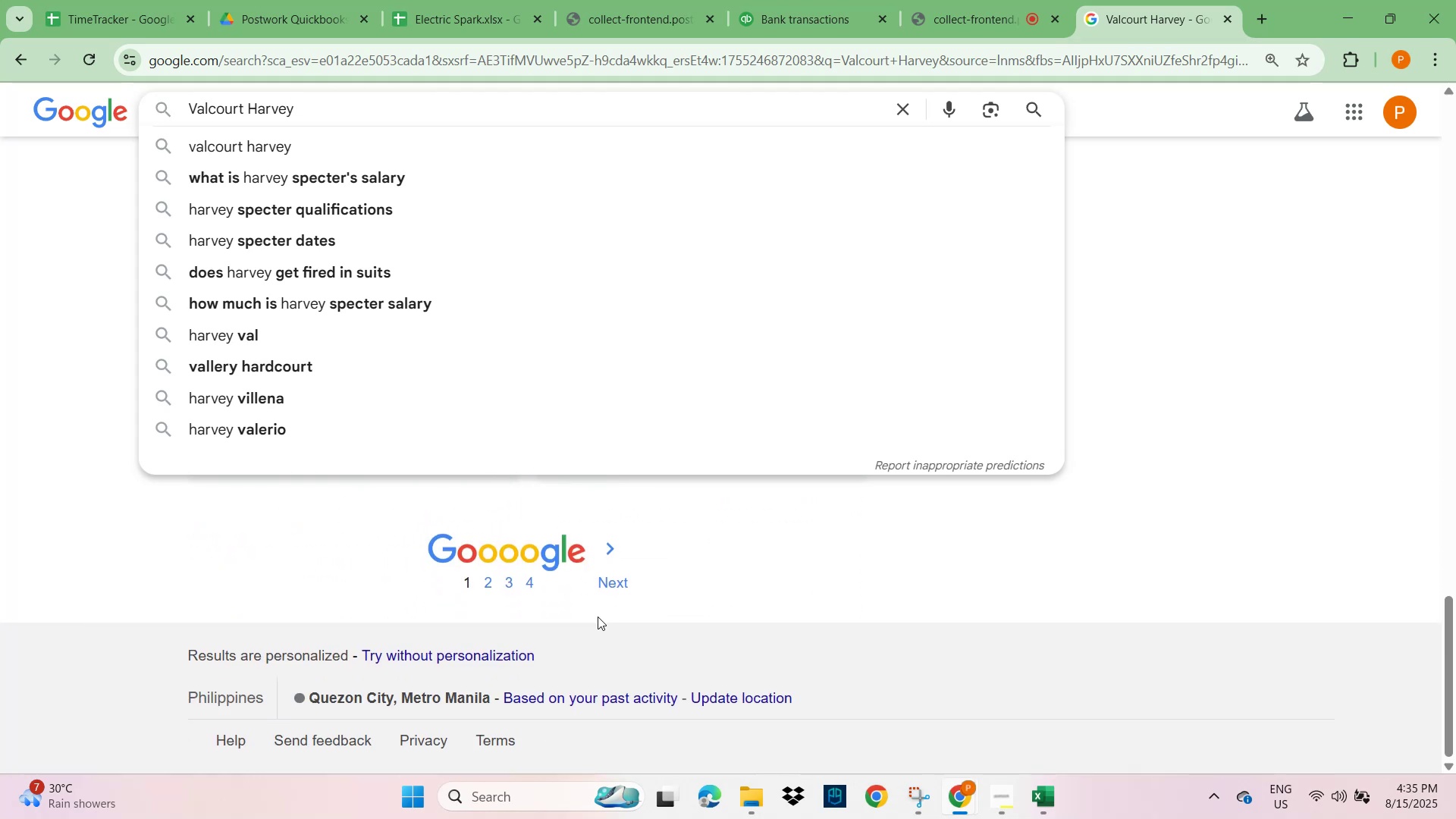 
scroll: coordinate [598, 610], scroll_direction: up, amount: 4.0
 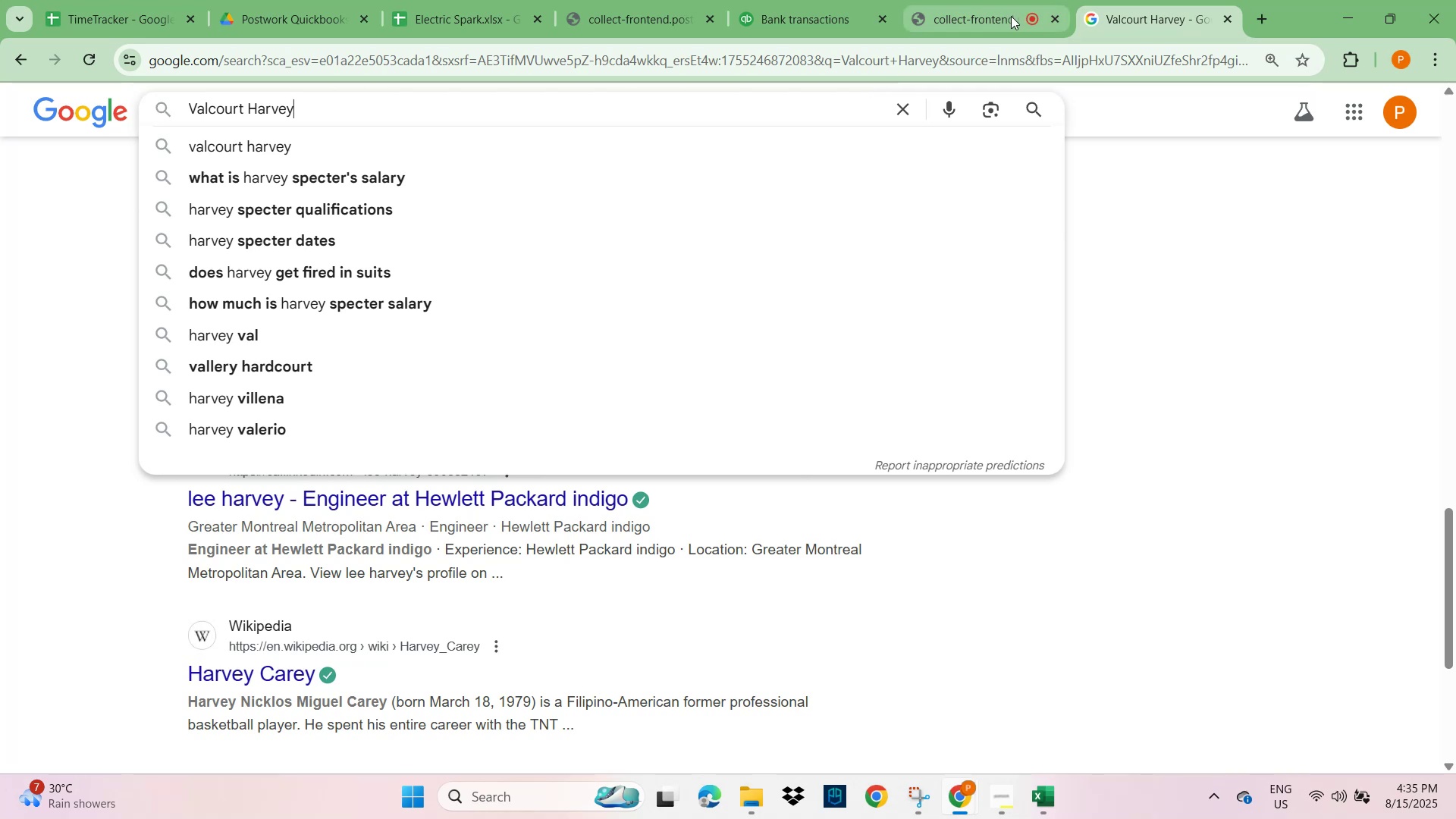 
left_click([973, 13])
 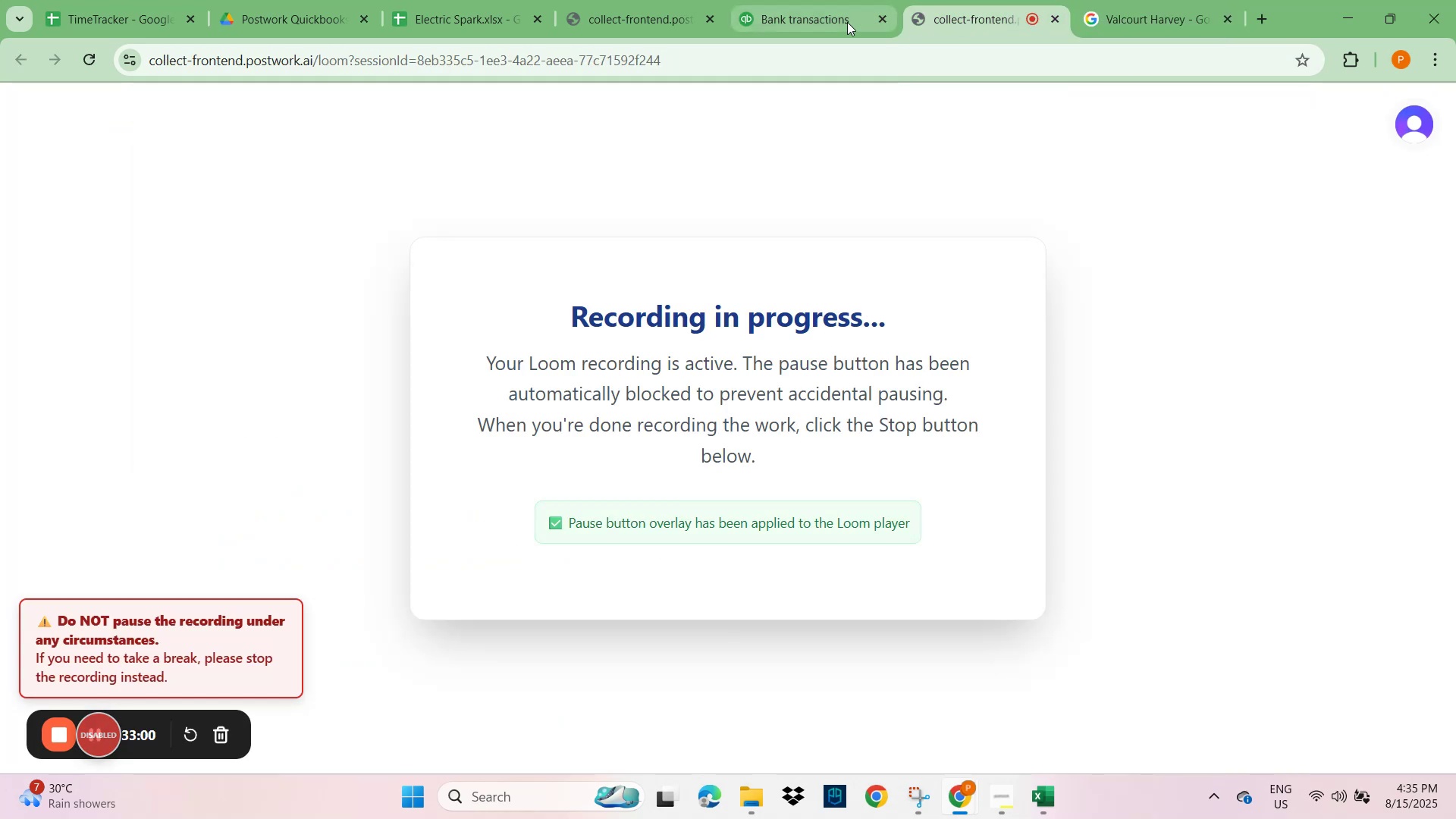 
left_click([814, 17])
 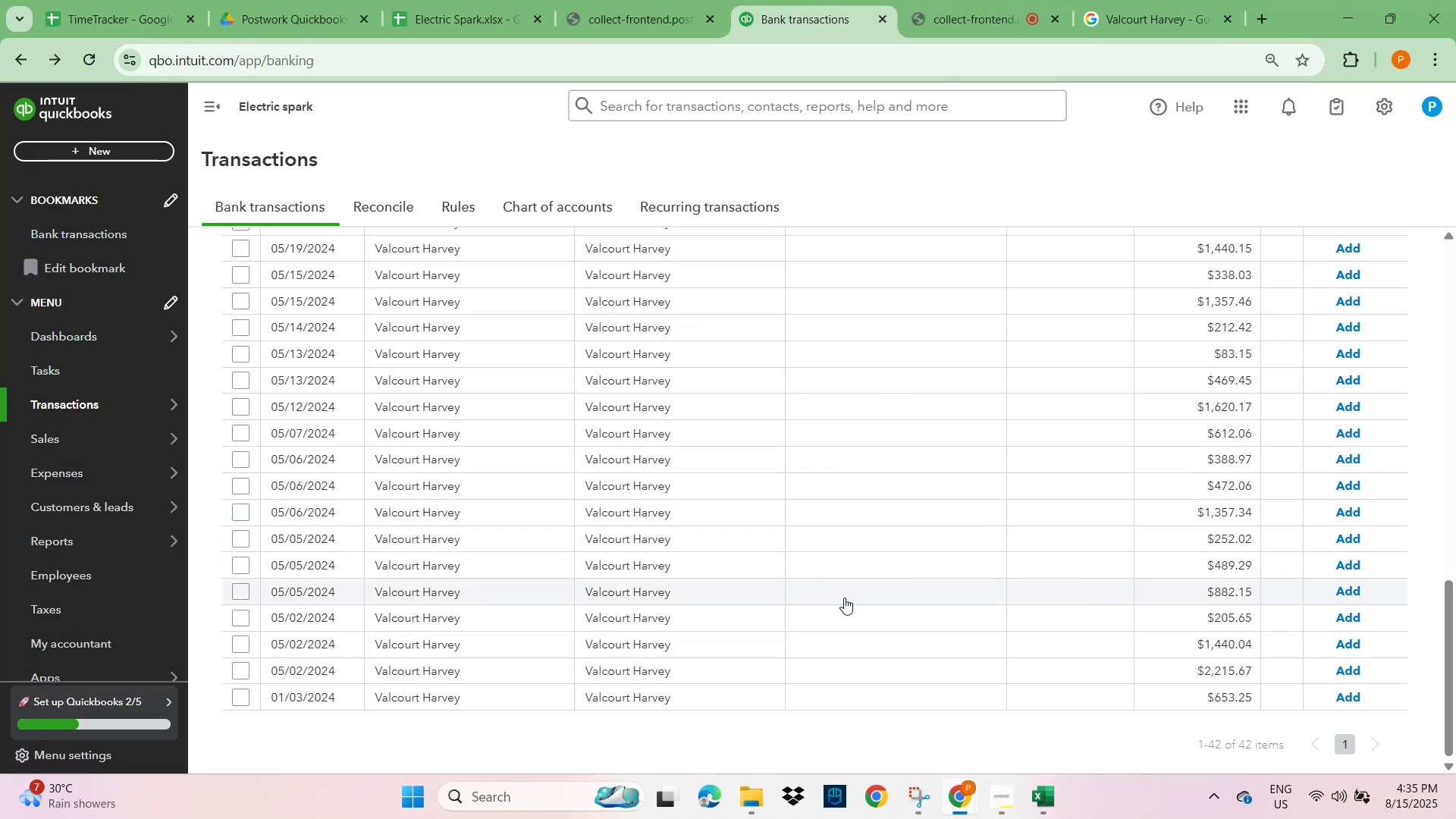 
scroll: coordinate [379, 580], scroll_direction: up, amount: 15.0
 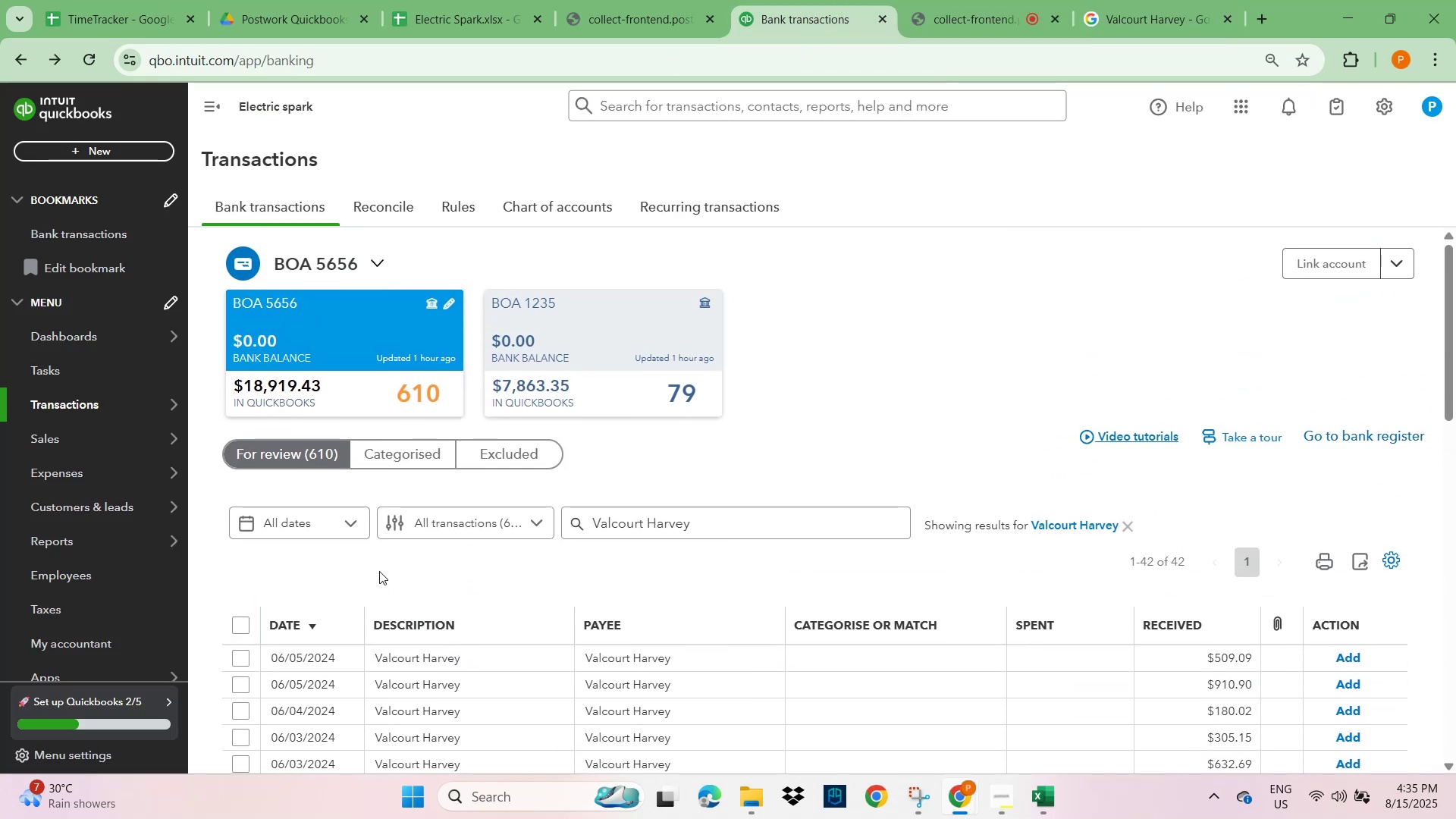 
scroll: coordinate [379, 571], scroll_direction: down, amount: 2.0
 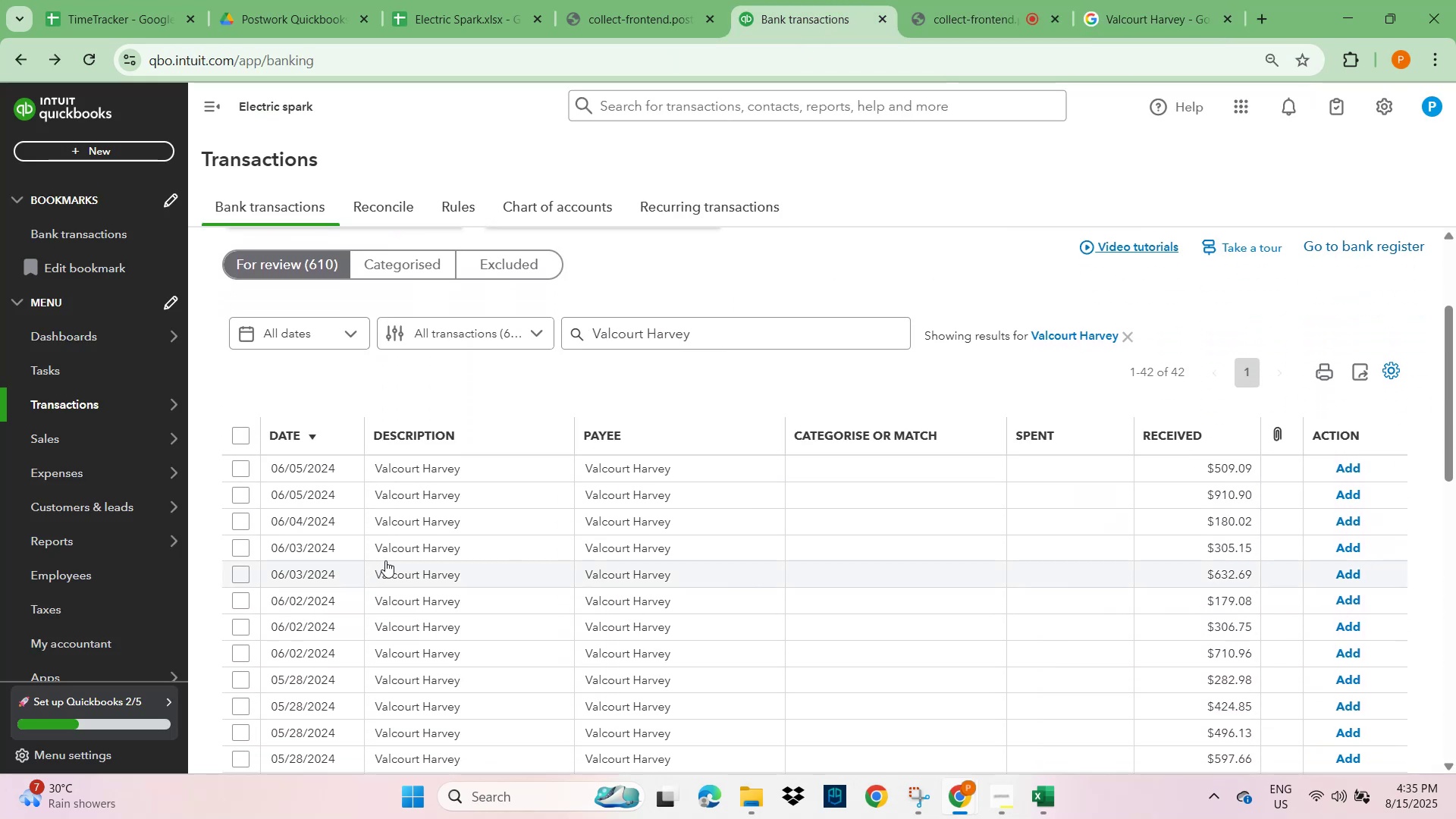 
mouse_move([396, 482])
 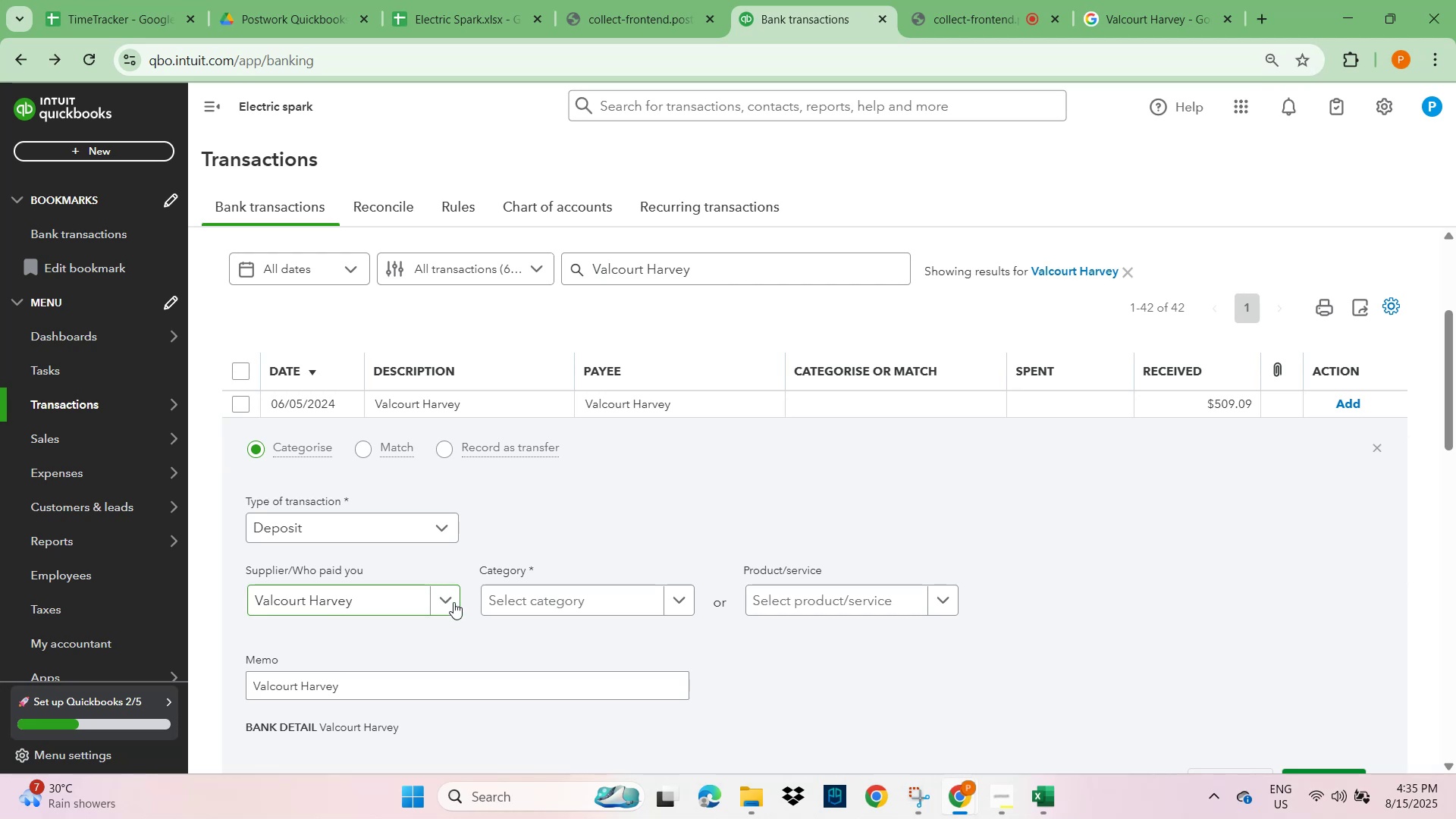 
double_click([544, 600])
 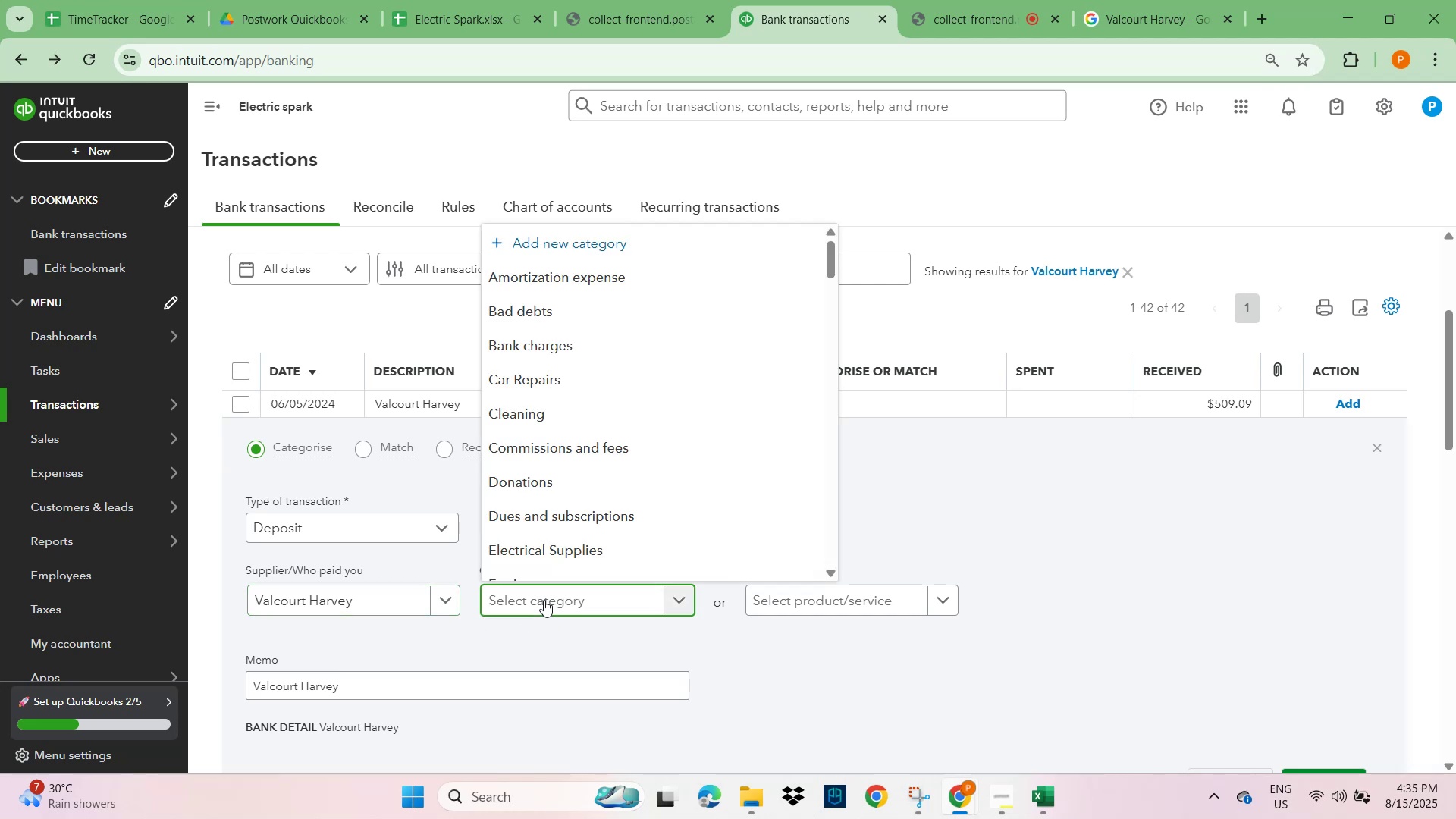 
type(OTHER)
 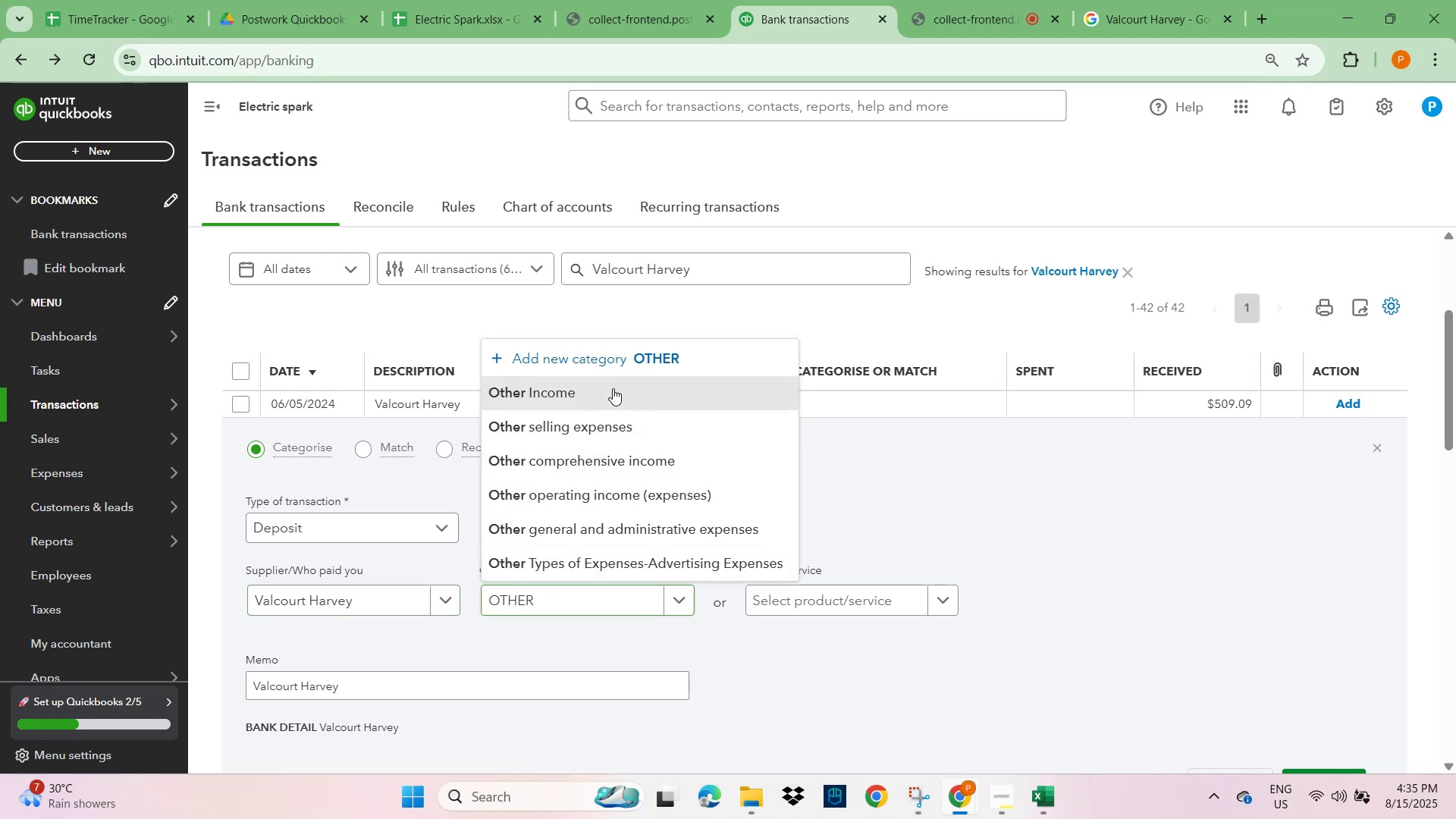 
left_click([1110, 558])
 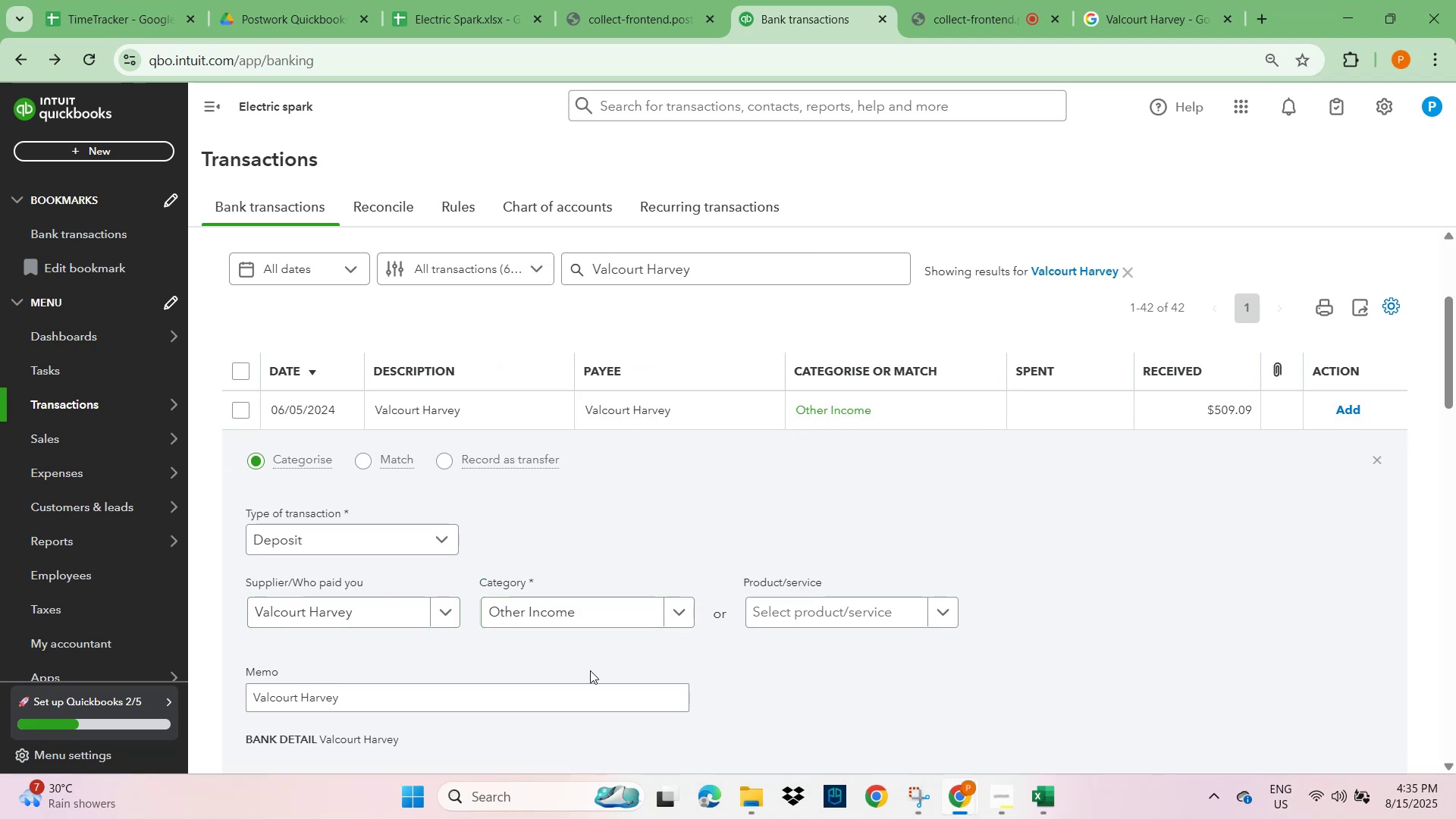 
scroll: coordinate [551, 673], scroll_direction: down, amount: 1.0
 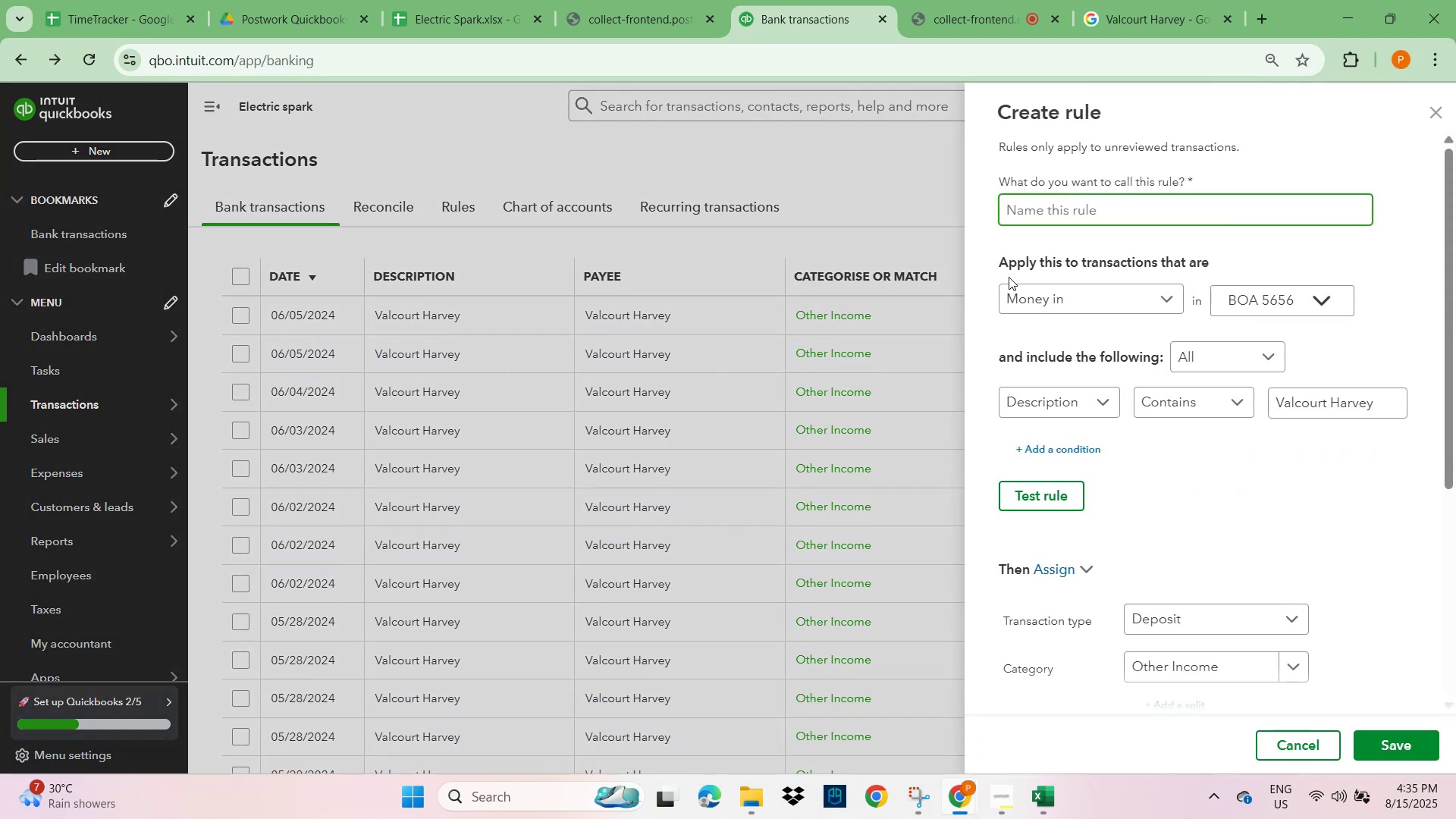 
key(Control+V)
 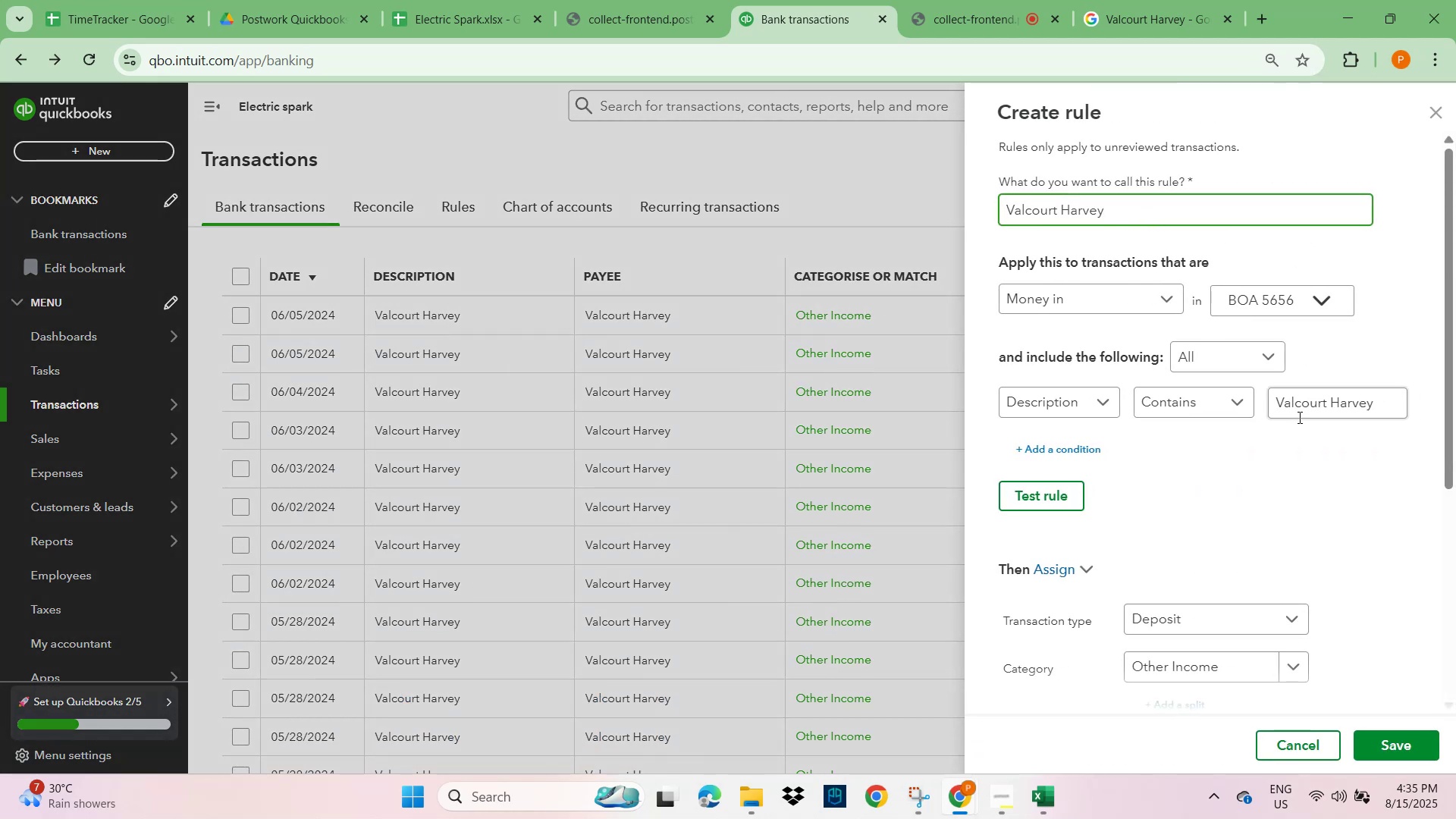 
left_click([1285, 530])
 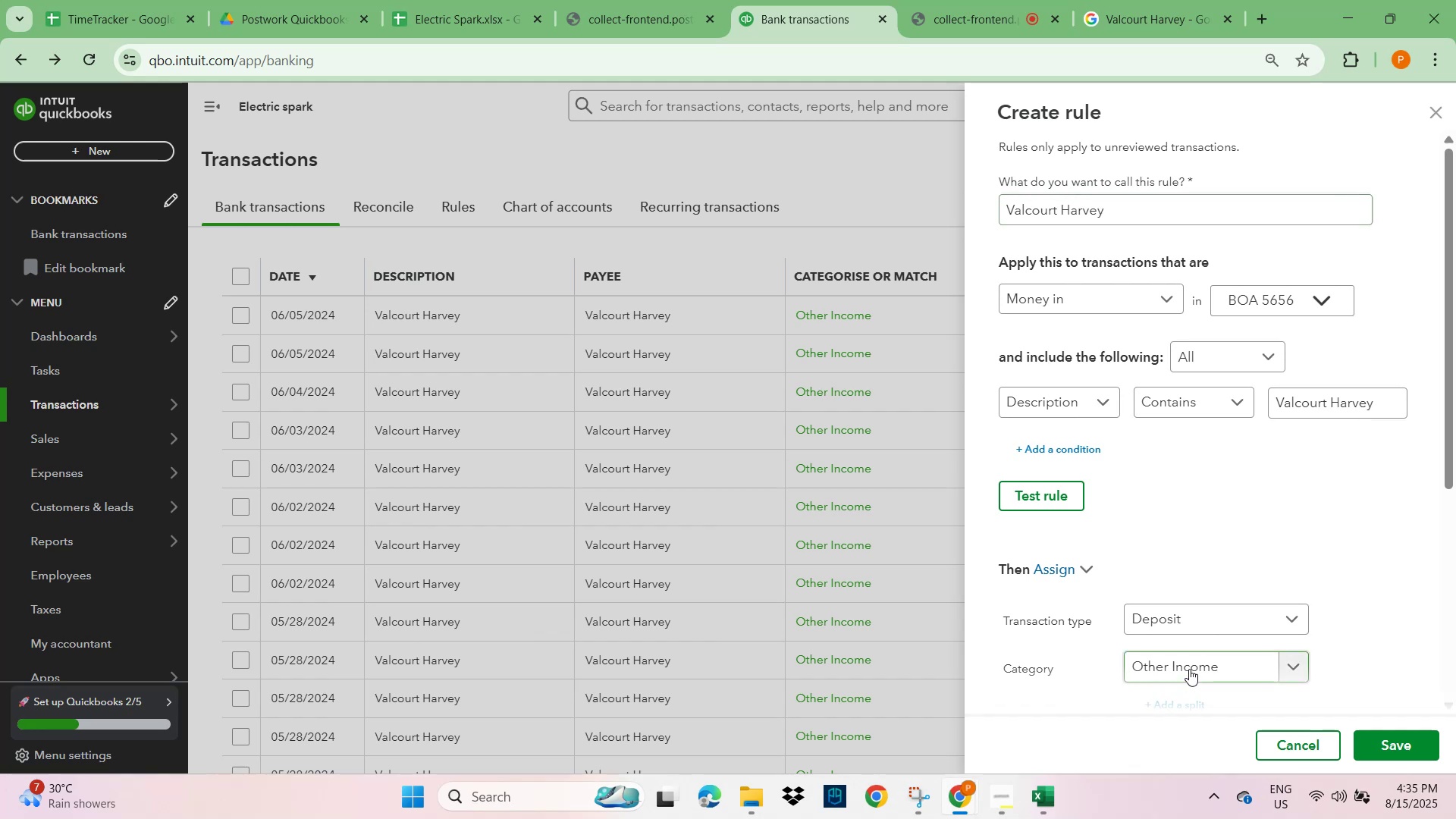 
scroll: coordinate [1387, 617], scroll_direction: down, amount: 4.0
 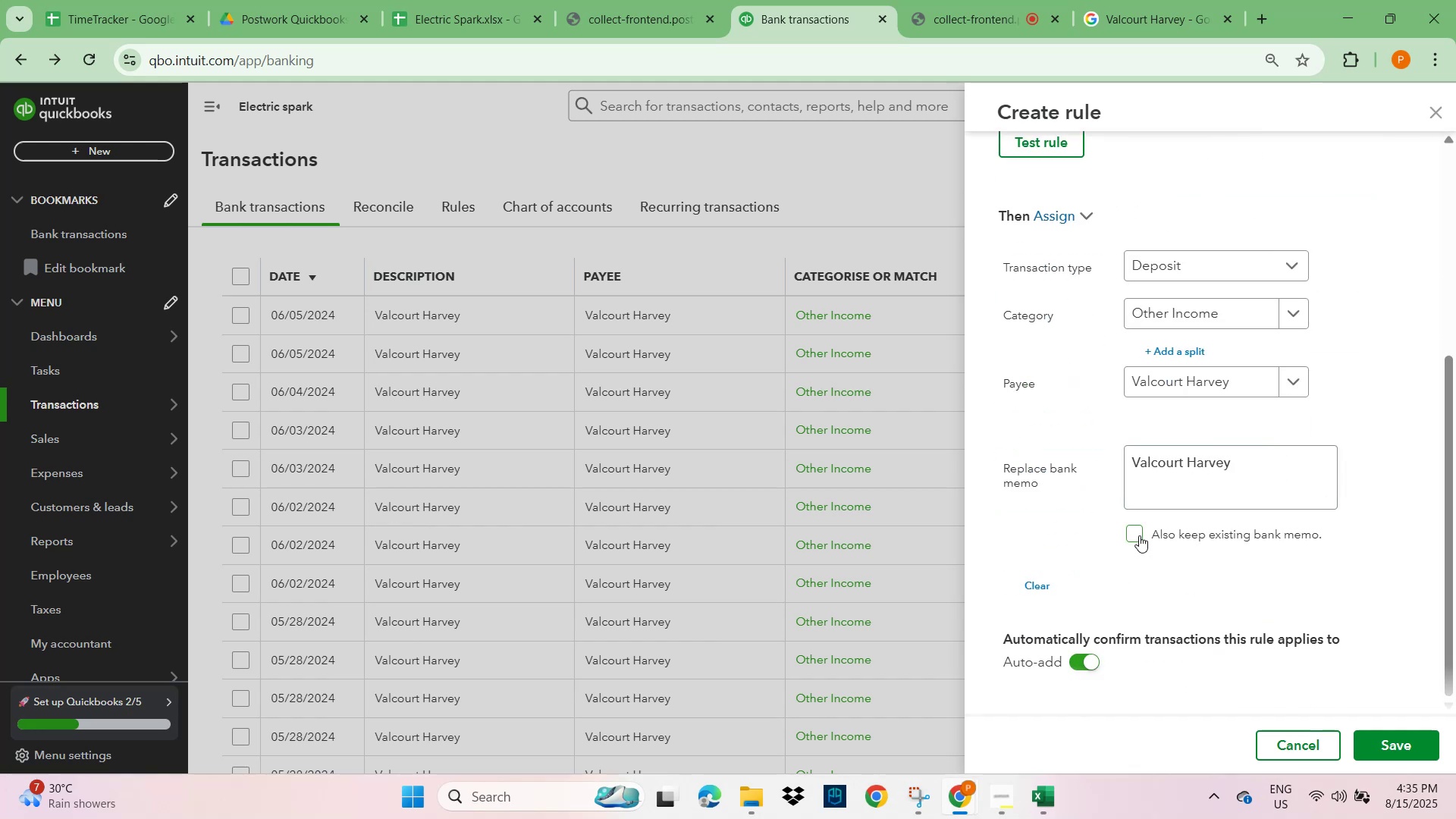 
left_click([1427, 594])
 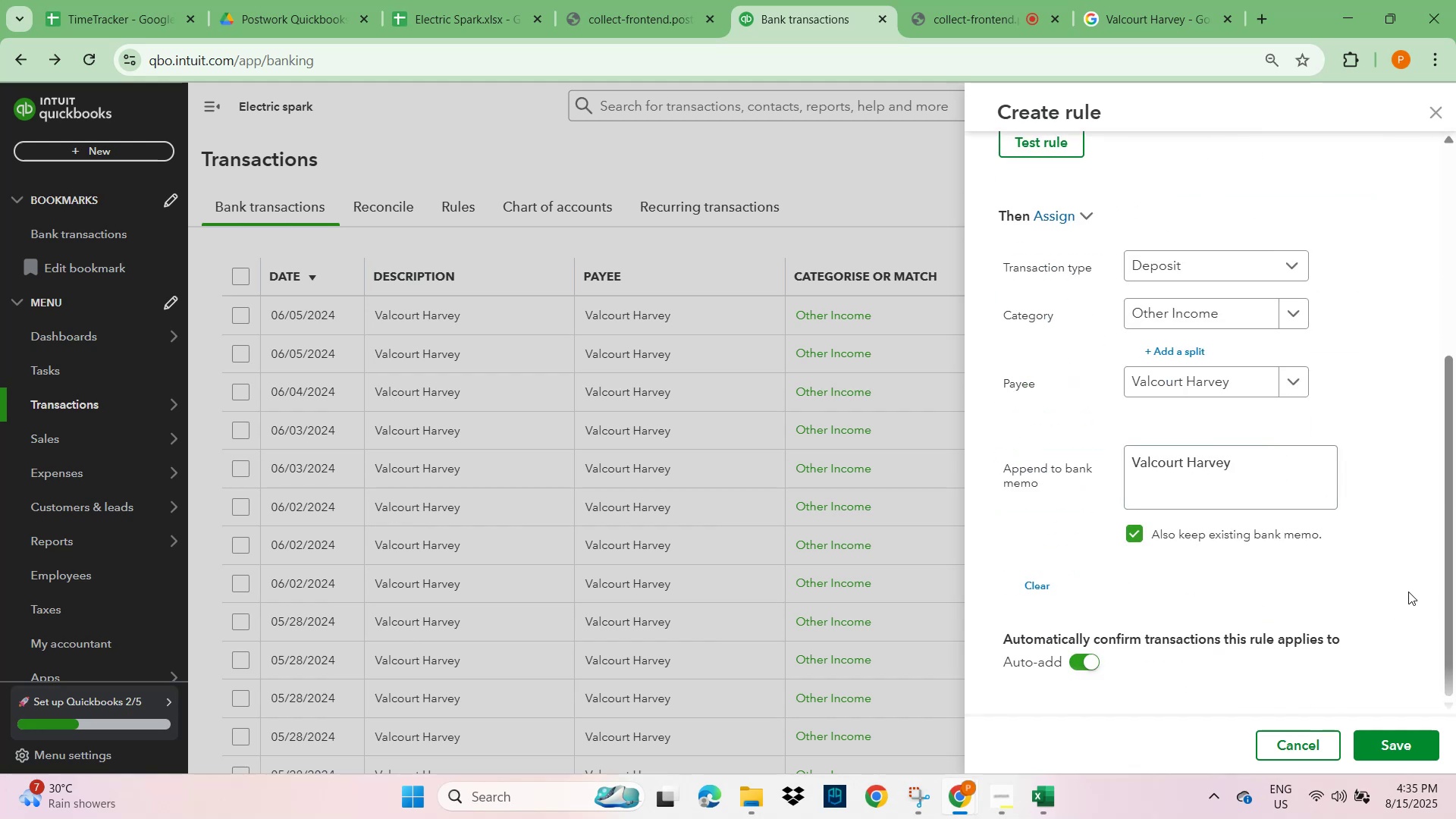 
scroll: coordinate [1393, 617], scroll_direction: down, amount: 3.0
 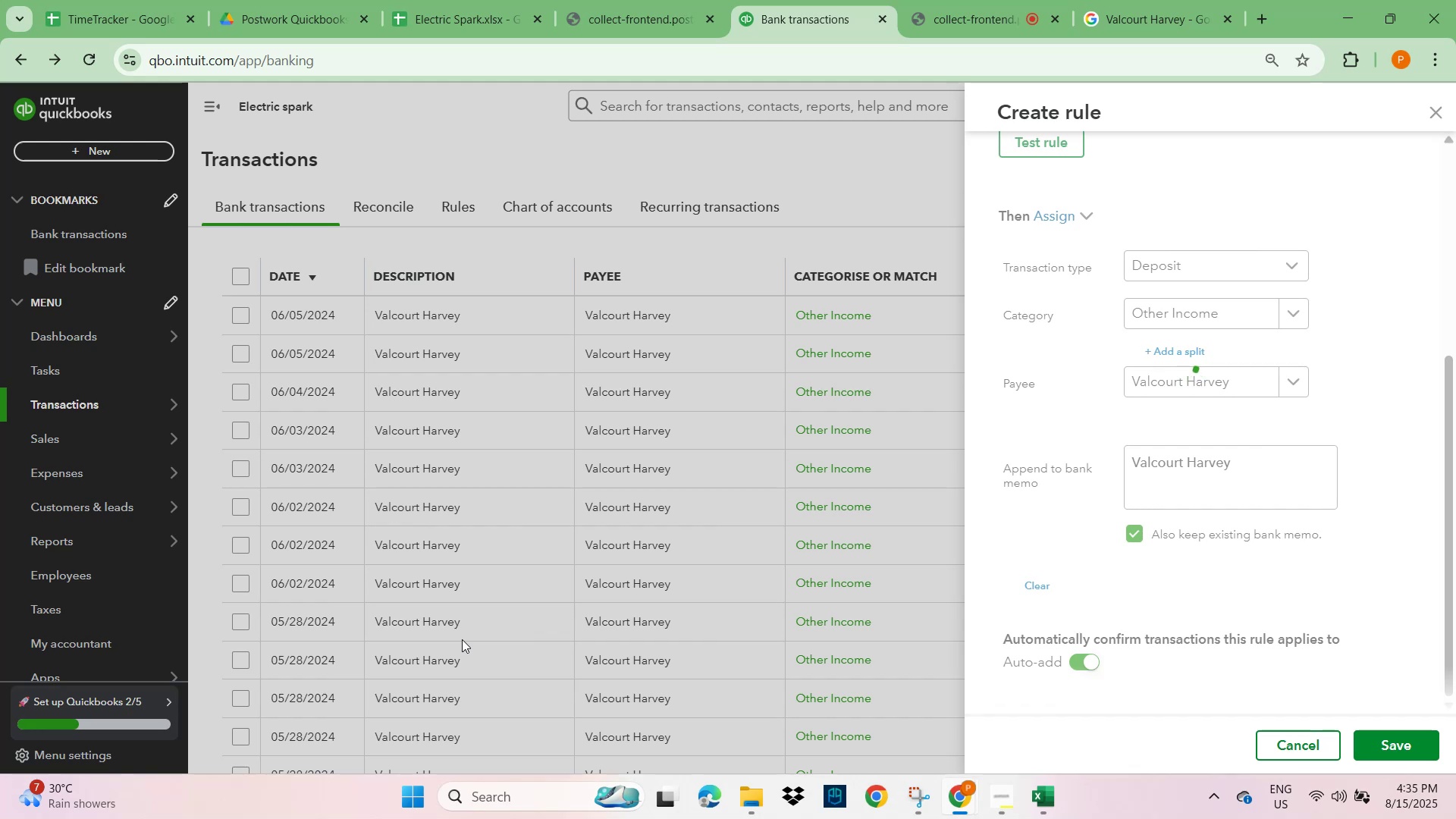 
wait(7.81)
 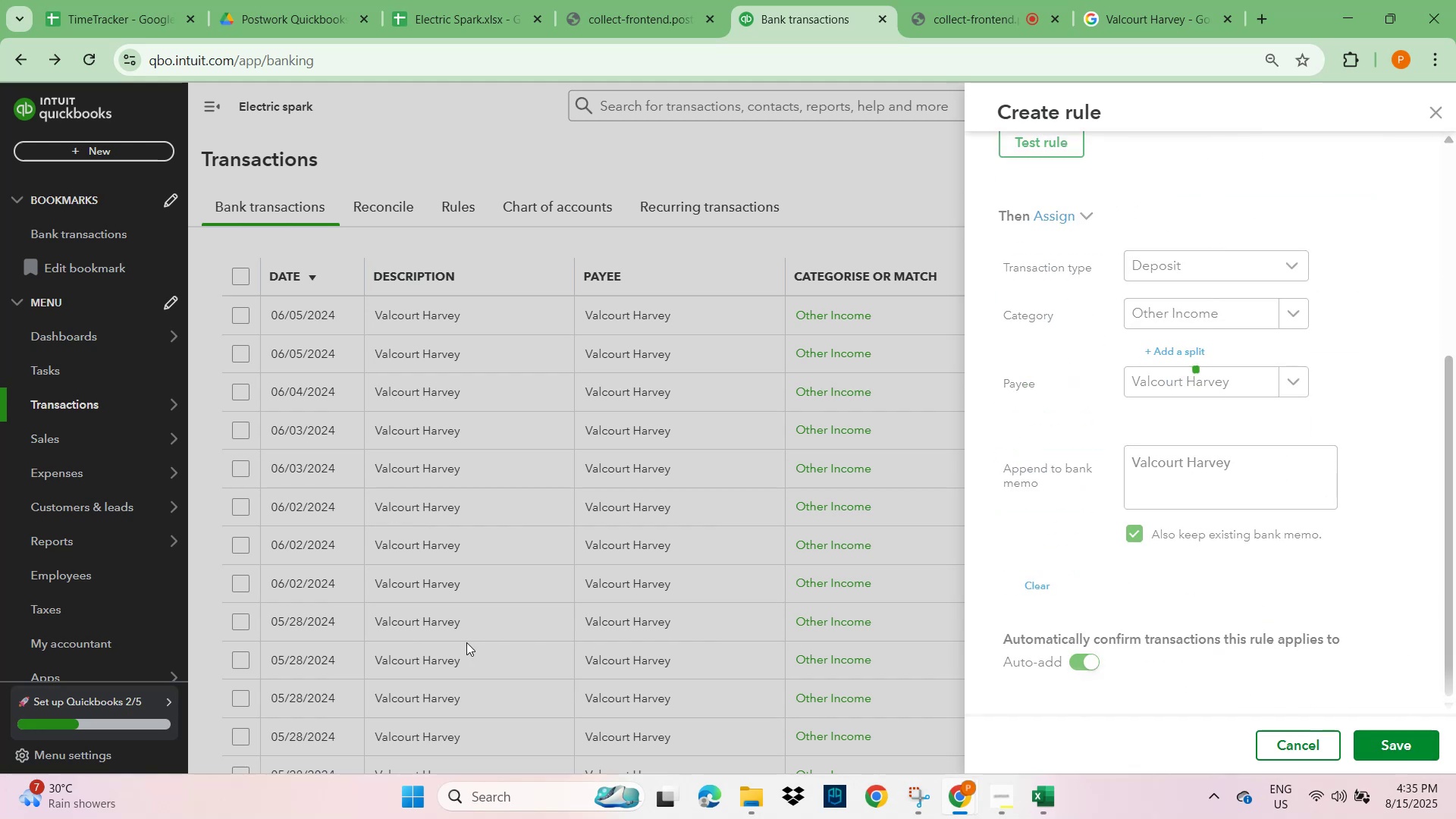 
scroll: coordinate [467, 504], scroll_direction: down, amount: 1.0
 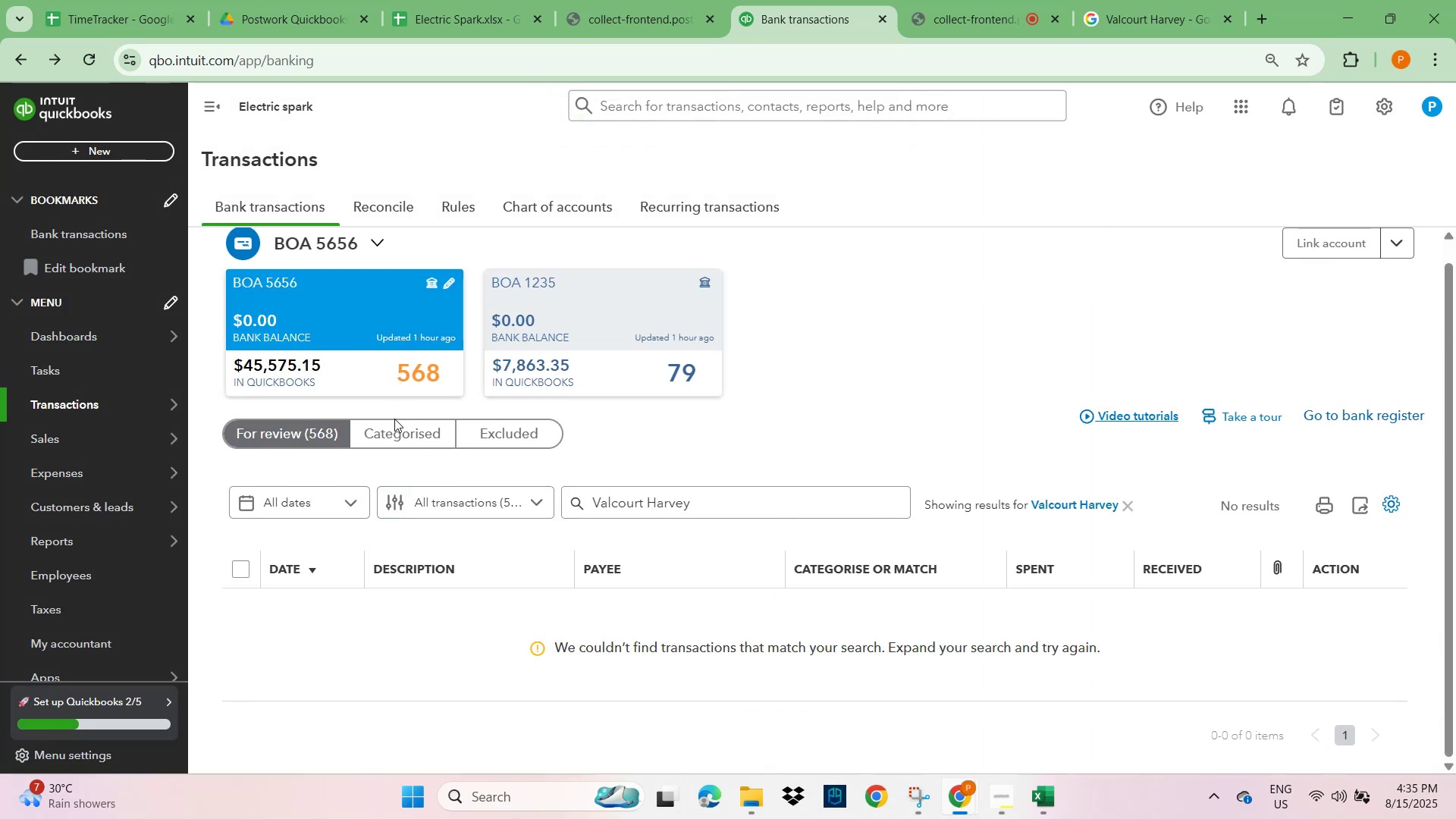 
left_click([1130, 513])
 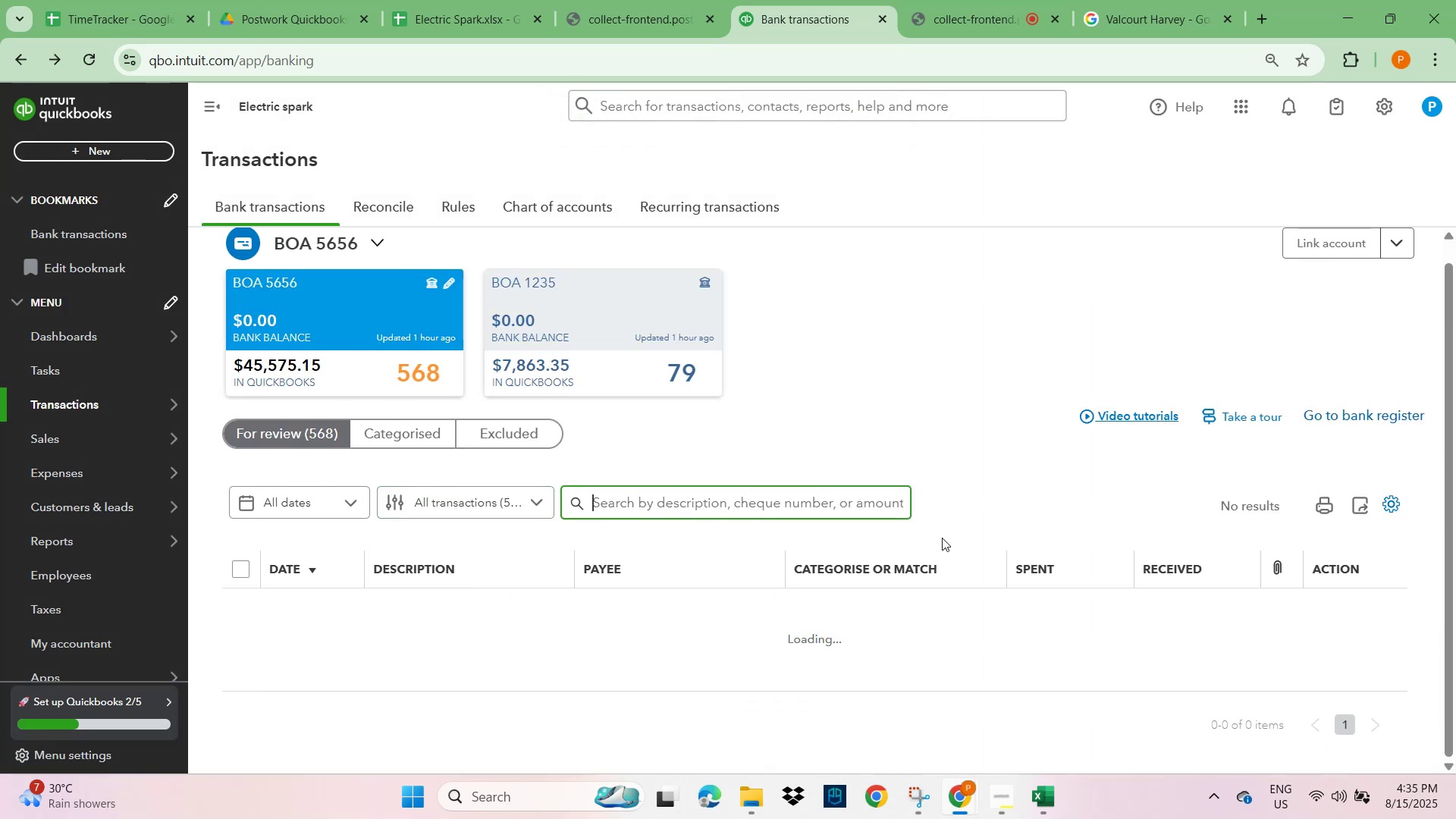 
scroll: coordinate [467, 551], scroll_direction: down, amount: 1.0
 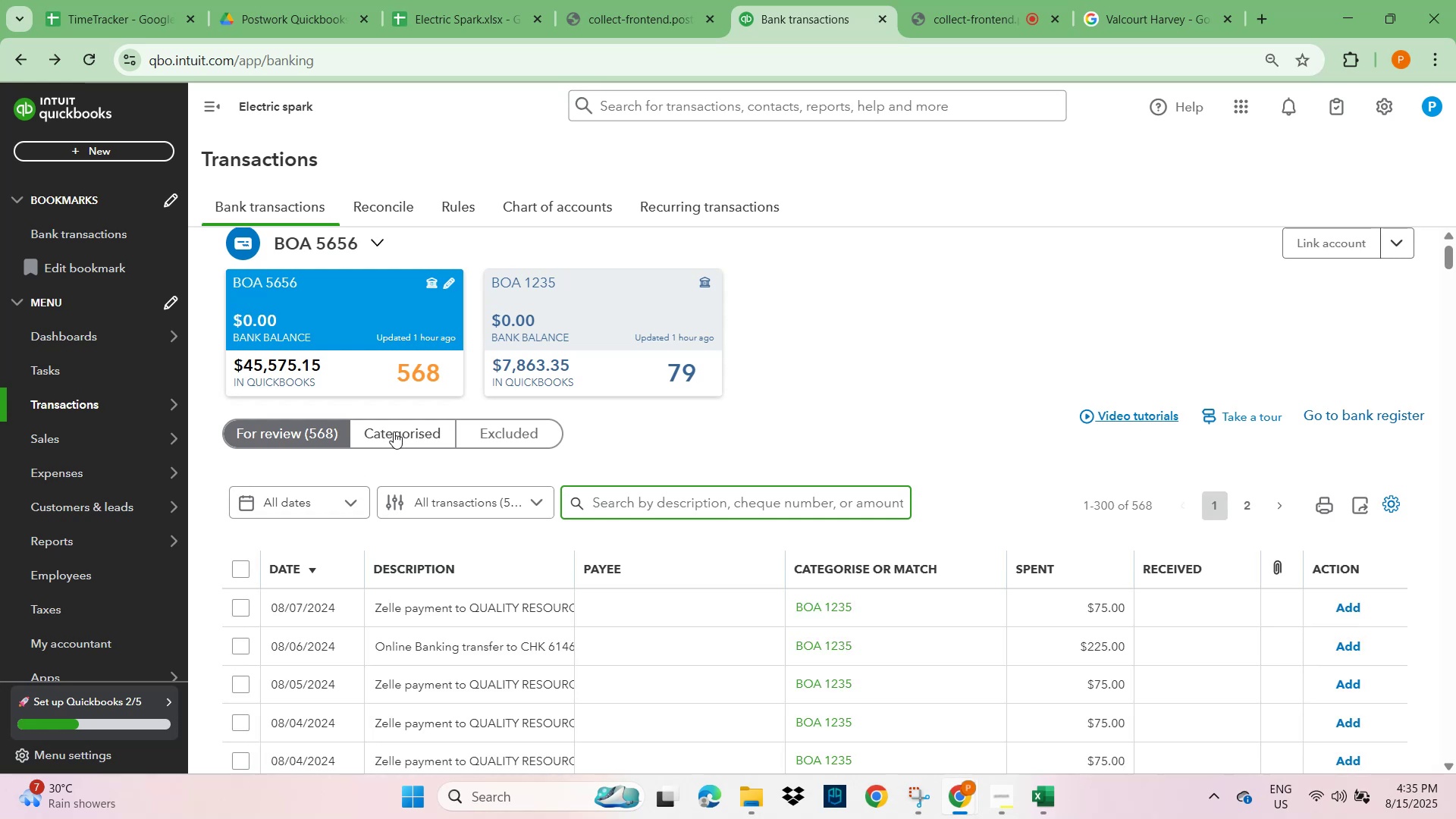 
left_click([281, 438])
 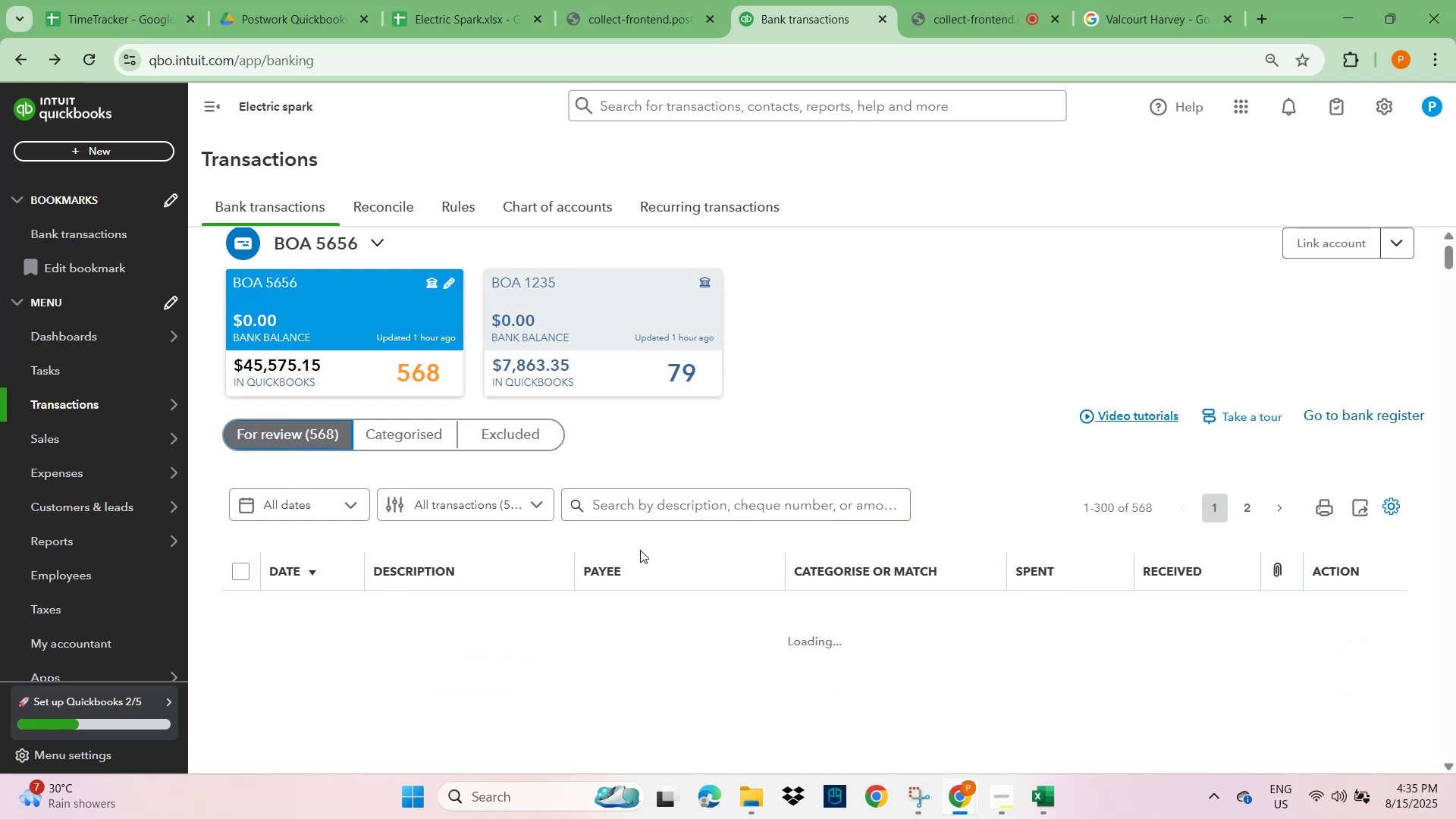 
wait(5.53)
 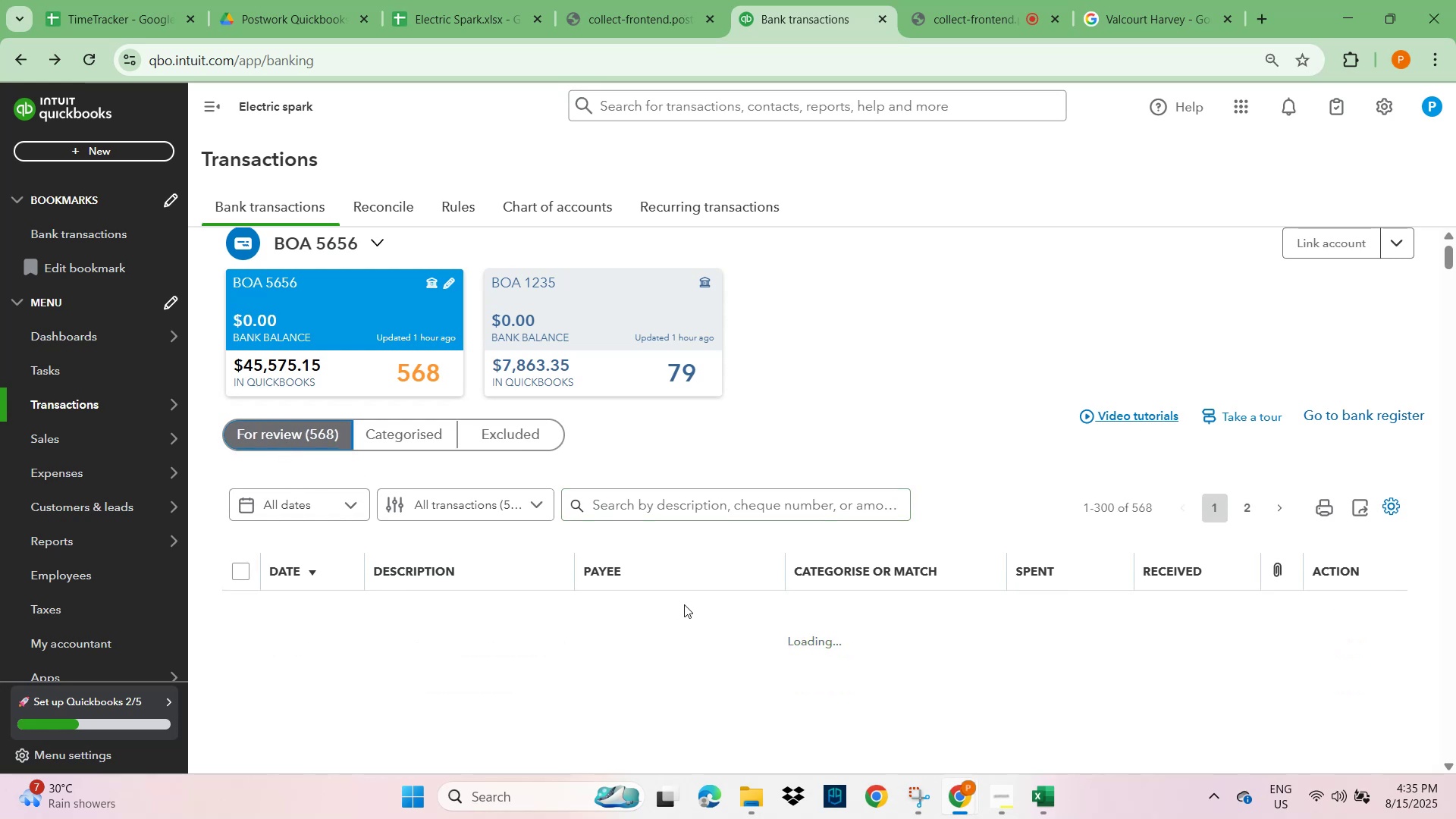 
scroll: coordinate [670, 488], scroll_direction: down, amount: 15.0
 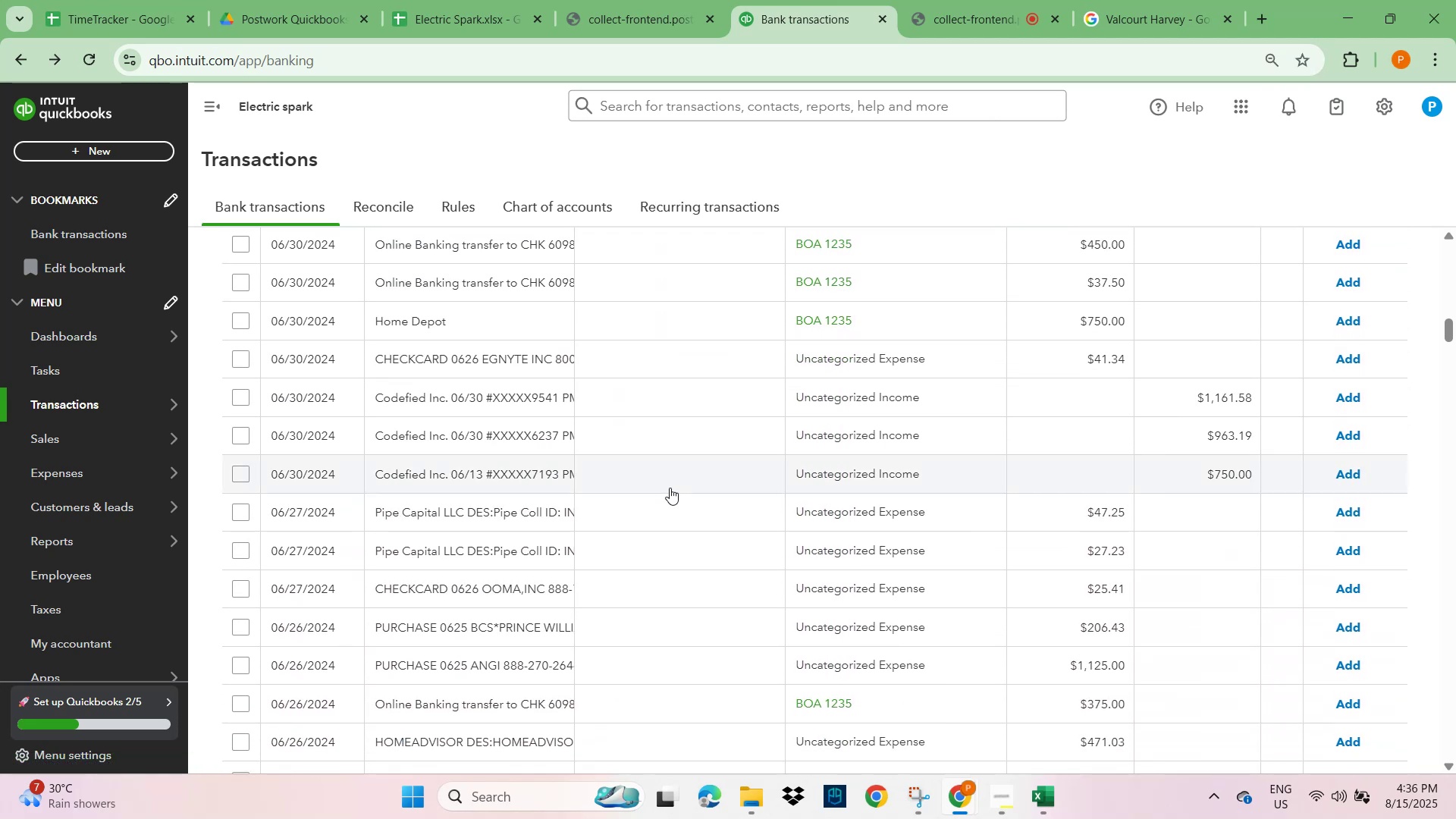 
wait(5.45)
 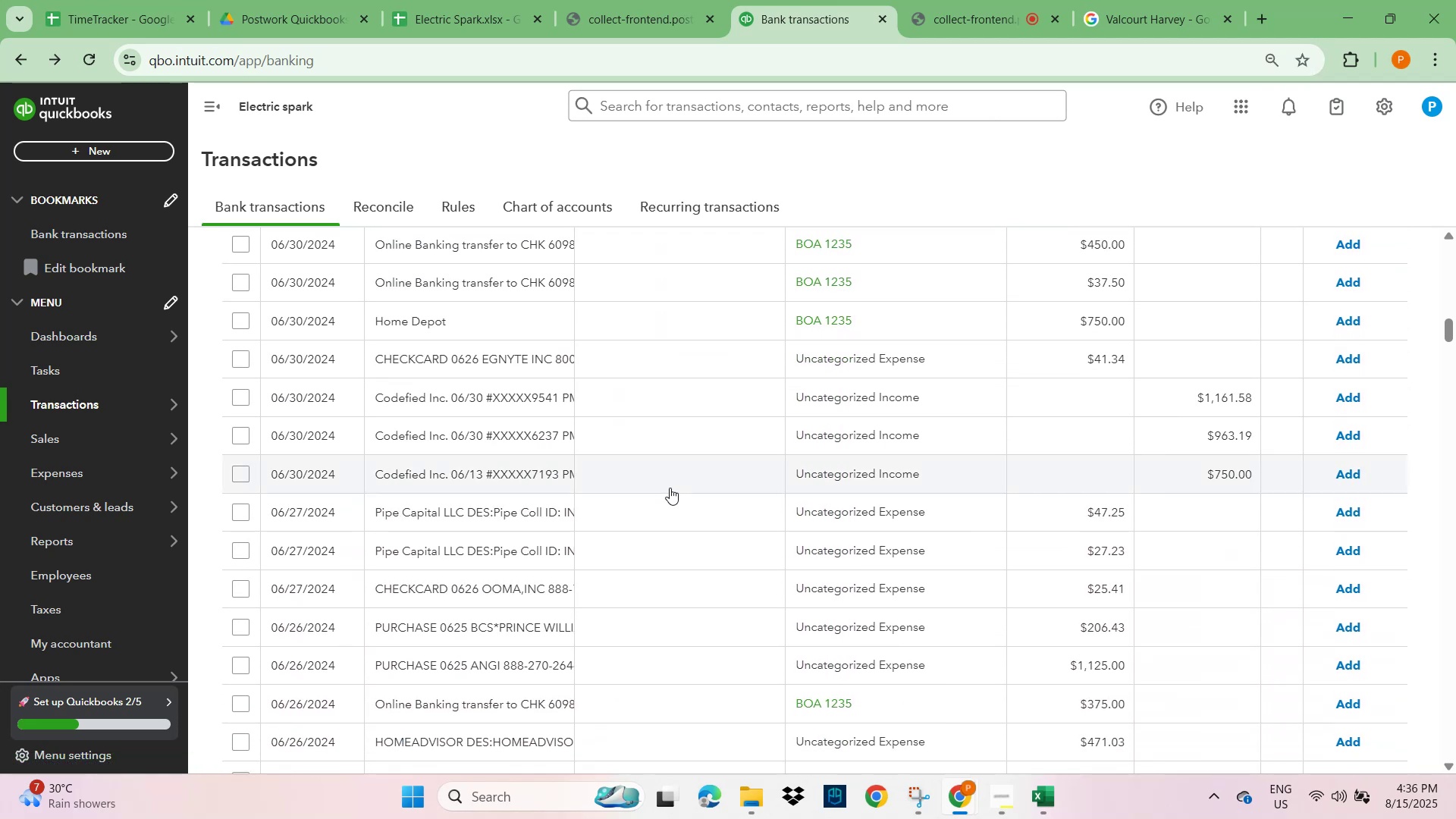 
left_click([423, 626])
 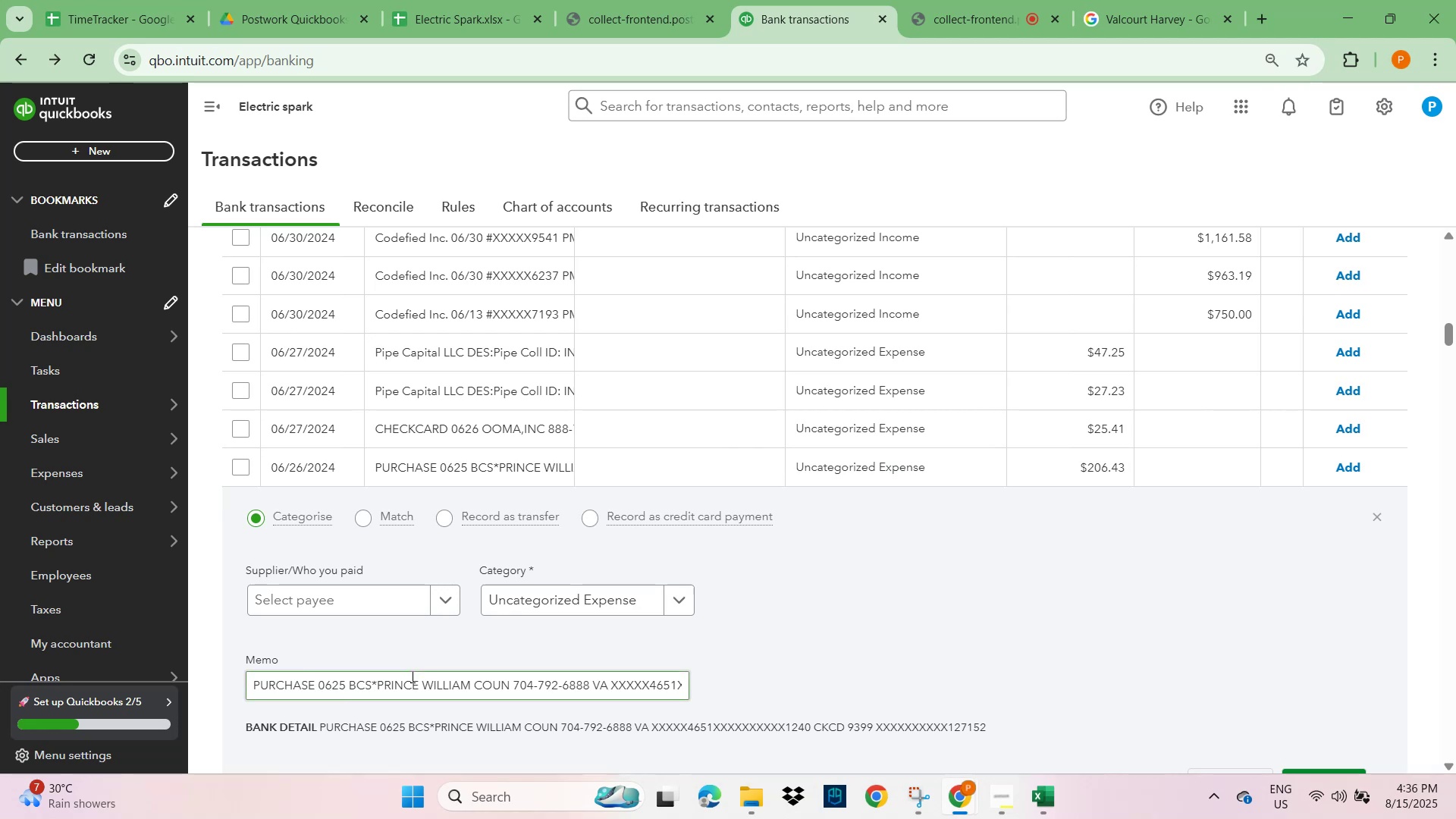 
left_click([607, 686])
 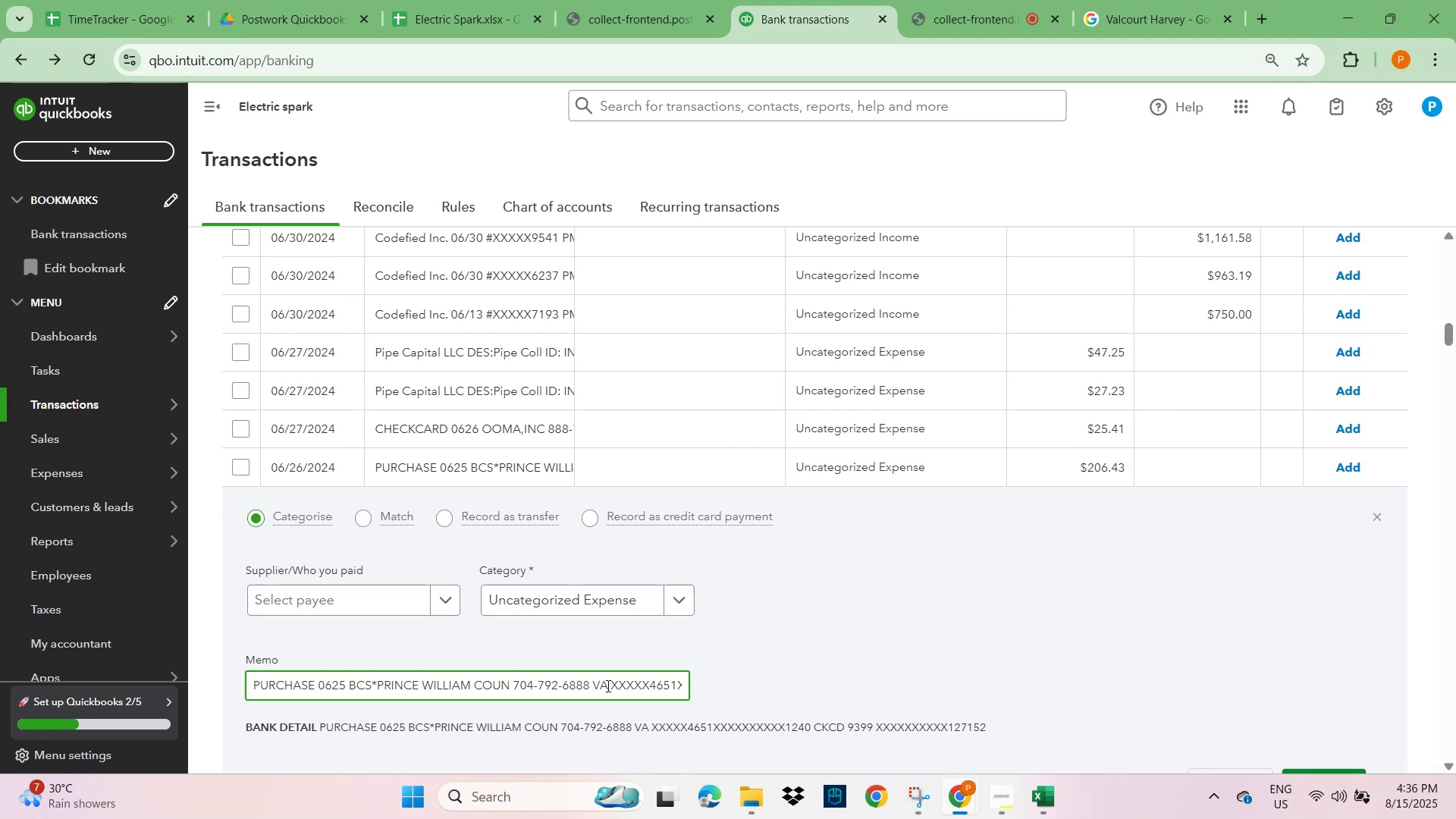 
hold_key(key=ArrowRight, duration=1.53)
 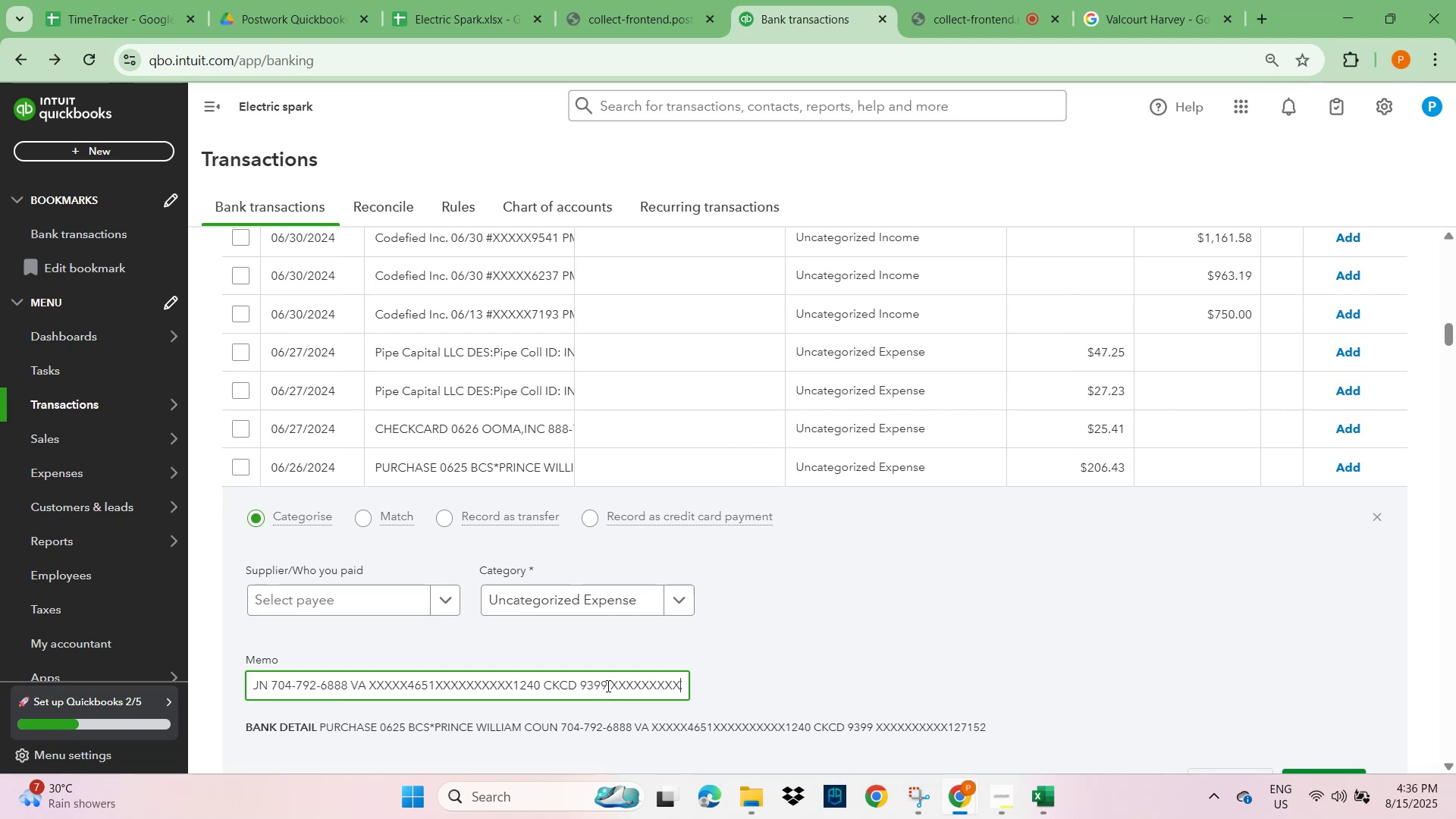 
hold_key(key=ArrowRight, duration=1.15)
 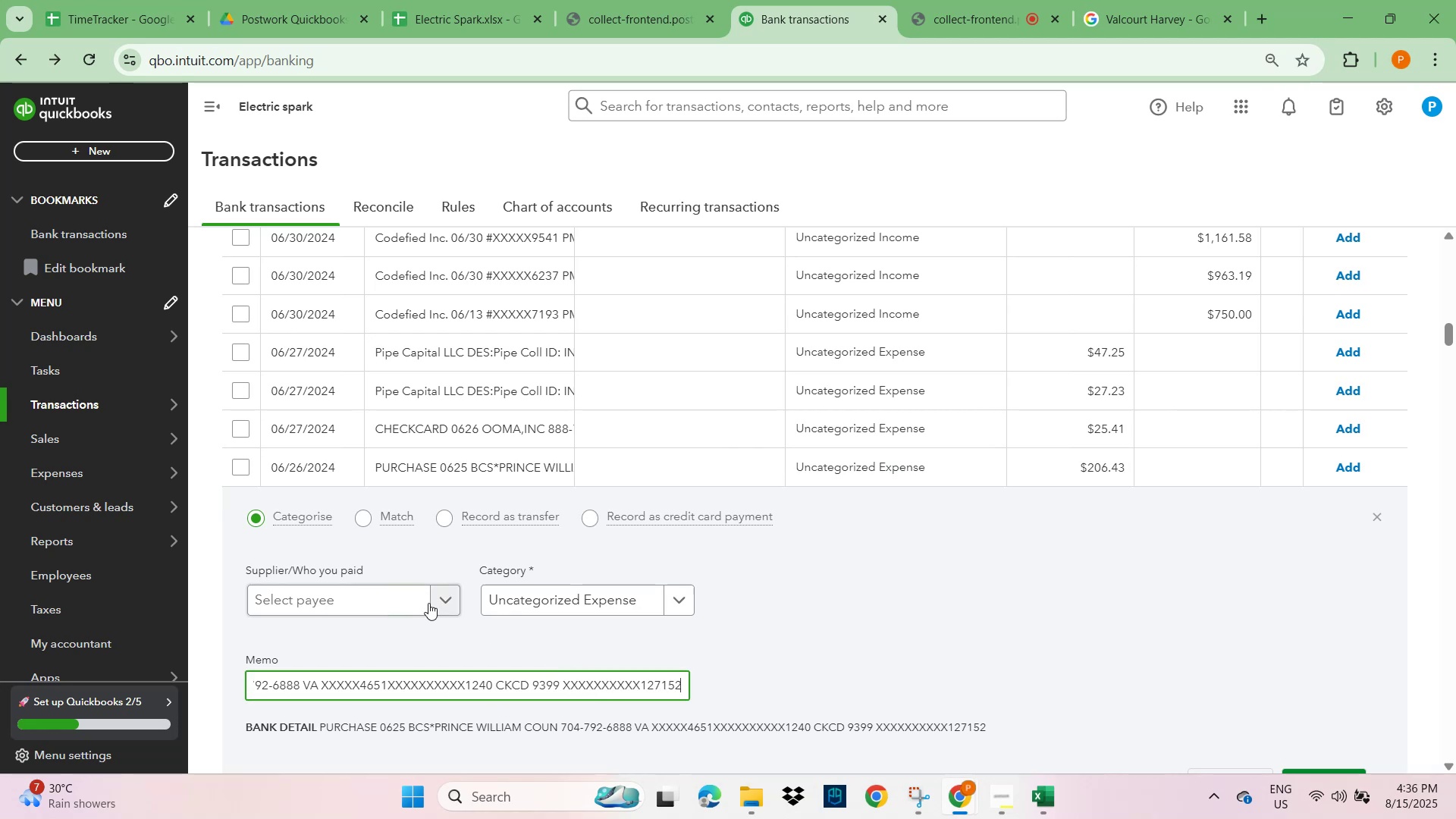 
left_click([378, 602])
 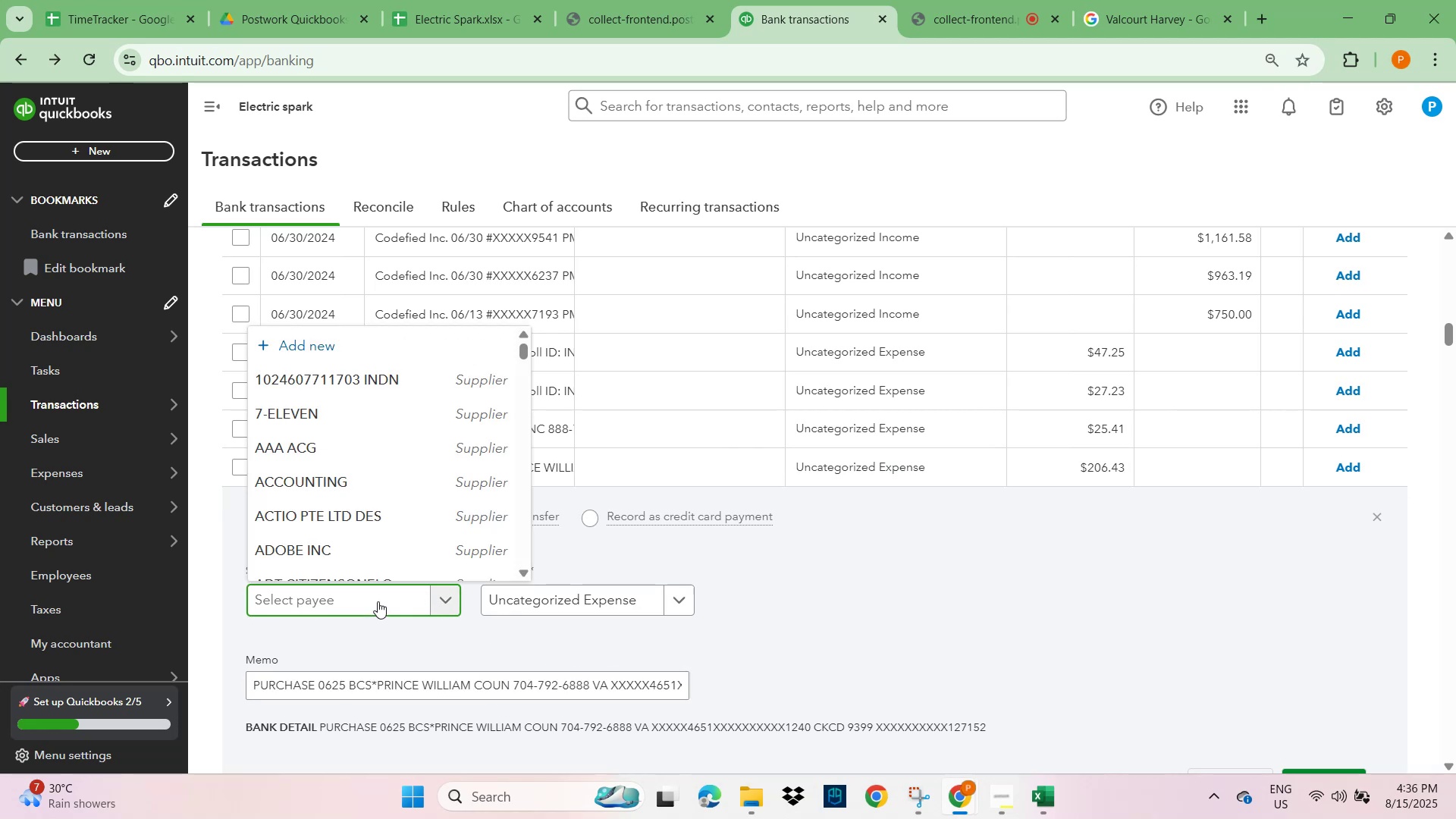 
type(UNKL)
key(Backspace)
type(NOW)
 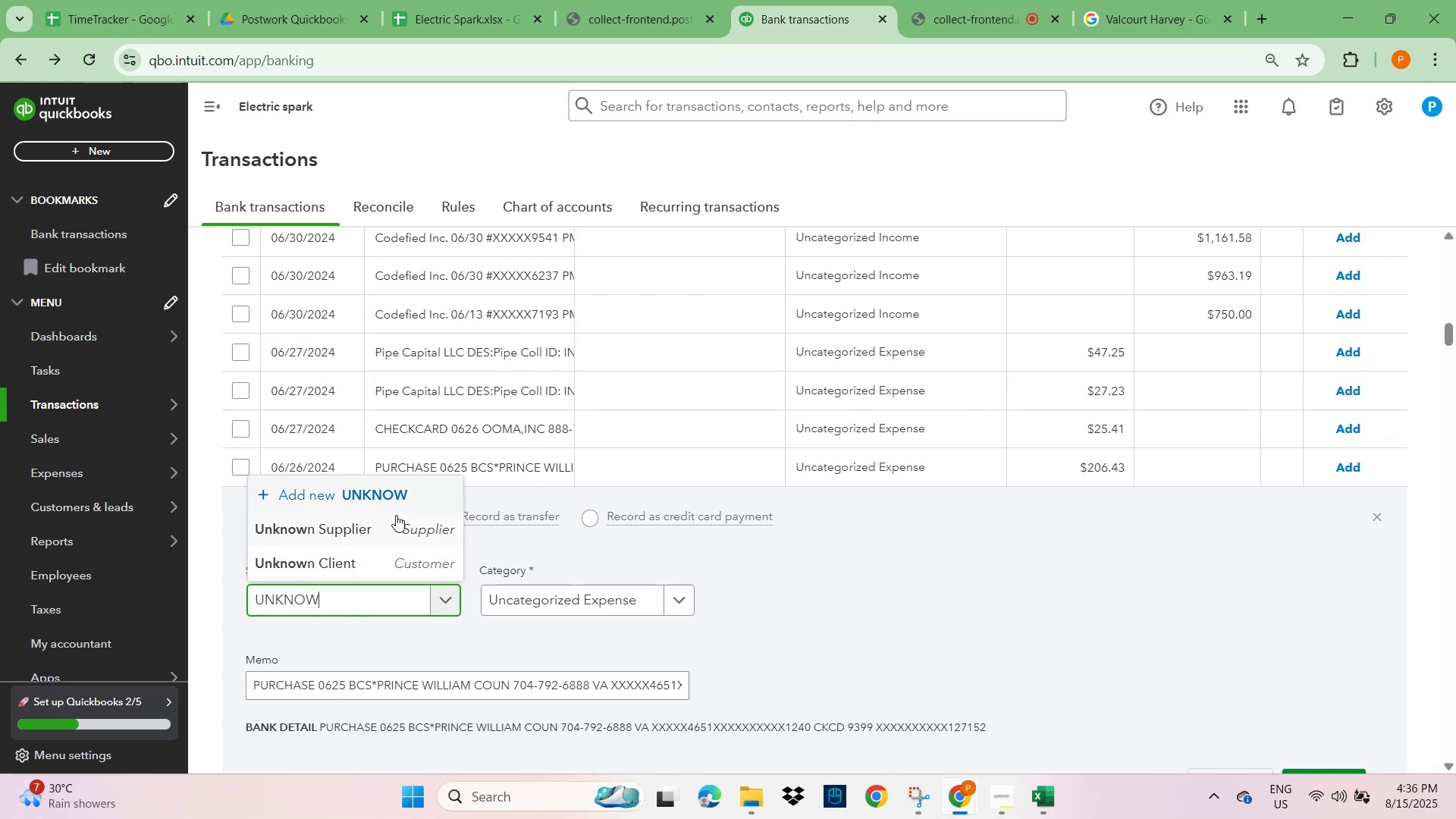 
left_click([388, 524])
 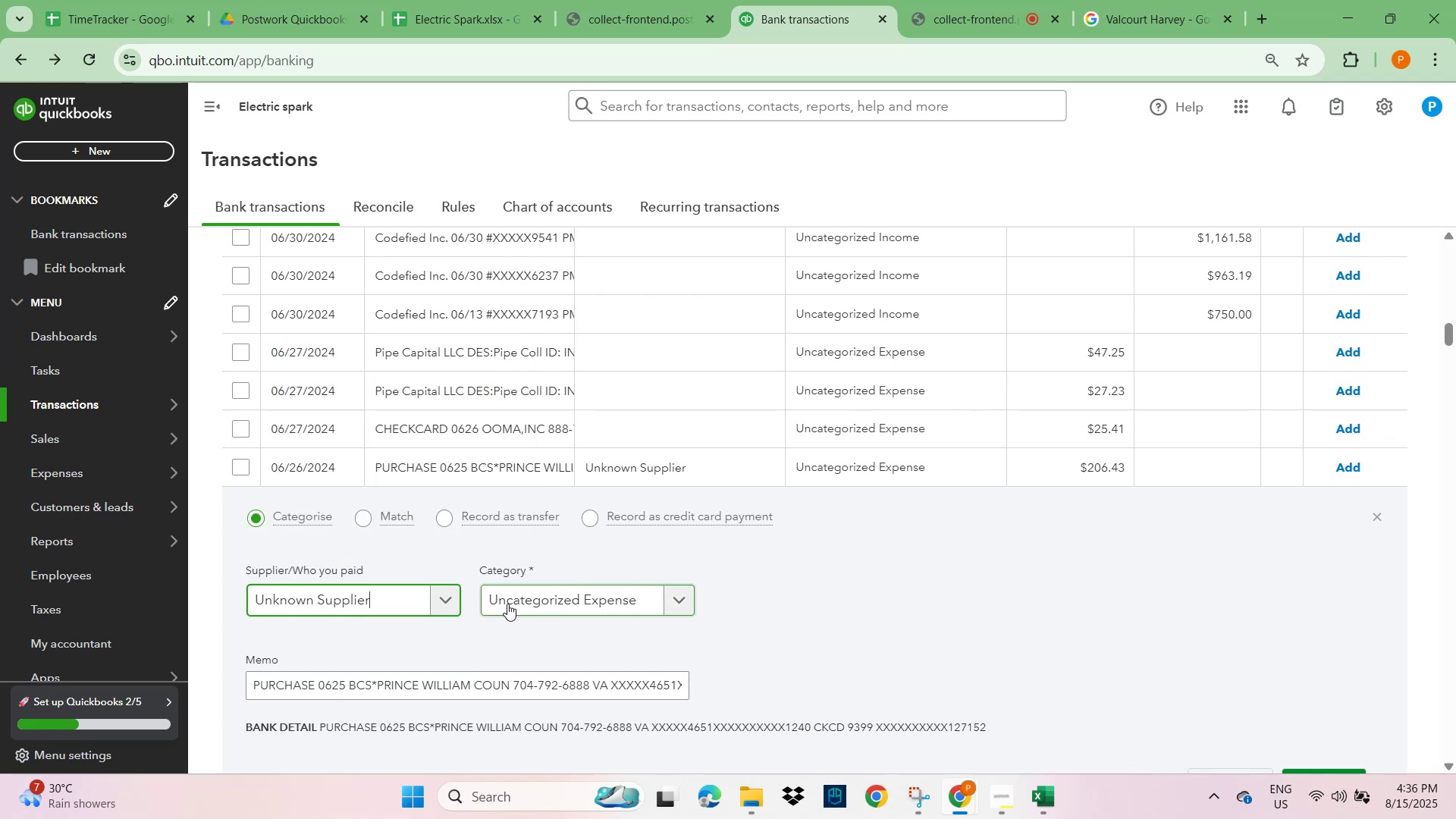 
left_click([513, 601])
 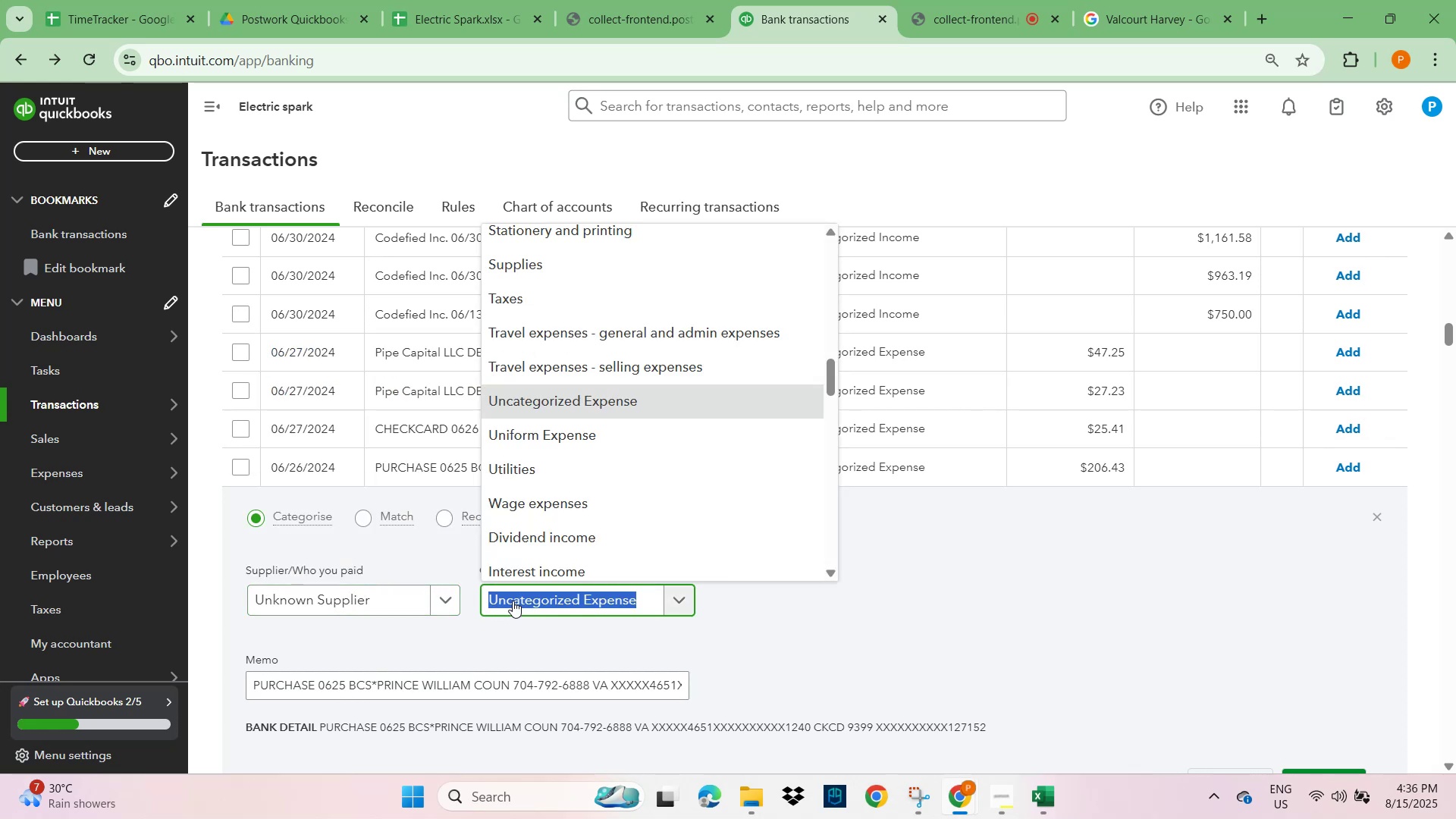 
type(GENERA)
 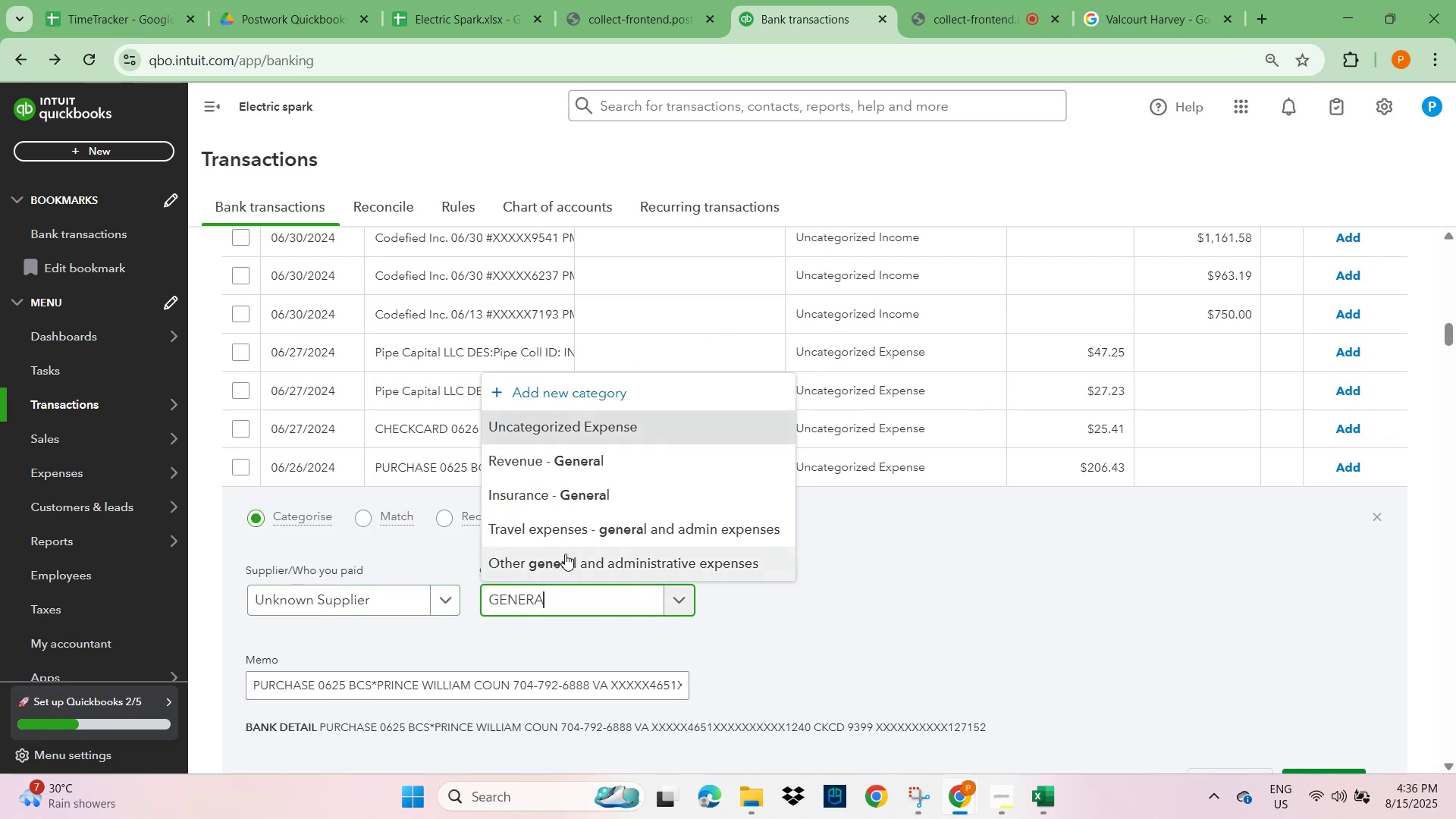 
double_click([959, 571])
 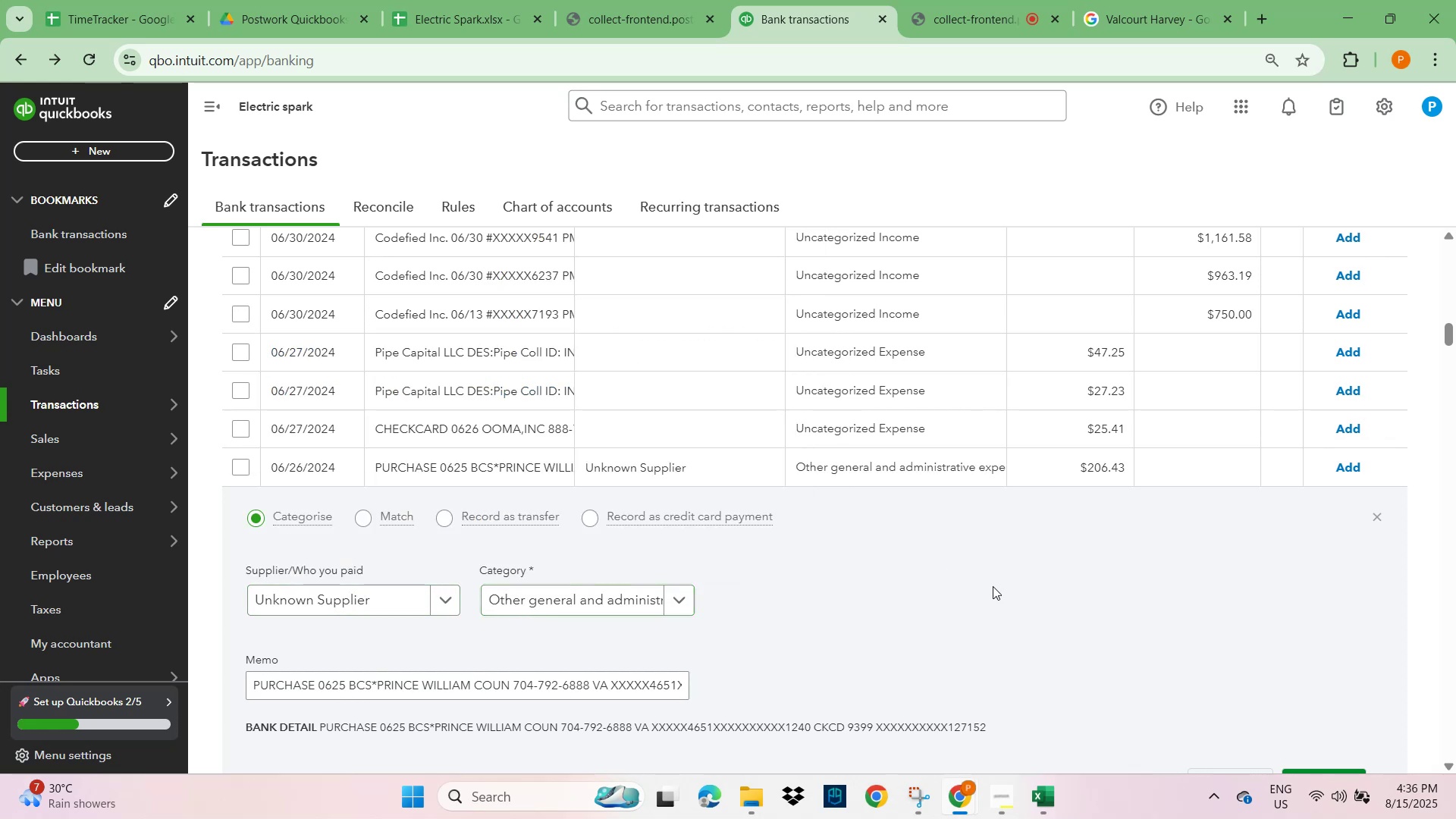 
scroll: coordinate [1123, 652], scroll_direction: down, amount: 3.0
 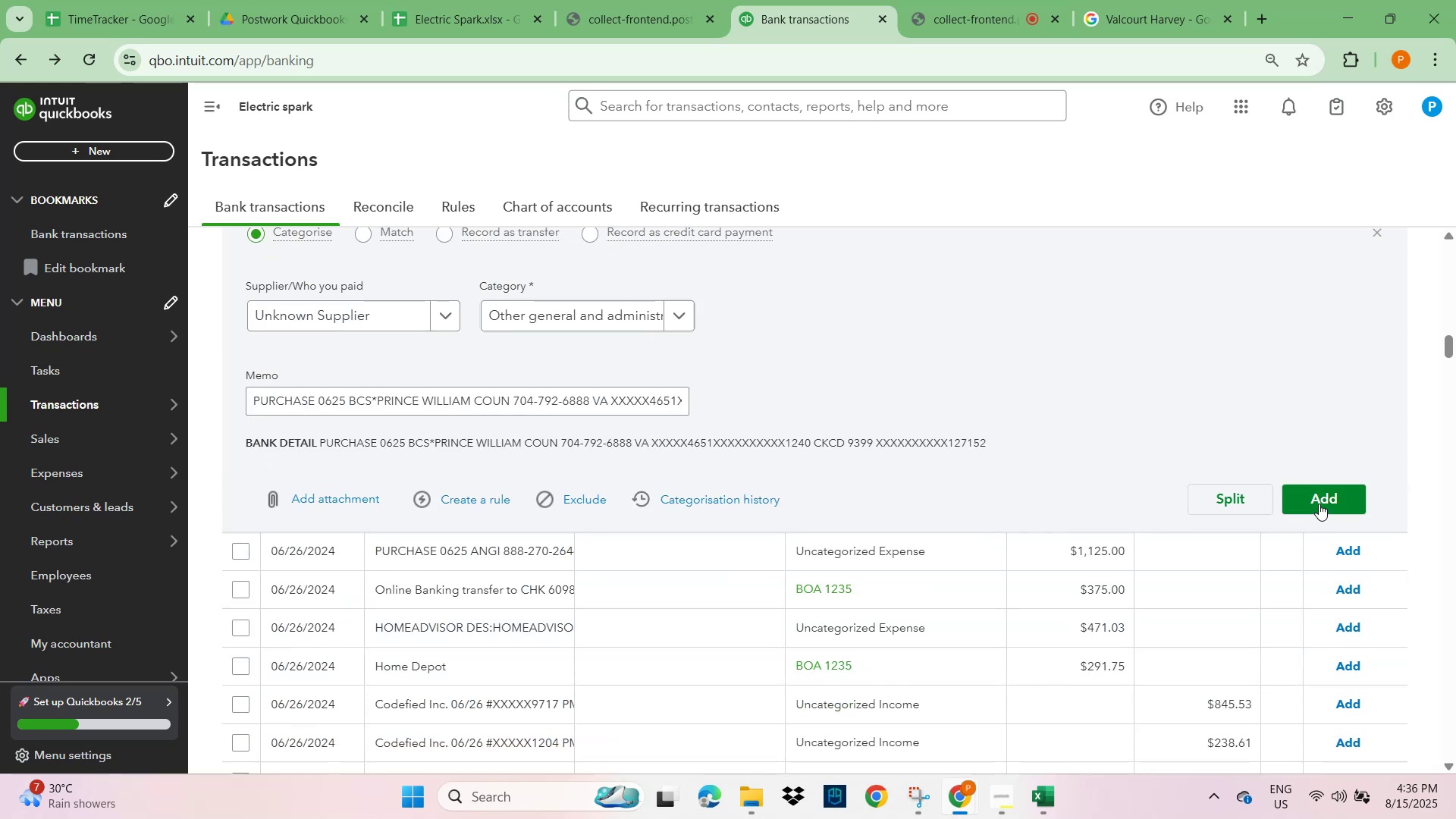 
left_click([1319, 503])
 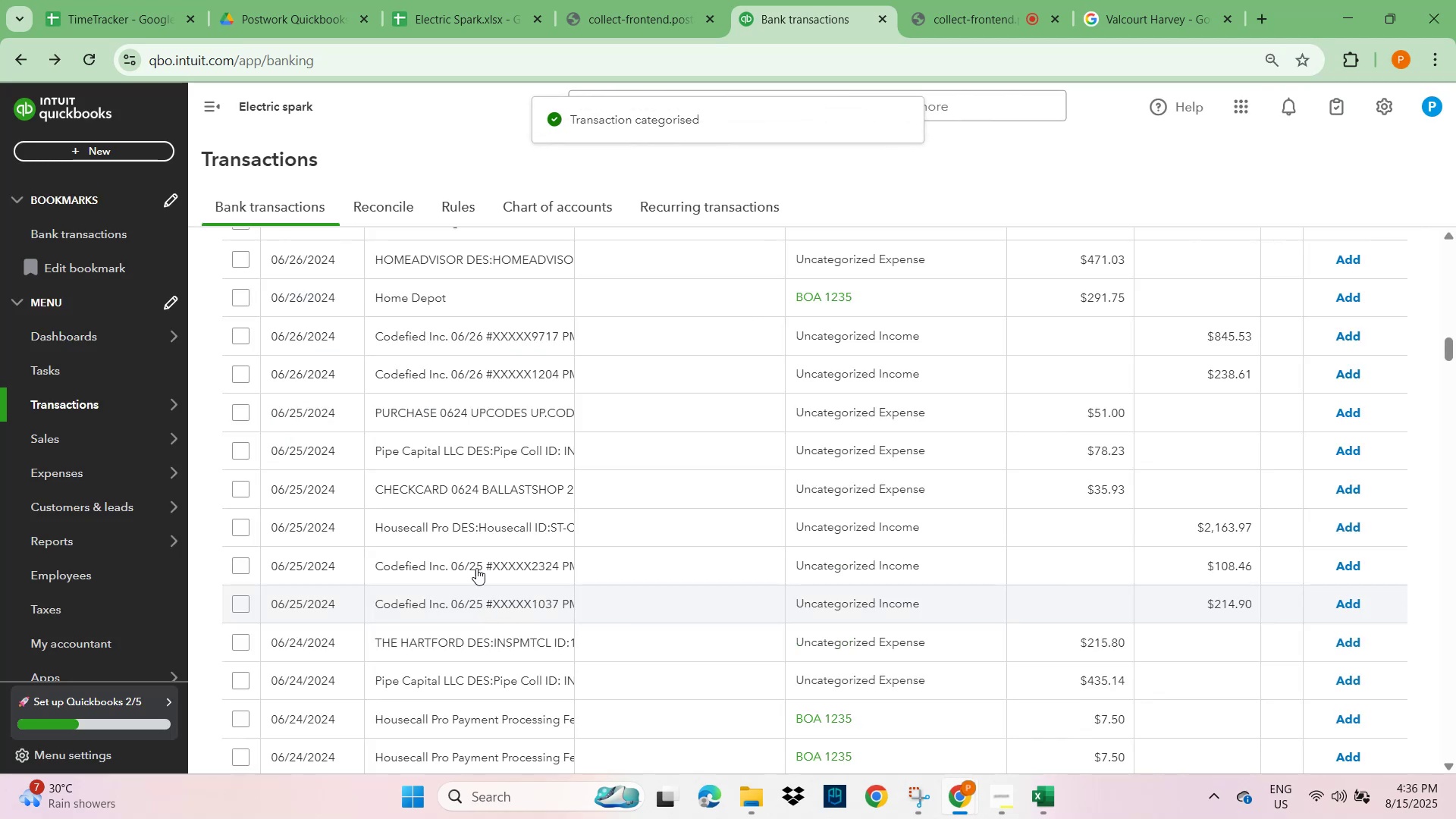 
wait(10.87)
 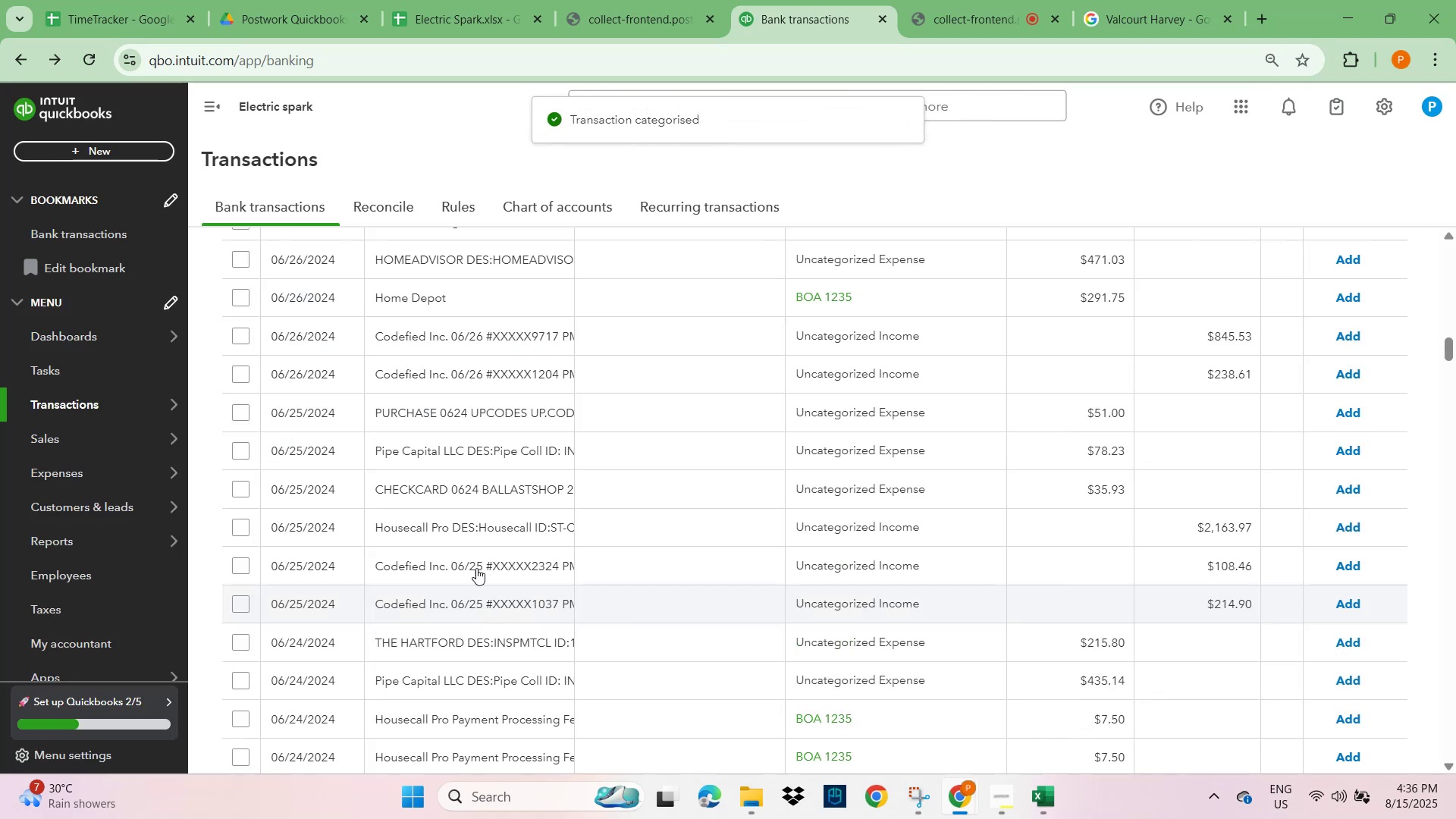 
left_click([439, 369])
 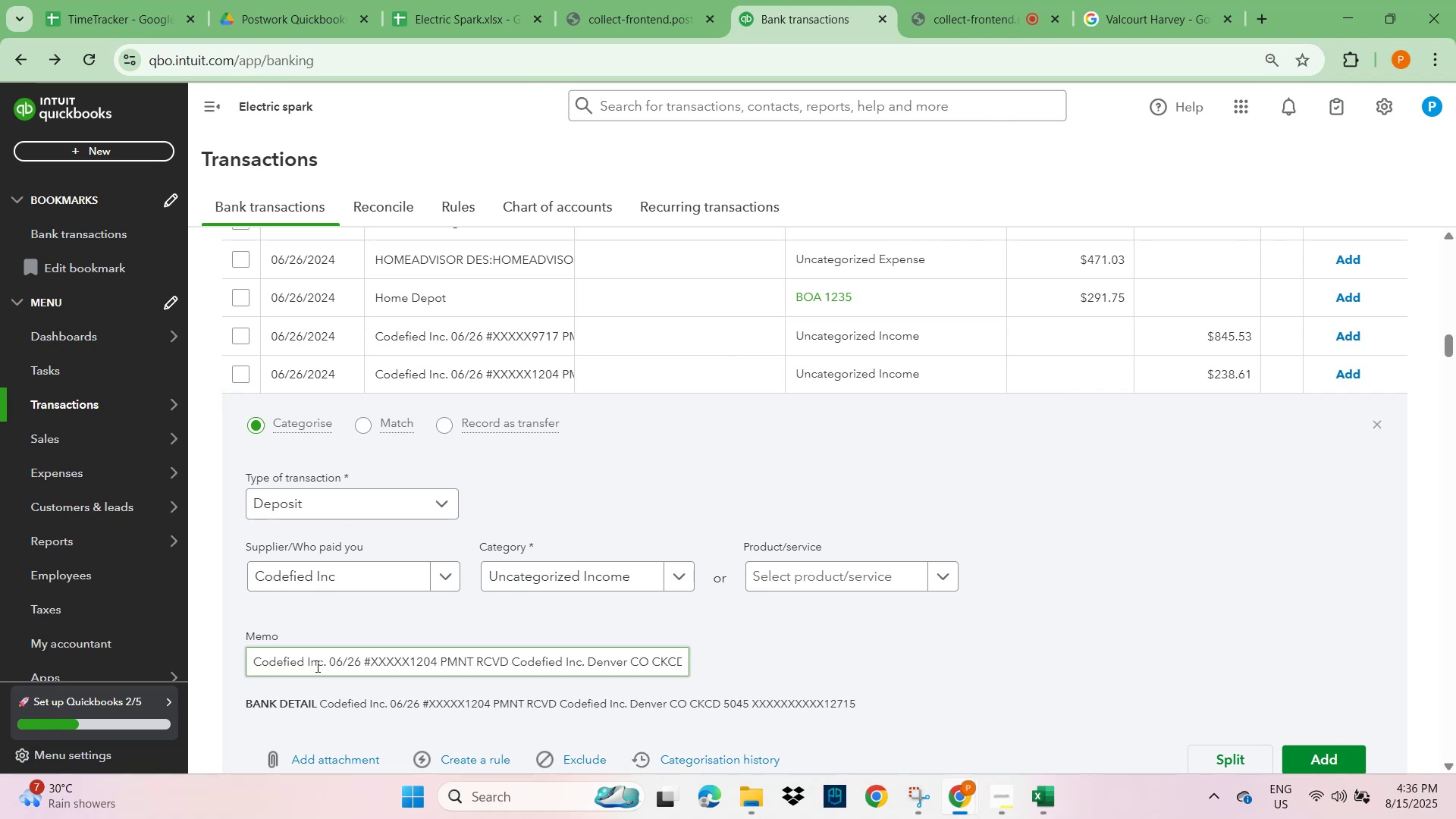 
left_click_drag(start_coordinate=[325, 661], to_coordinate=[205, 660])
 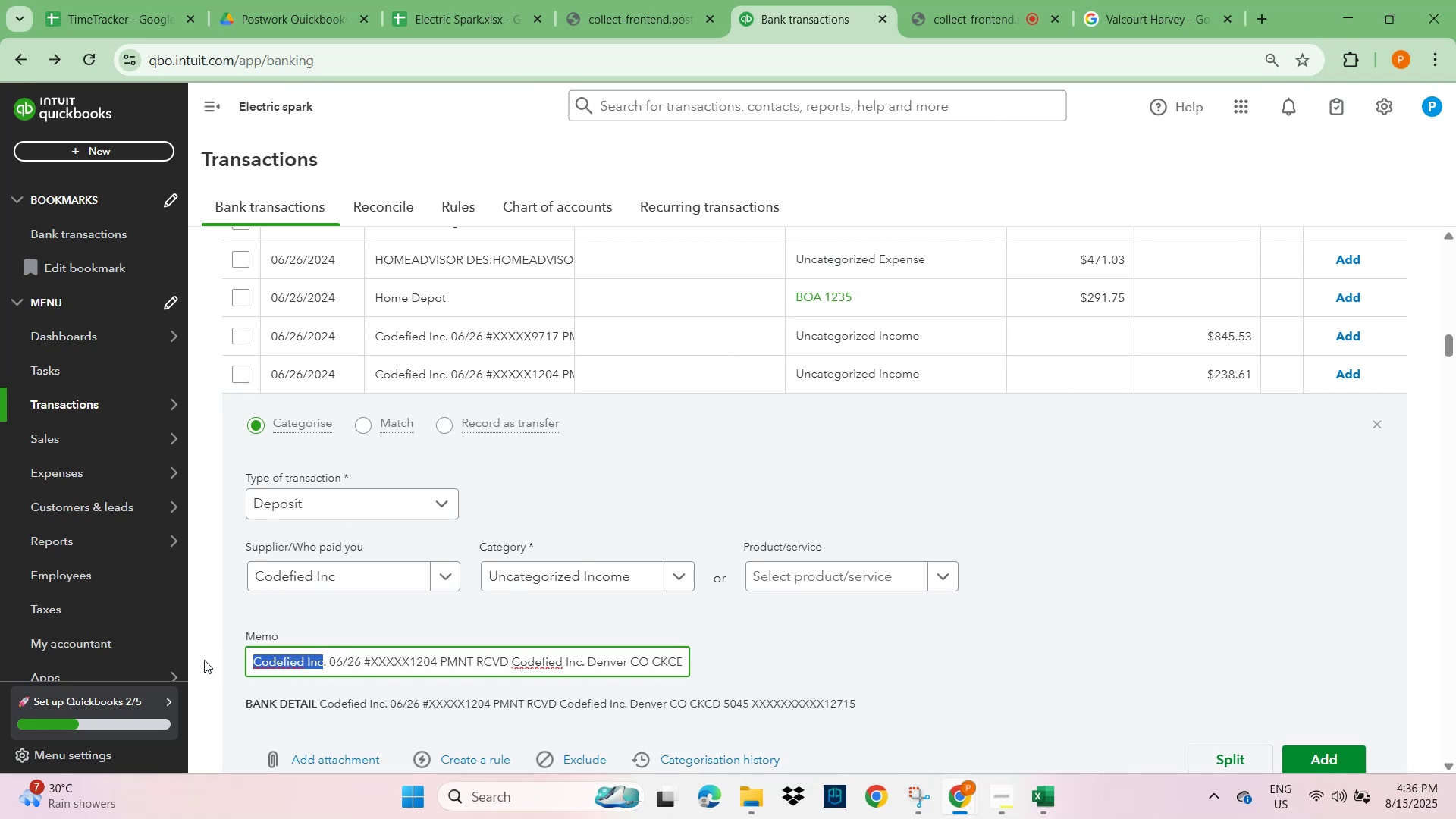 
key(Control+C)
 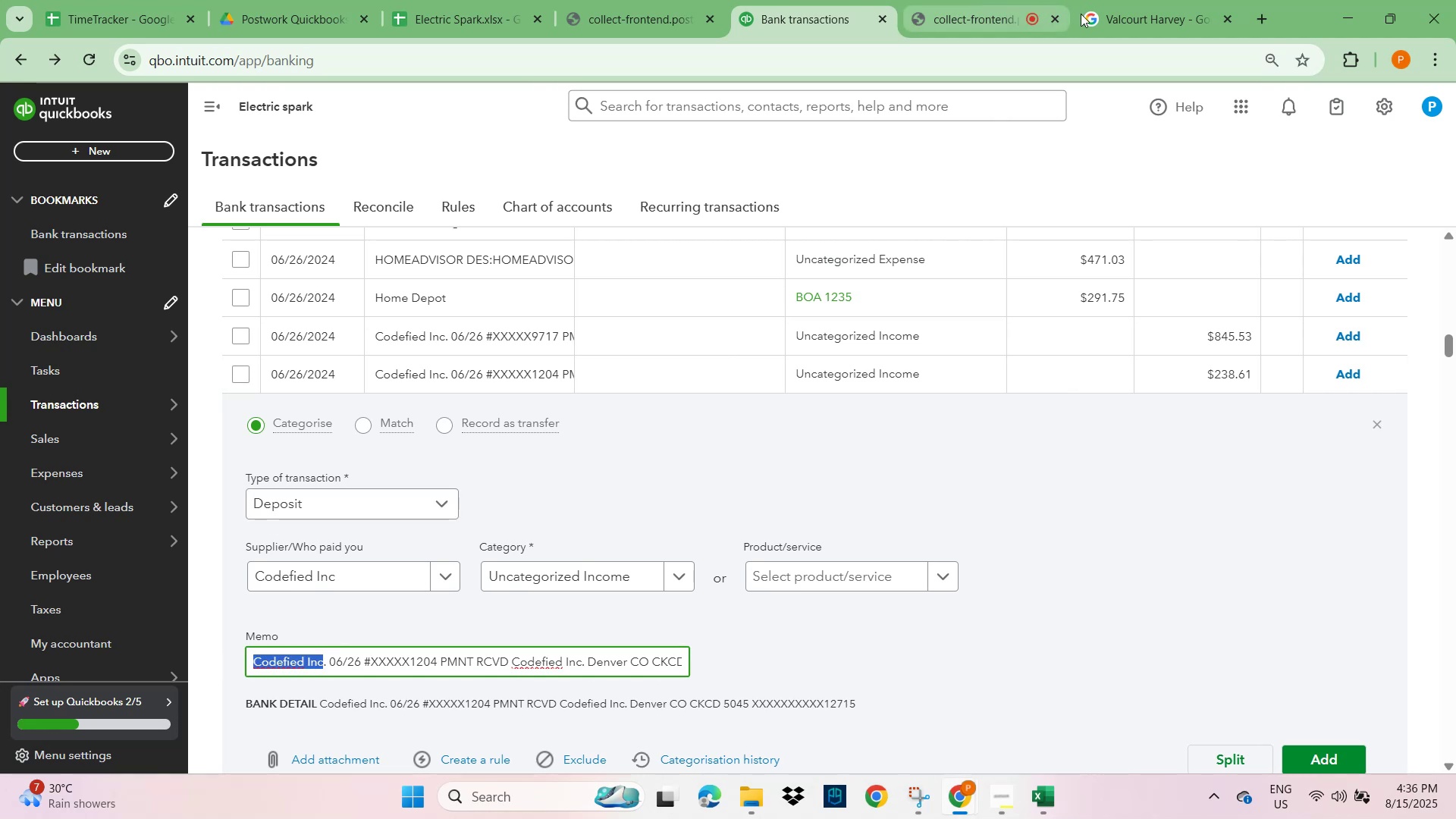 
left_click([1148, 20])
 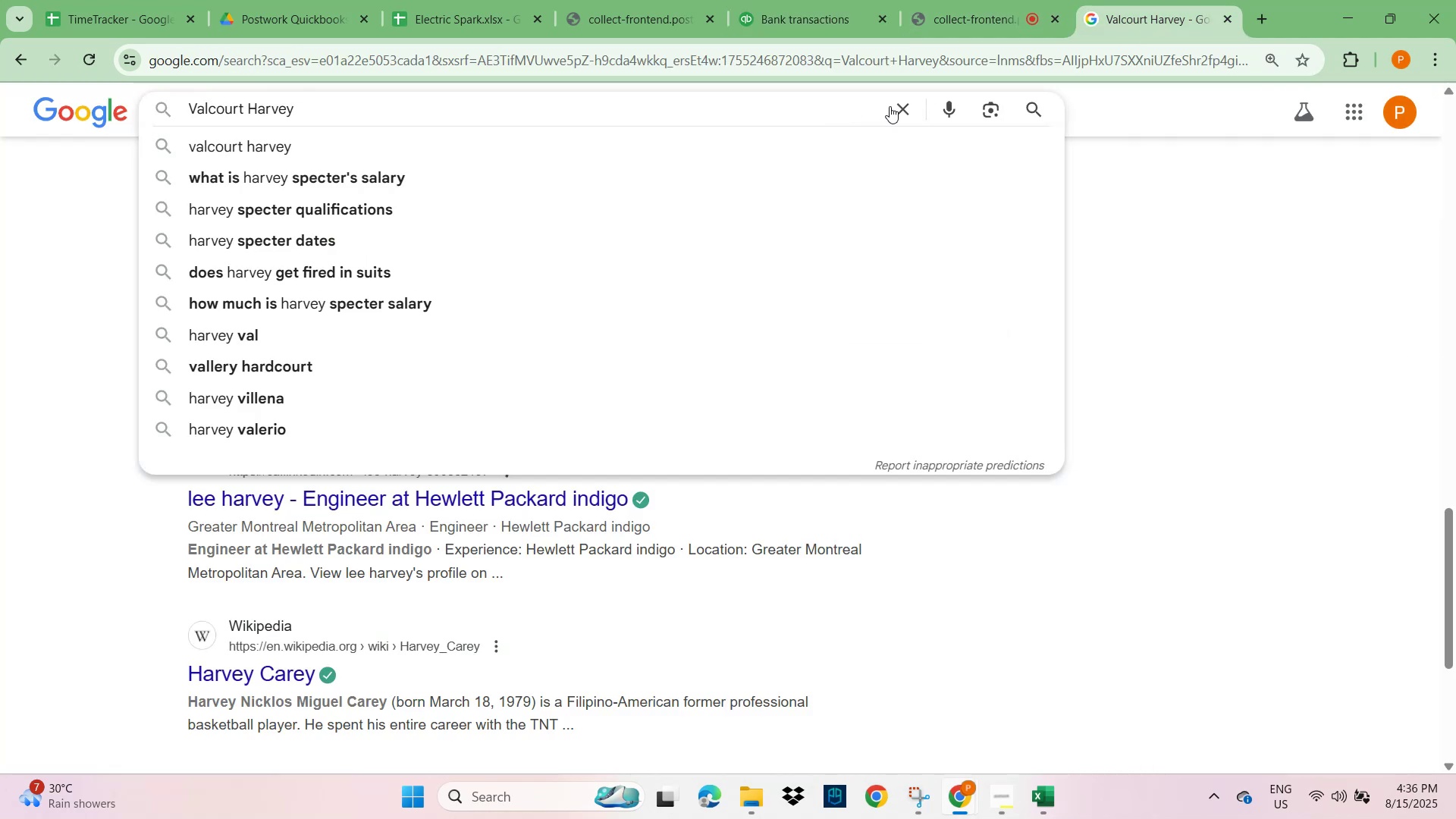 
key(Control+V)
 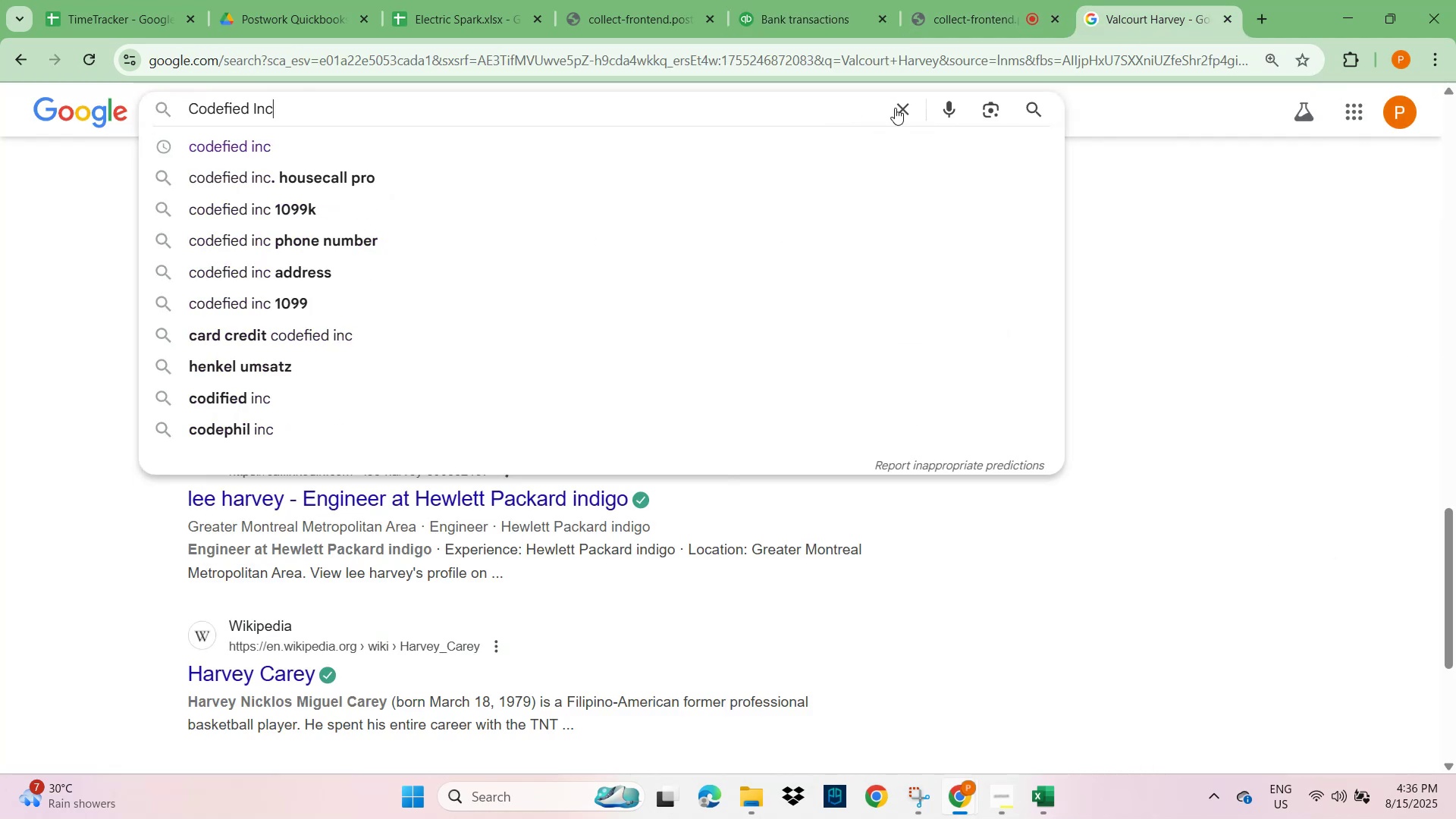 
key(NumpadEnter)
 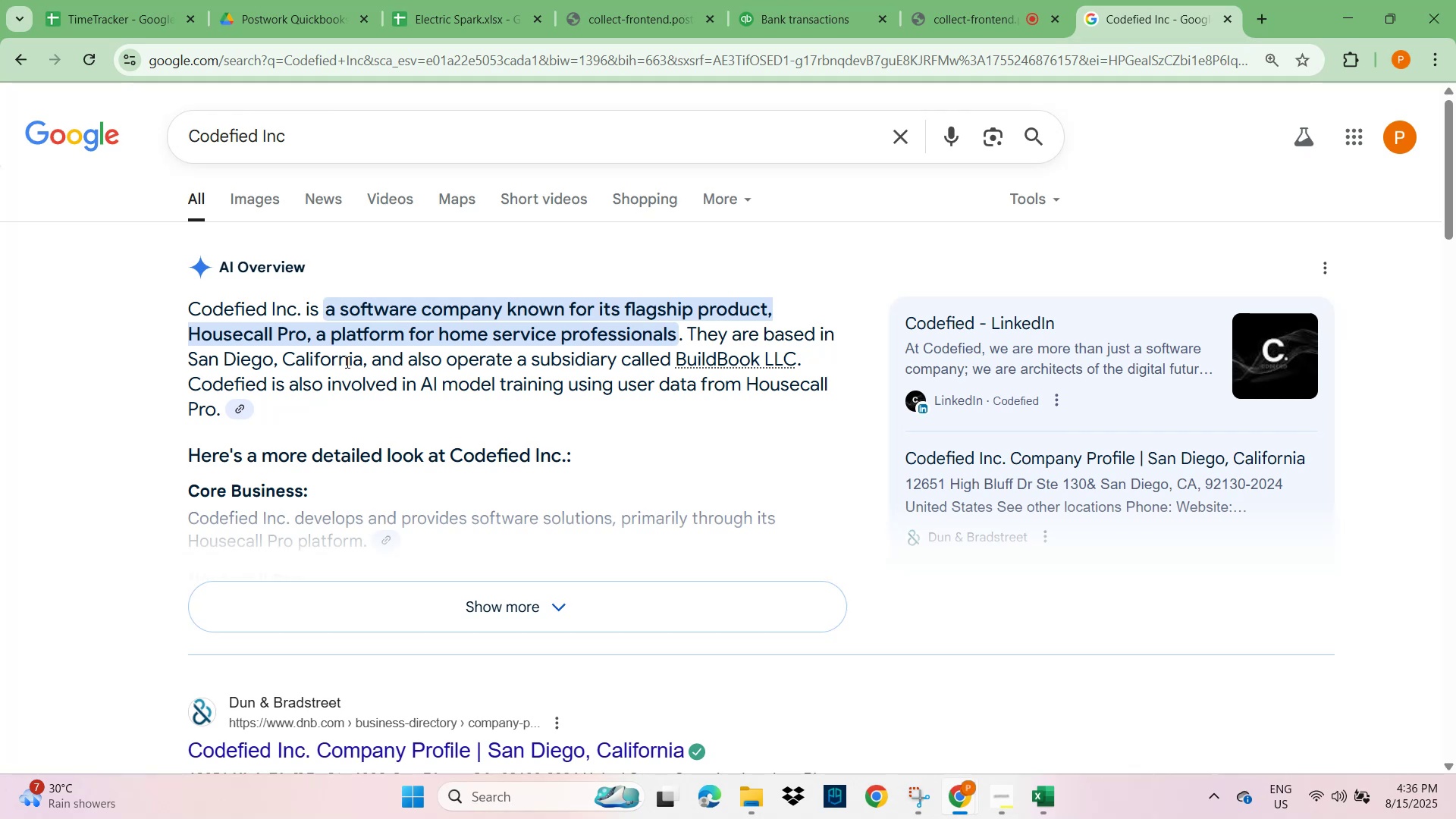 
wait(16.2)
 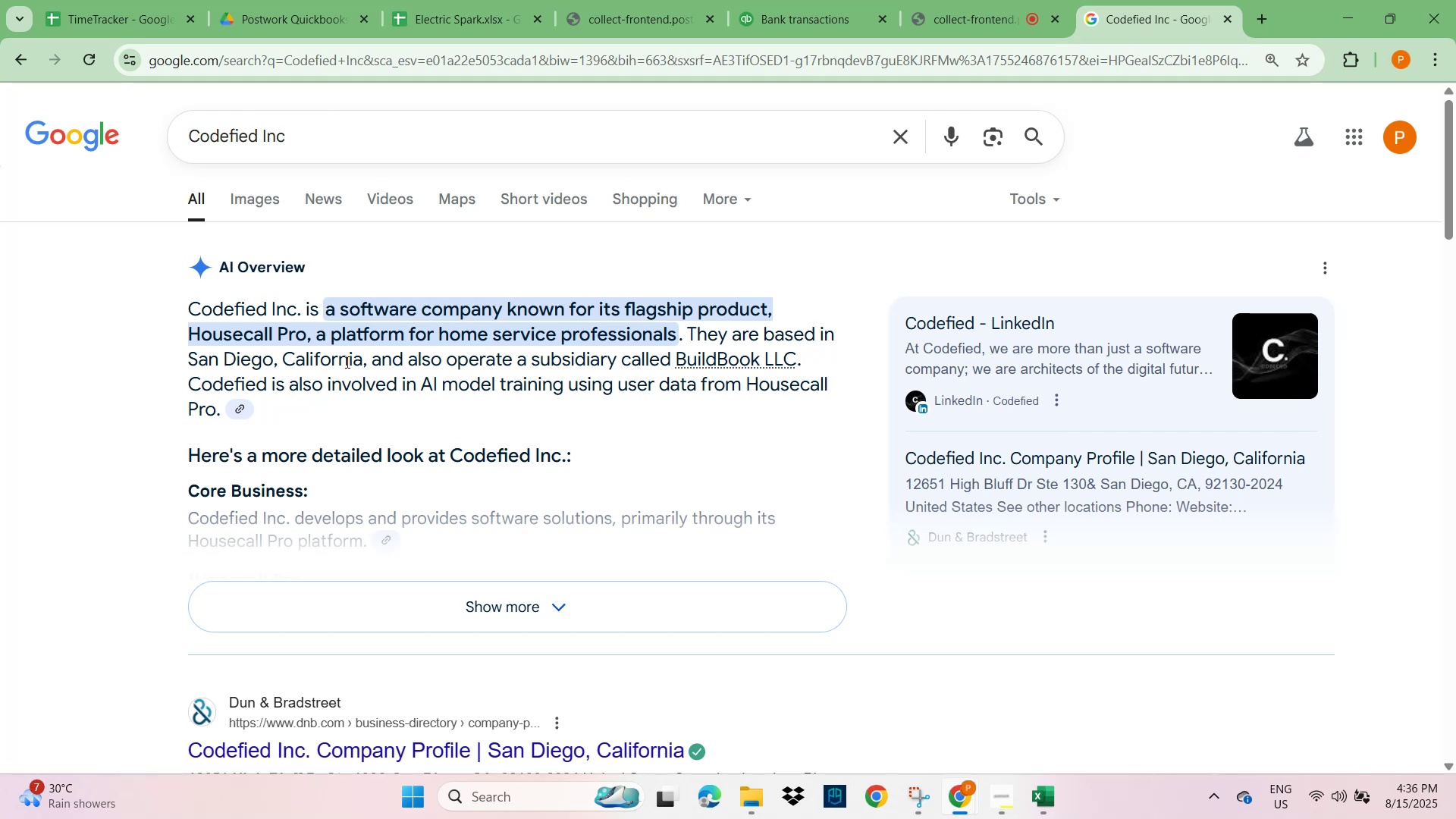 
scroll: coordinate [545, 507], scroll_direction: down, amount: 5.0
 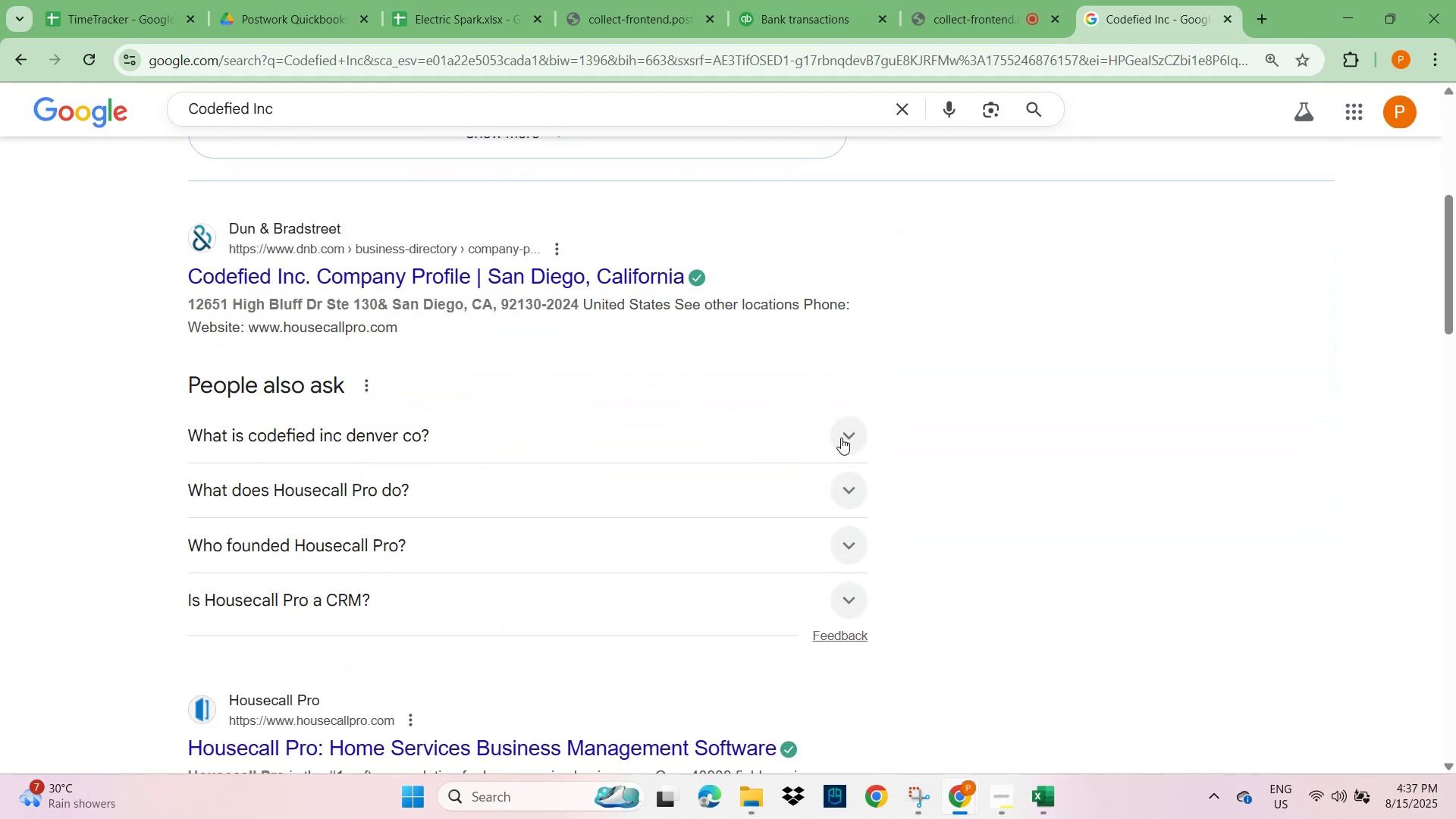 
scroll: coordinate [606, 541], scroll_direction: up, amount: 5.0
 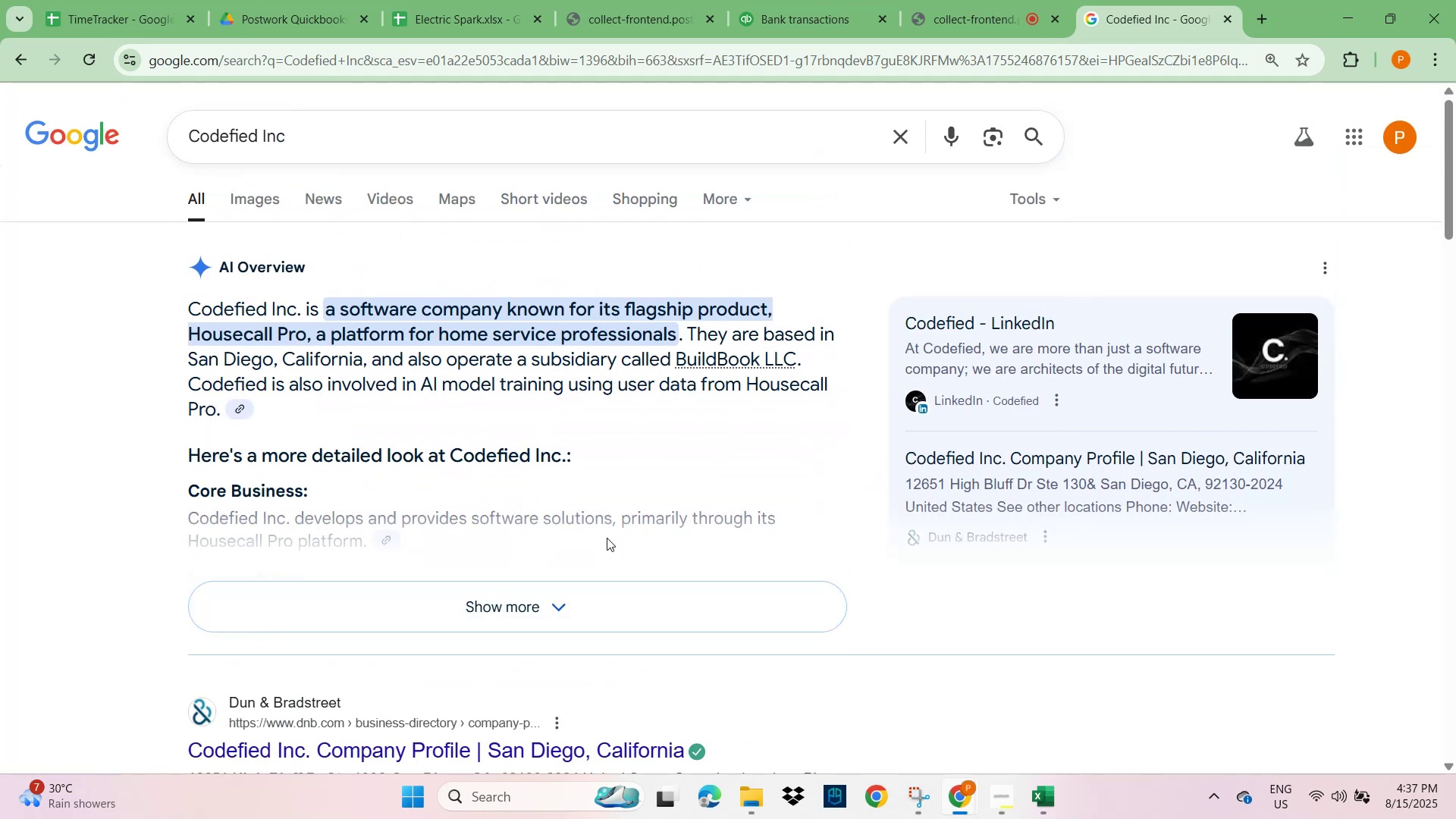 
scroll: coordinate [608, 556], scroll_direction: down, amount: 18.0
 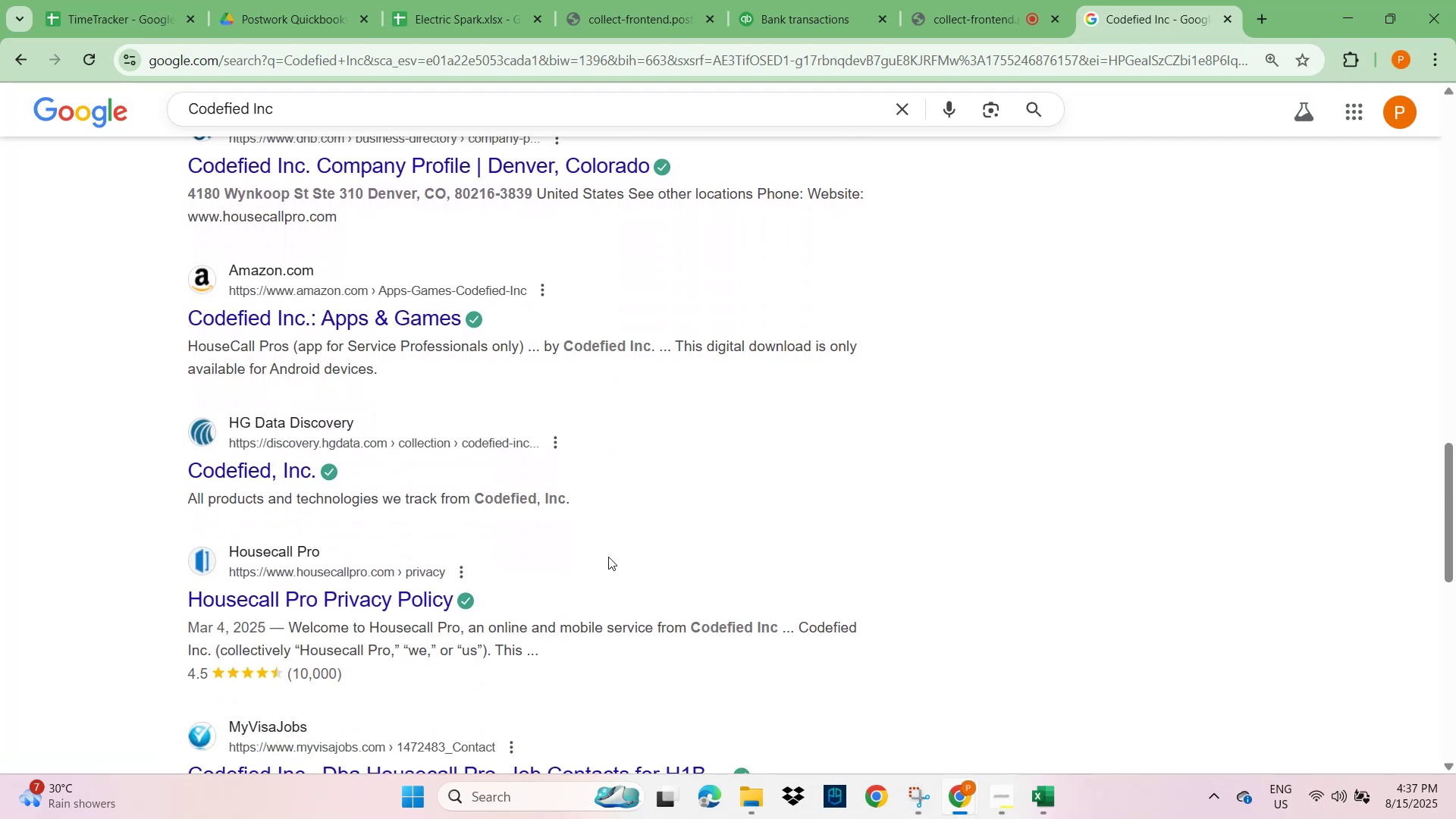 
scroll: coordinate [608, 557], scroll_direction: up, amount: 17.0
 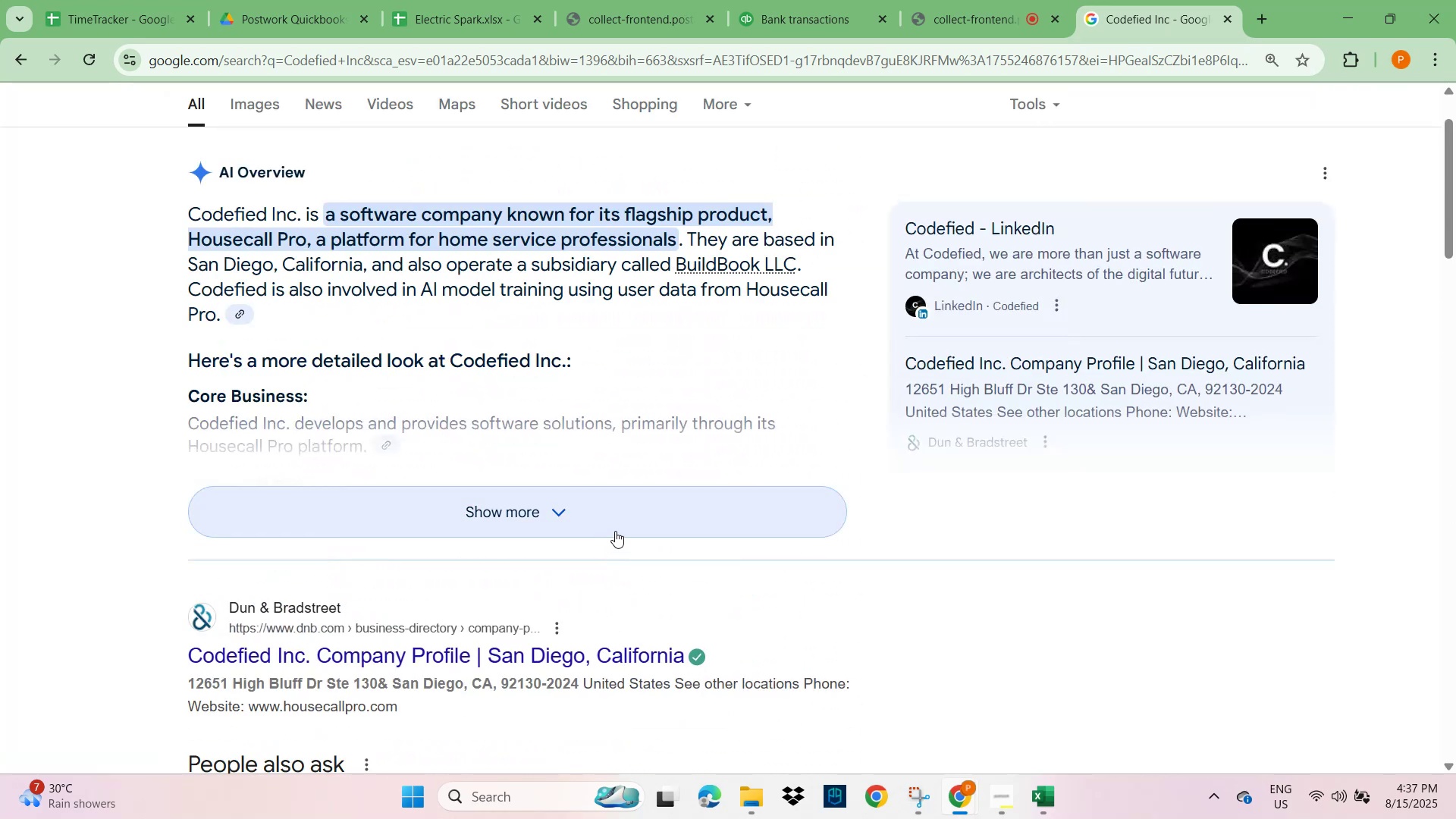 
wait(7.53)
 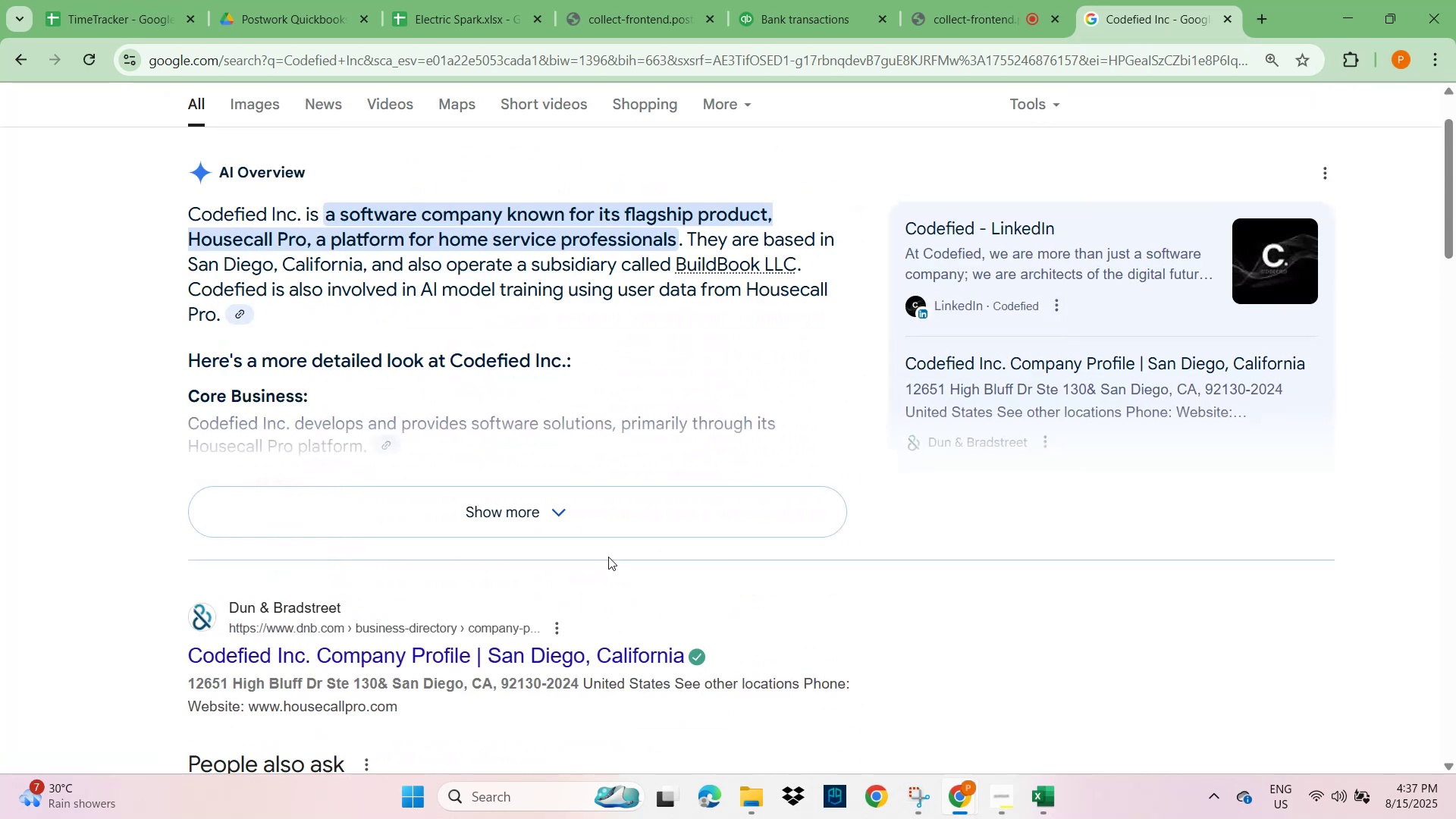 
left_click([814, 10])
 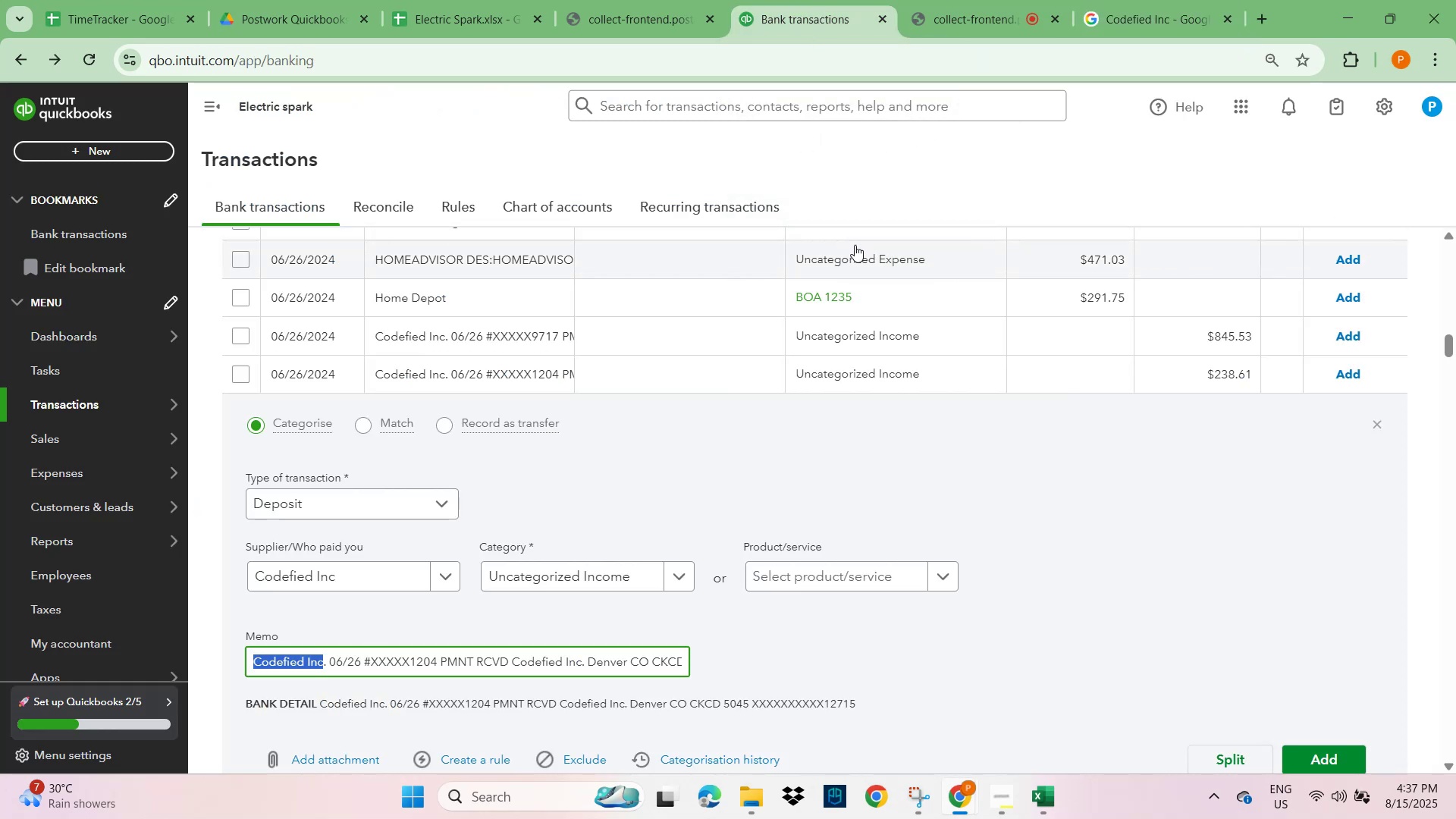 
wait(6.75)
 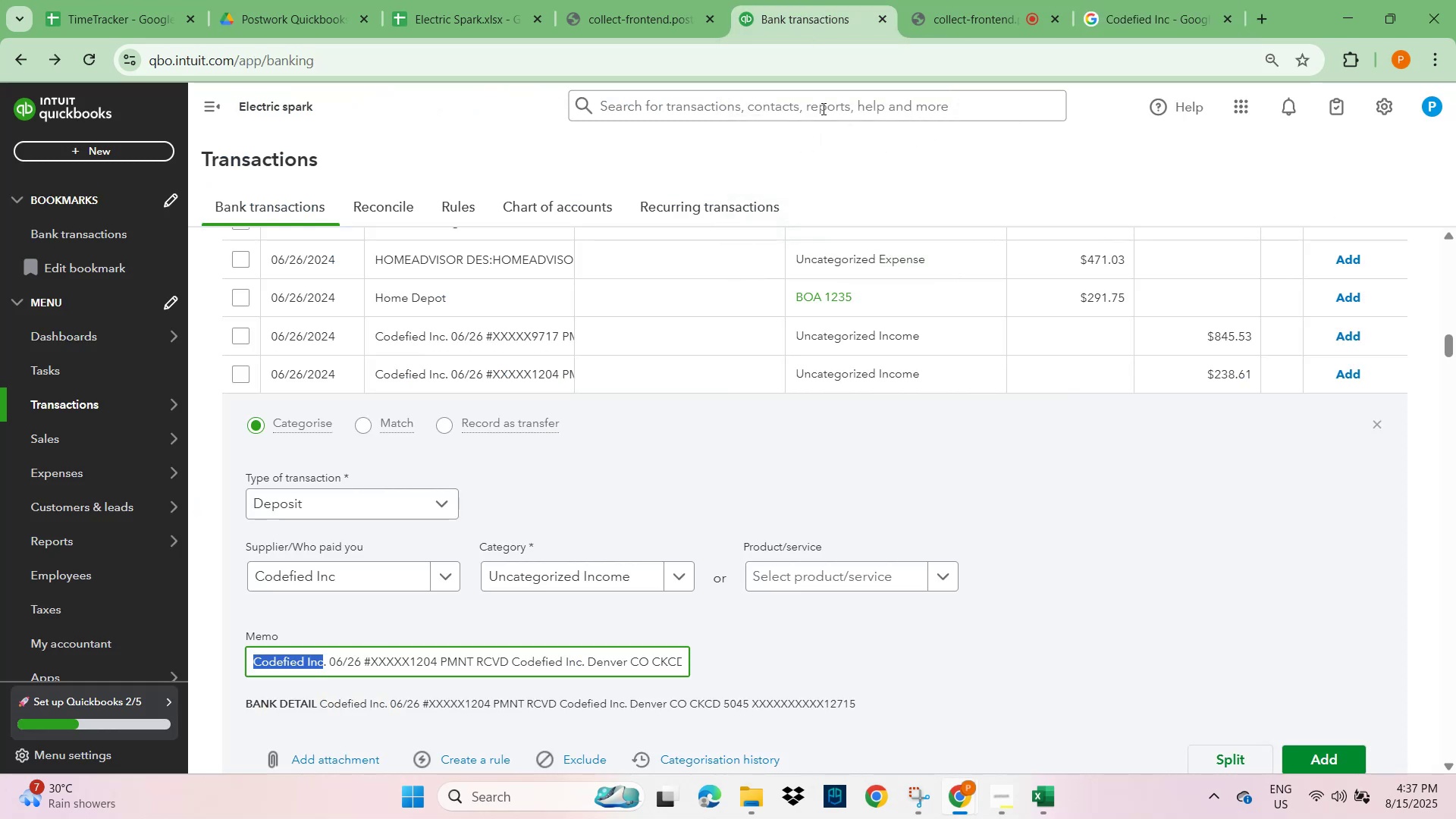 
scroll: coordinate [708, 372], scroll_direction: up, amount: 20.0
 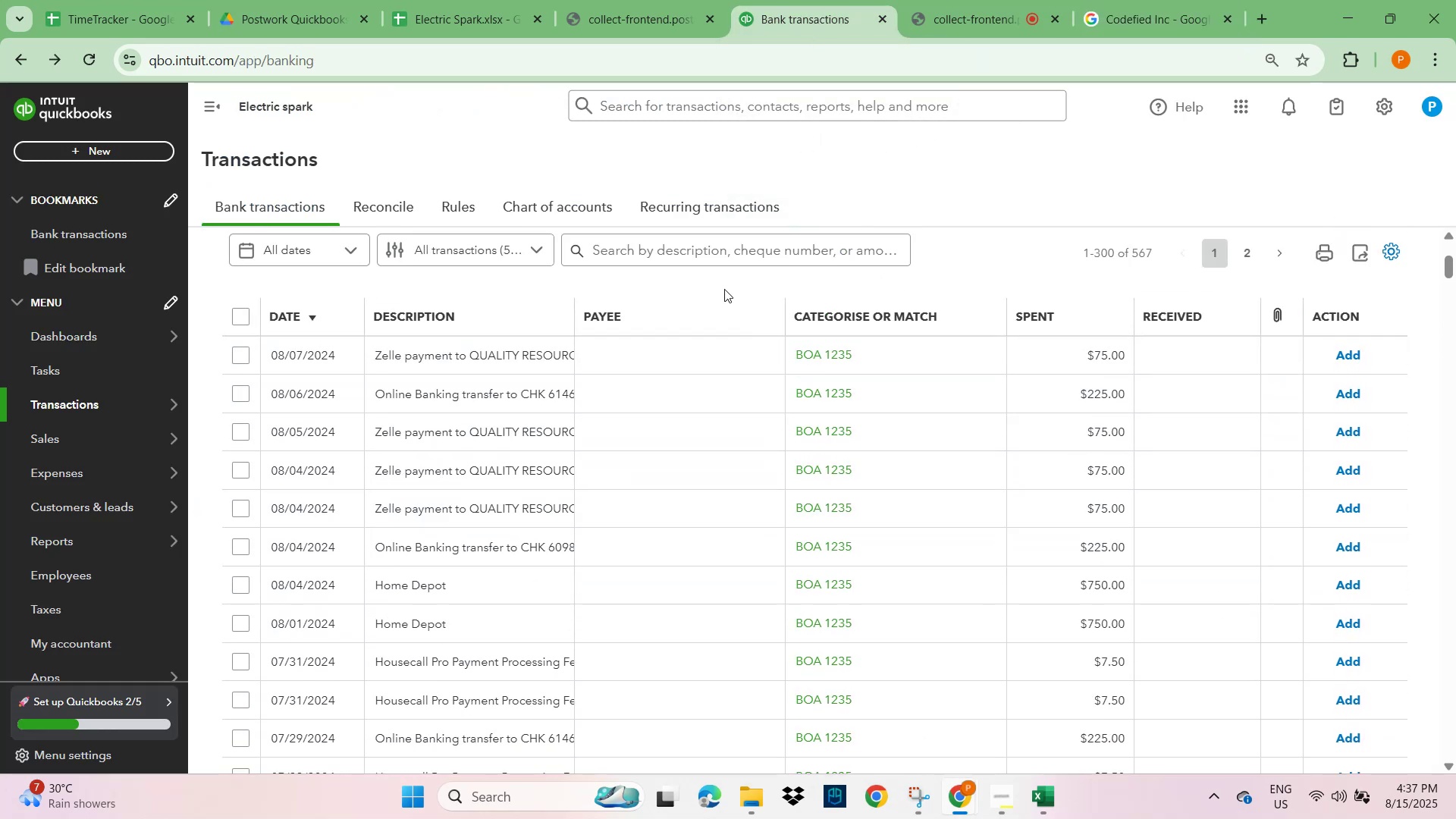 
left_click([683, 243])
 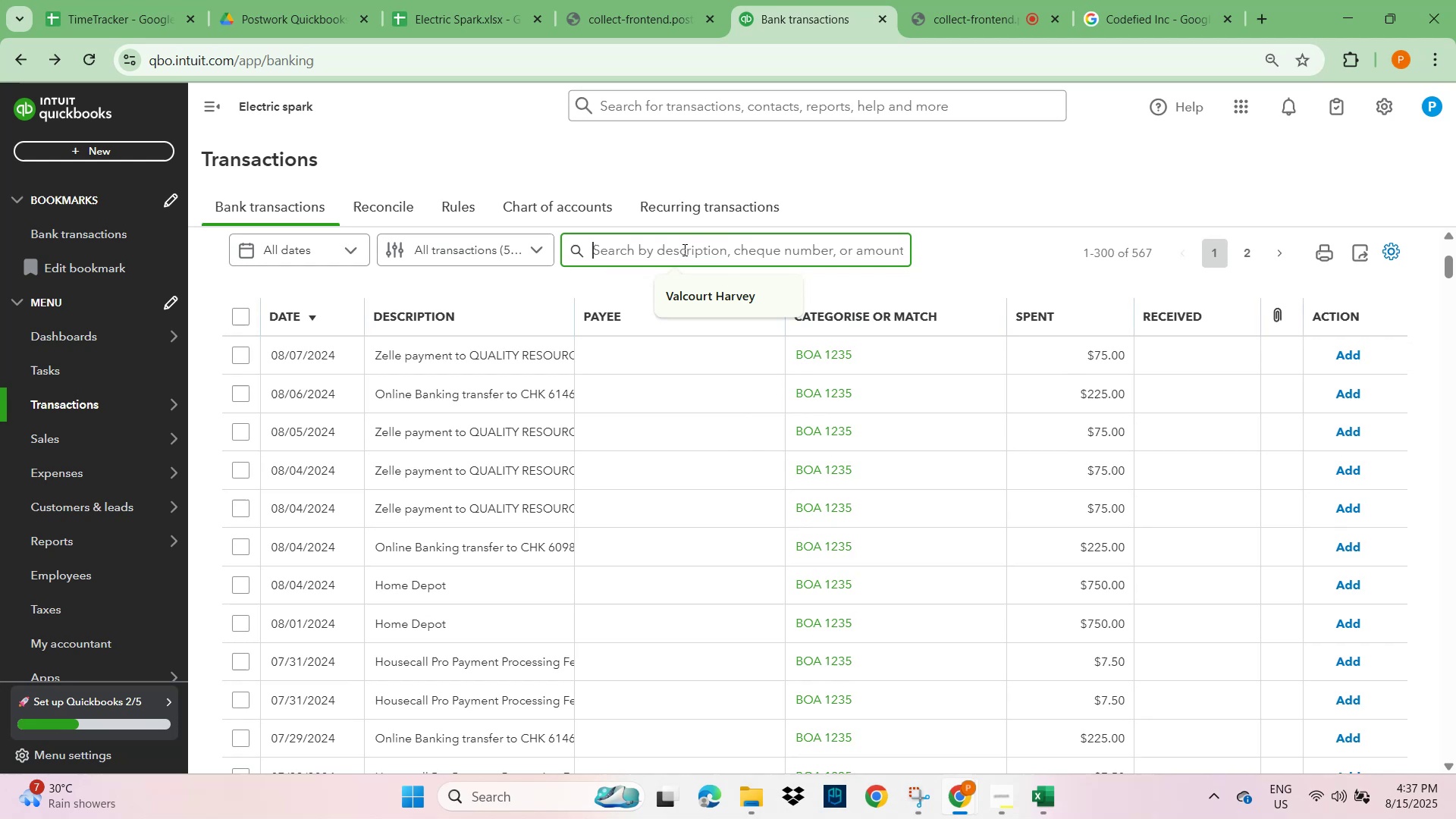 
key(Control+V)
 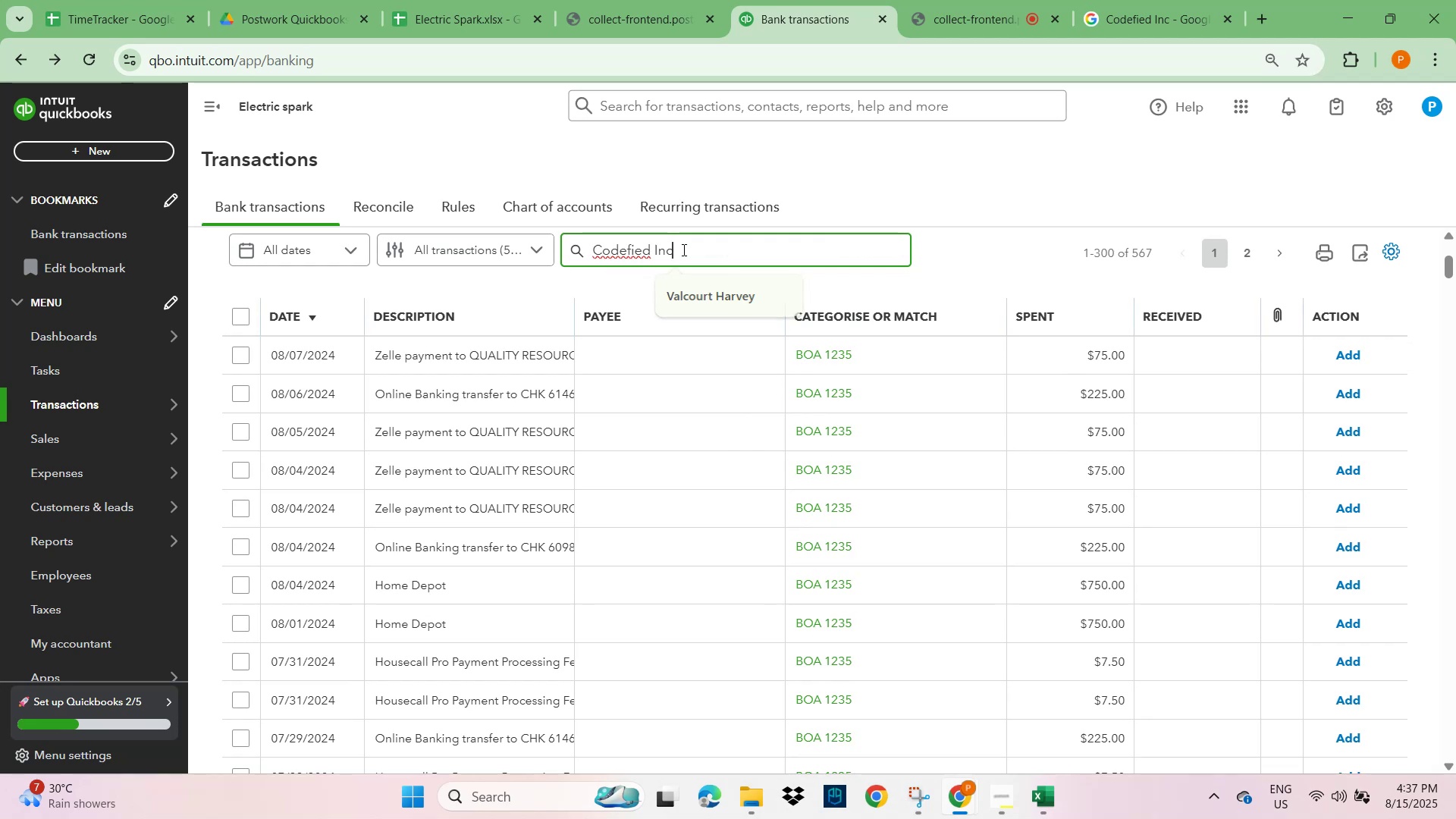 
key(NumpadEnter)
 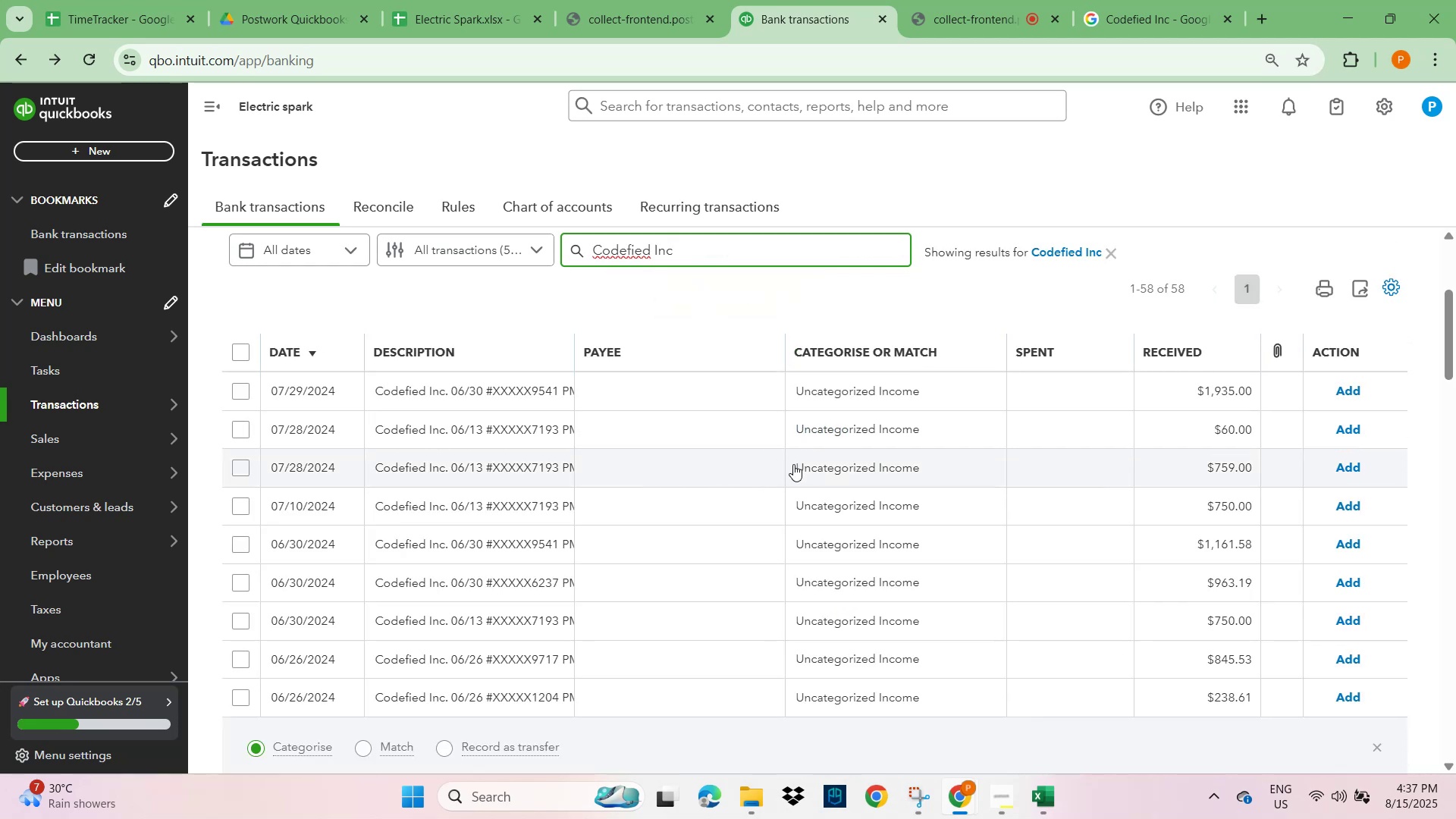 
wait(6.11)
 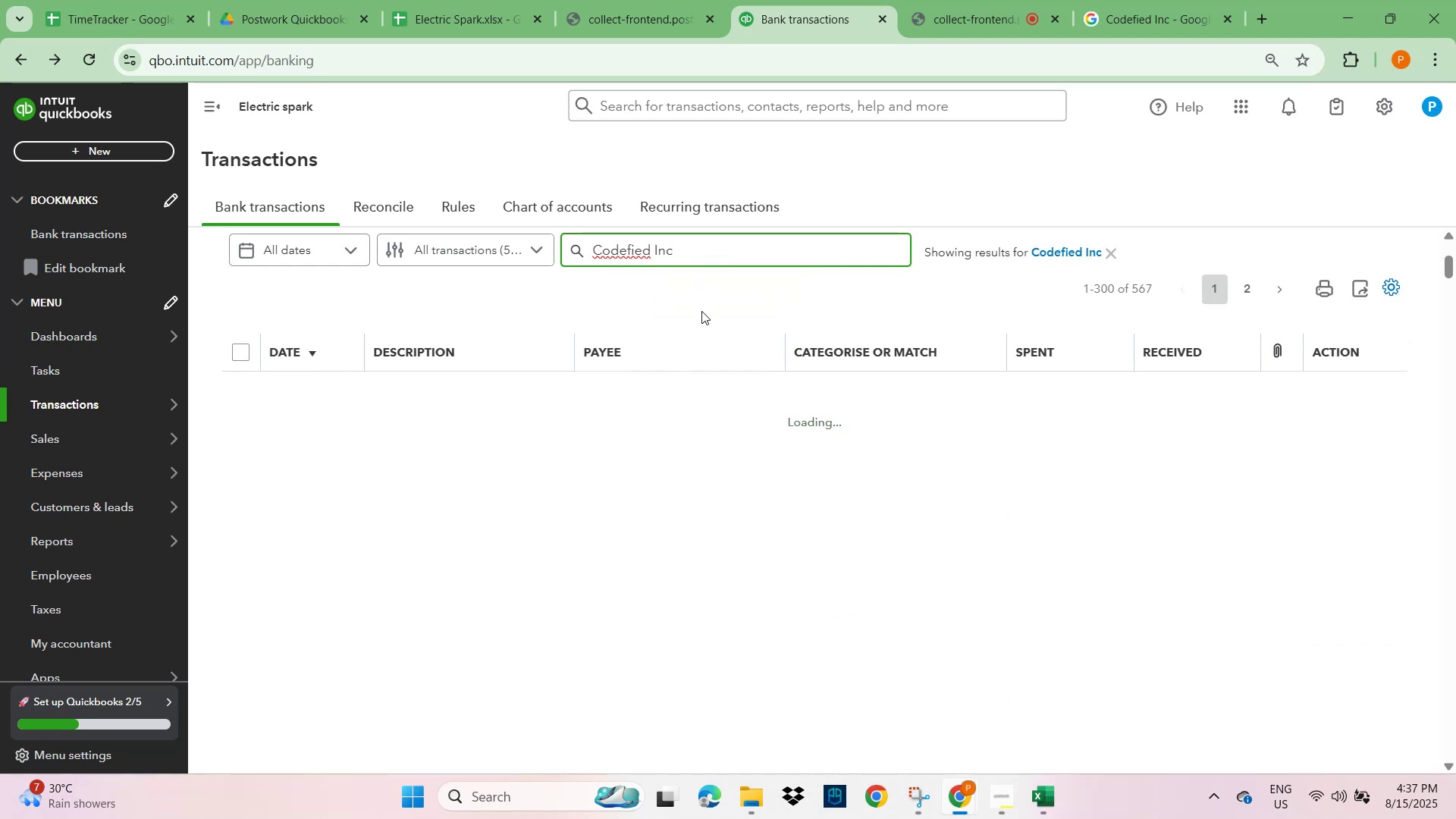 
scroll: coordinate [826, 469], scroll_direction: down, amount: 4.0
 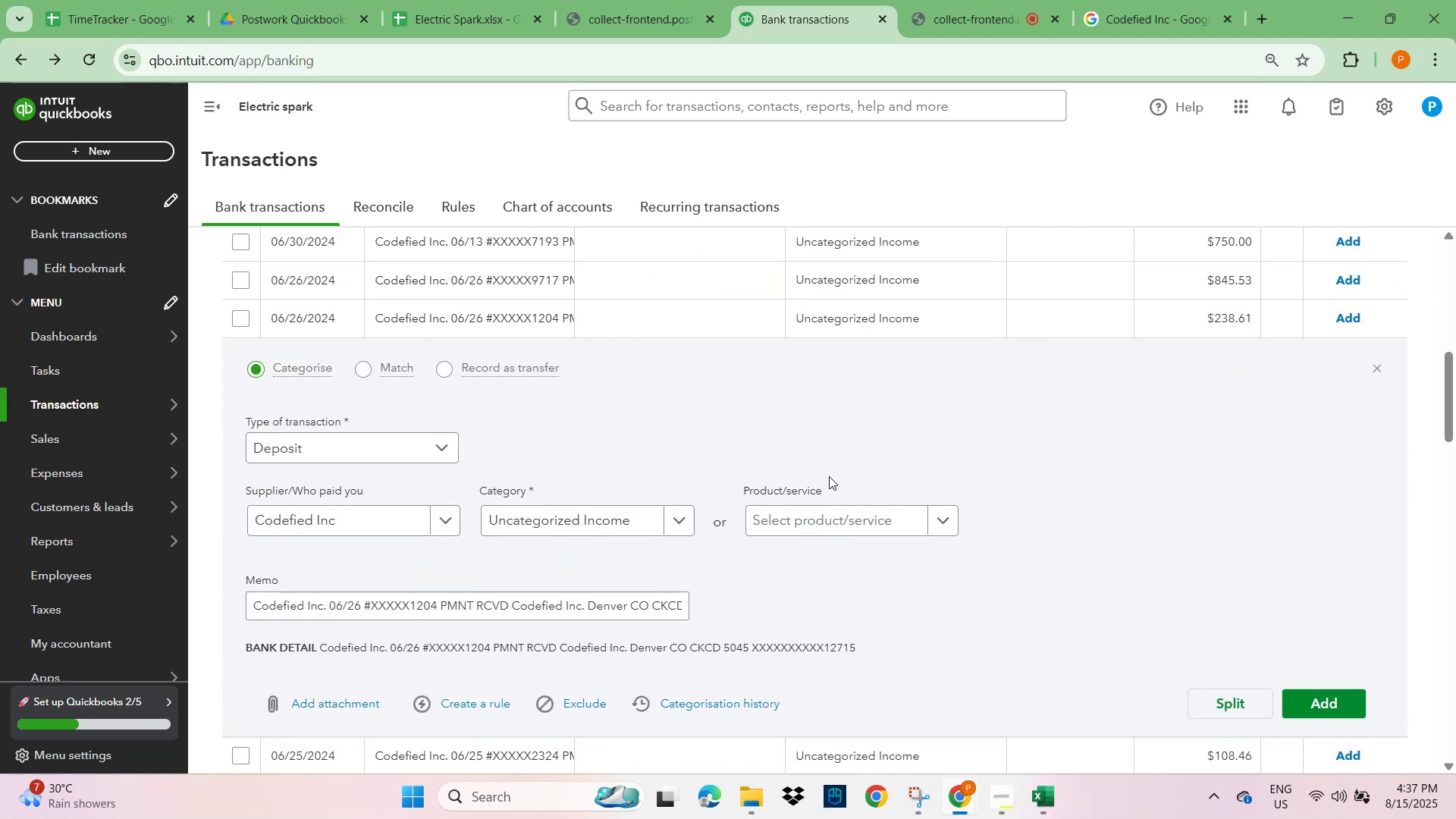 
scroll: coordinate [830, 480], scroll_direction: up, amount: 2.0
 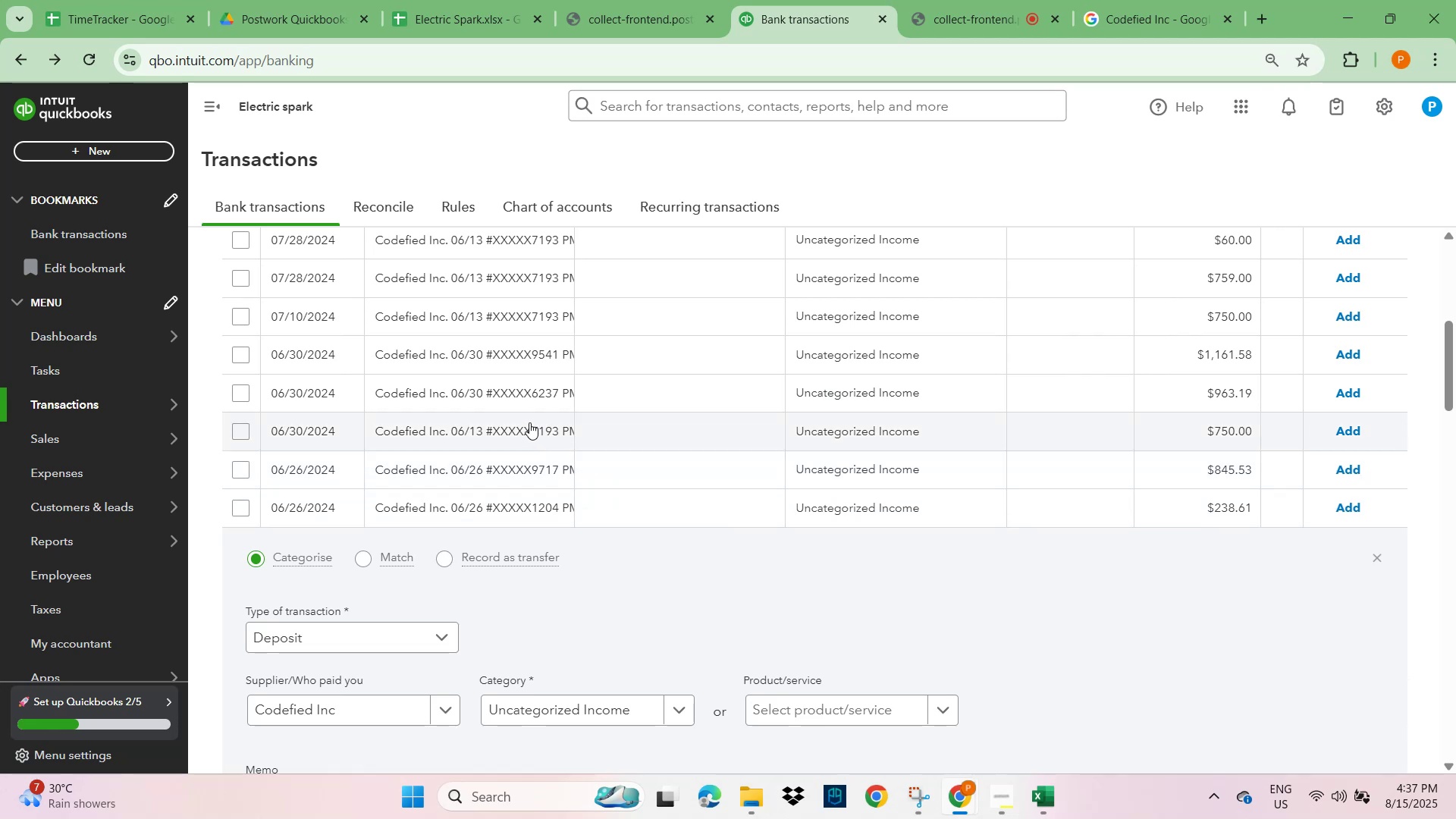 
wait(6.07)
 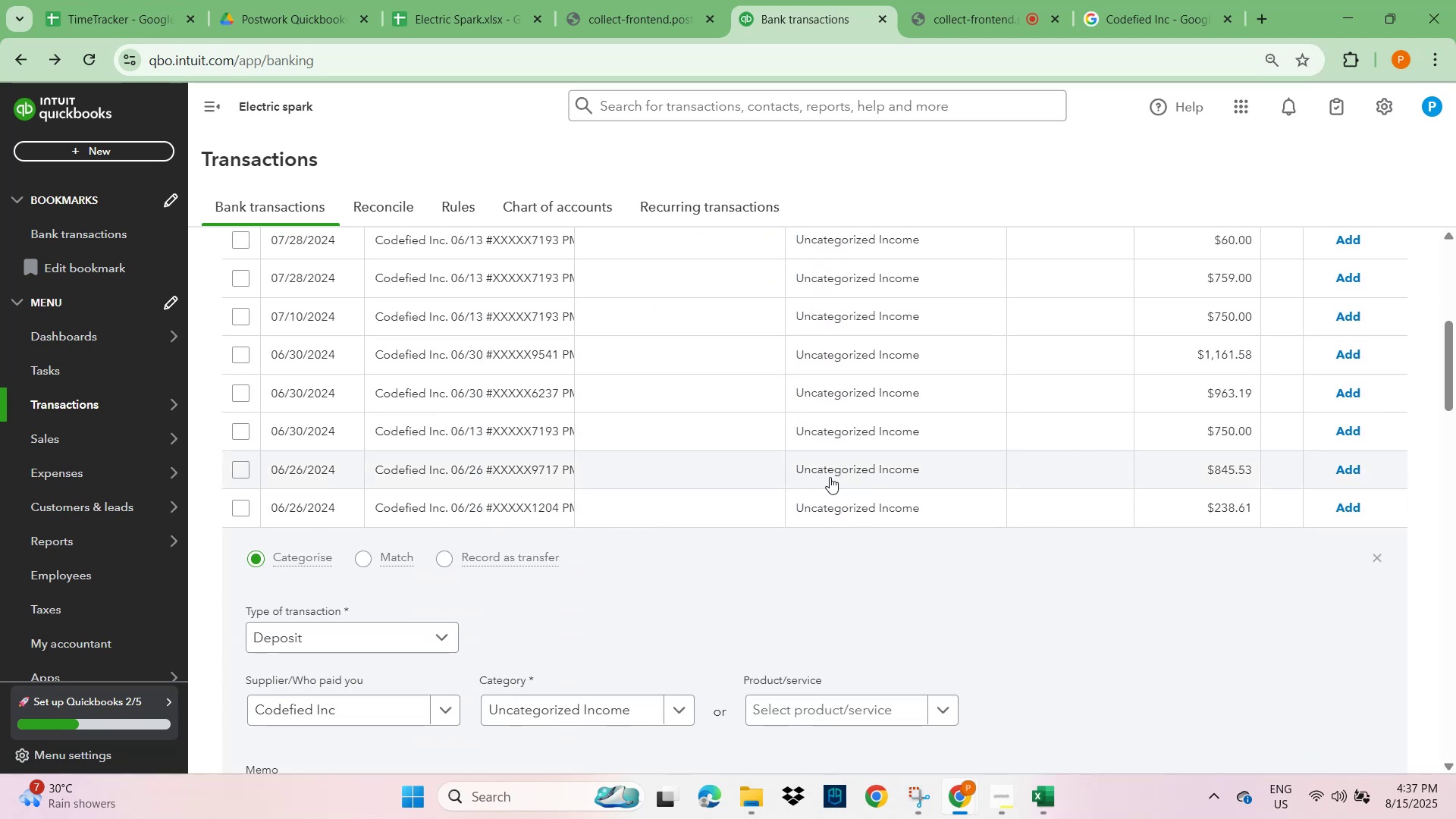 
scroll: coordinate [529, 422], scroll_direction: up, amount: 3.0
 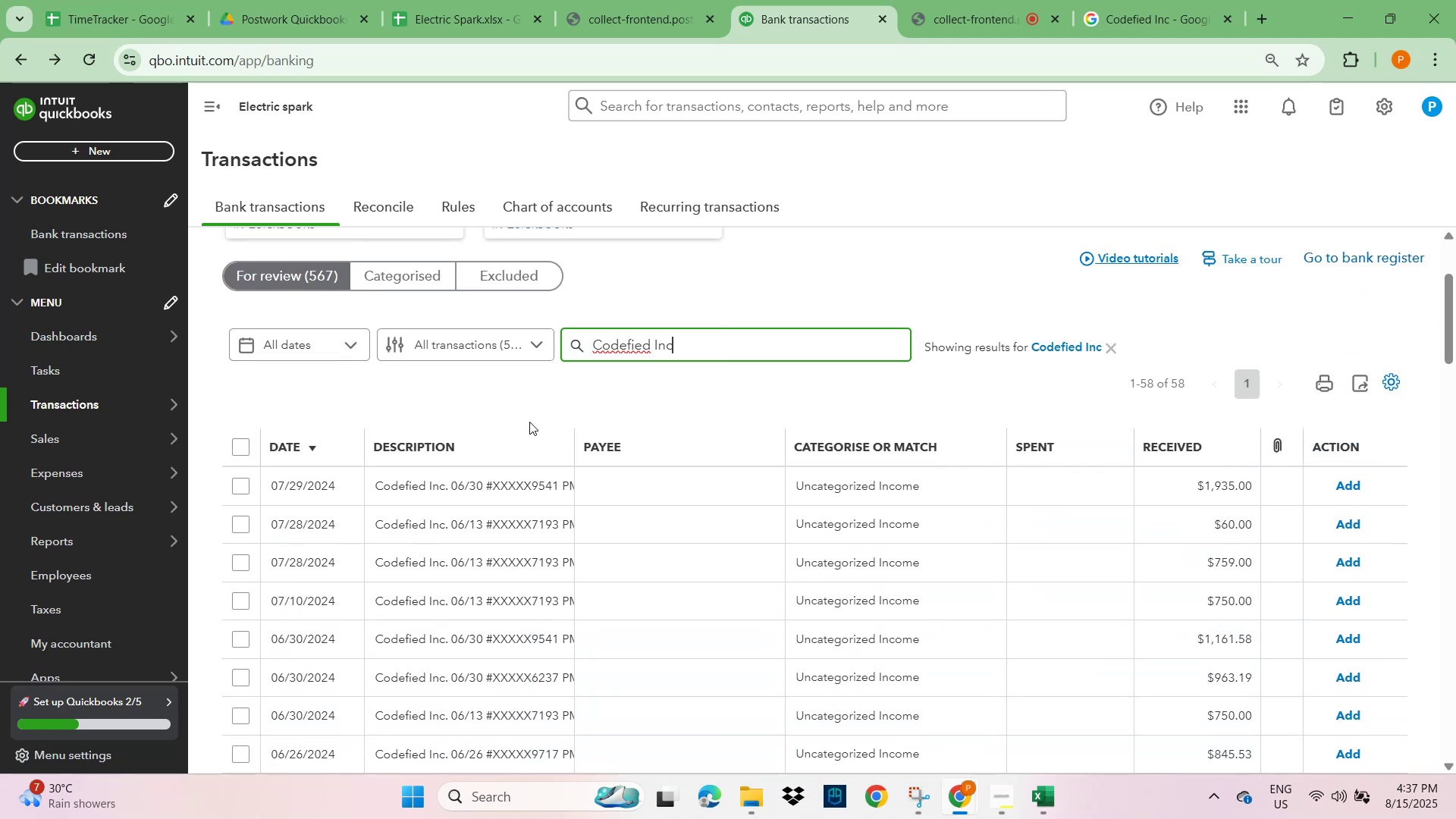 
scroll: coordinate [529, 422], scroll_direction: down, amount: 1.0
 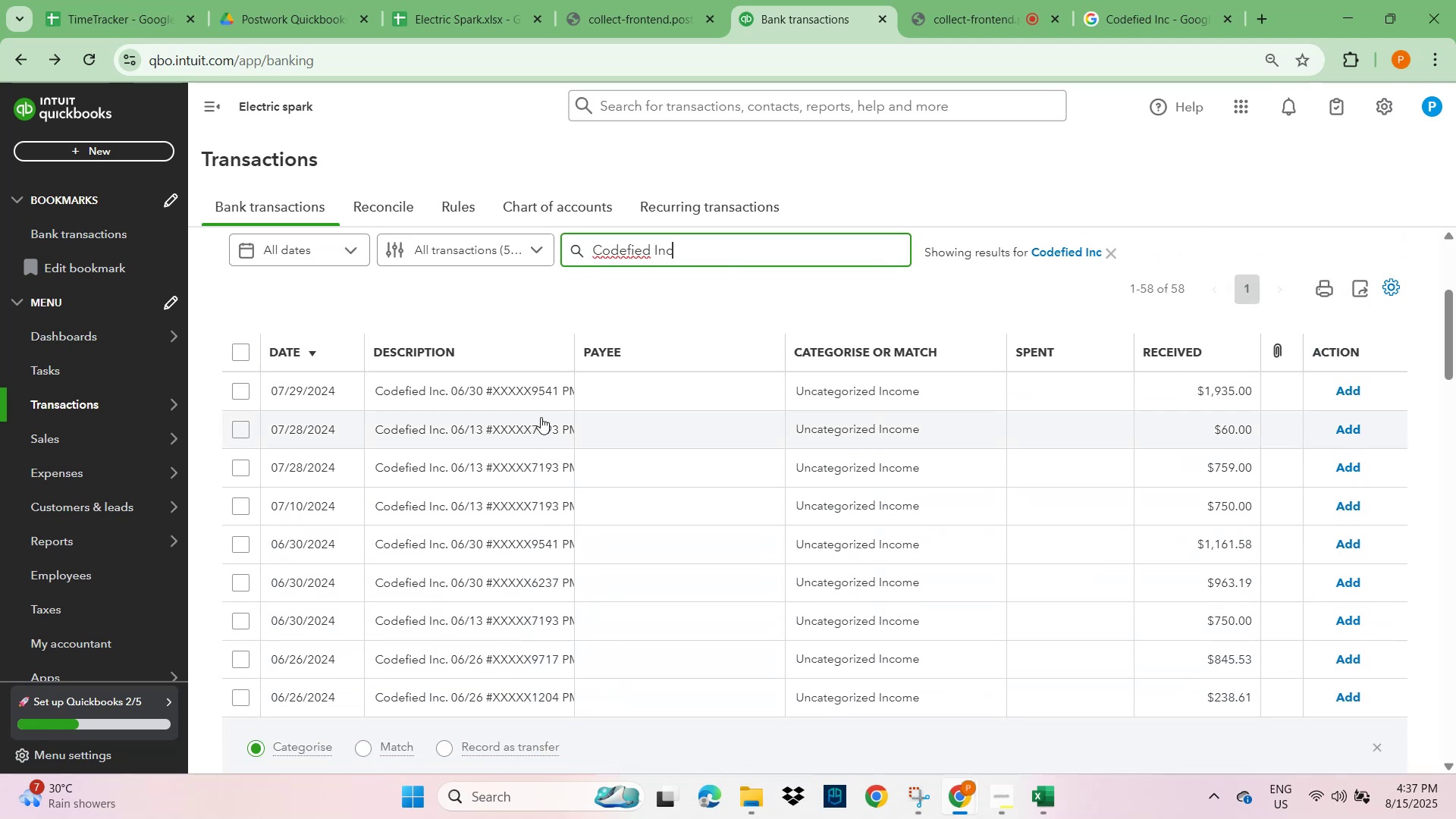 
left_click([445, 388])
 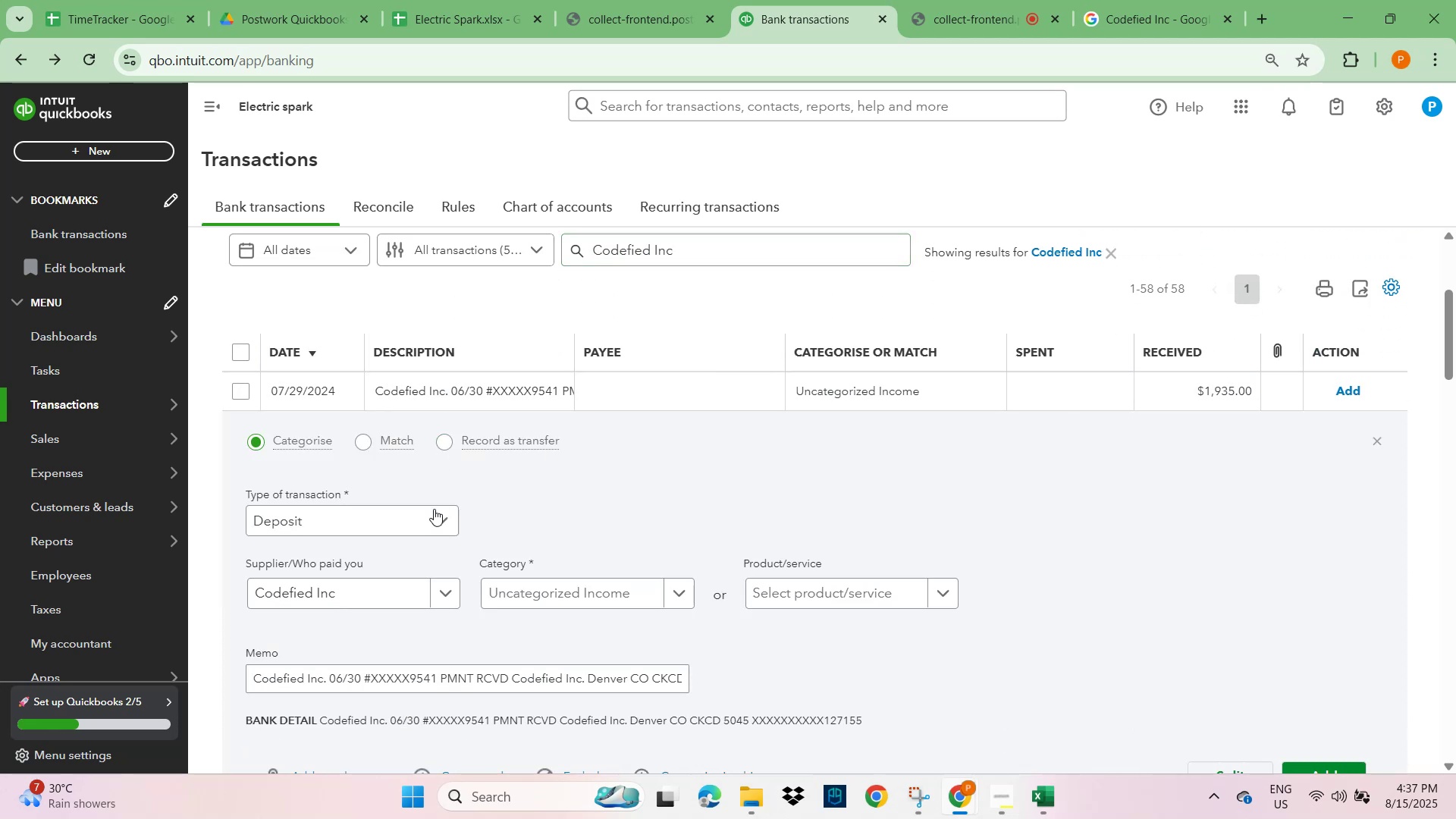 
scroll: coordinate [425, 533], scroll_direction: down, amount: 1.0
 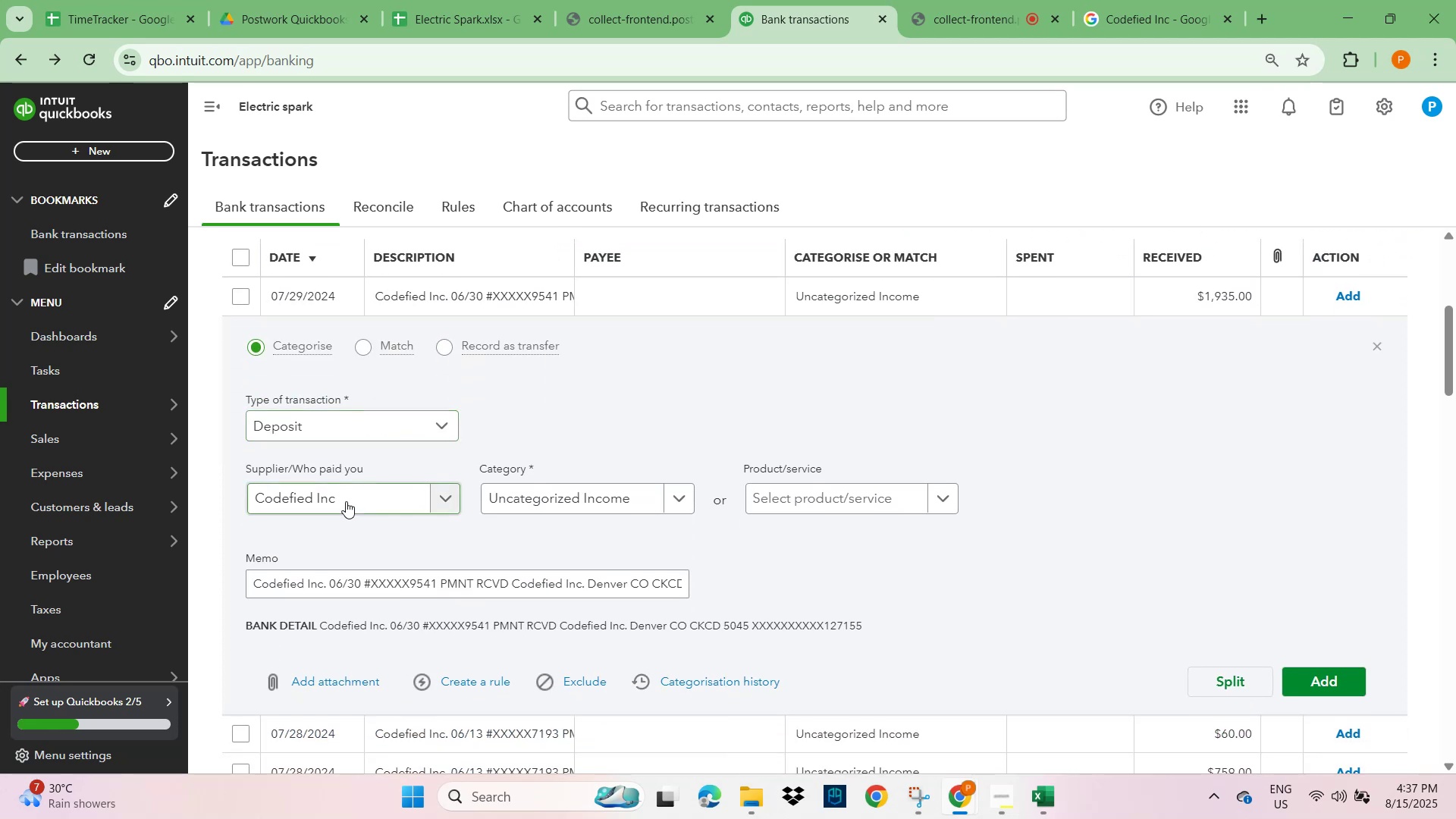 
left_click([337, 501])
 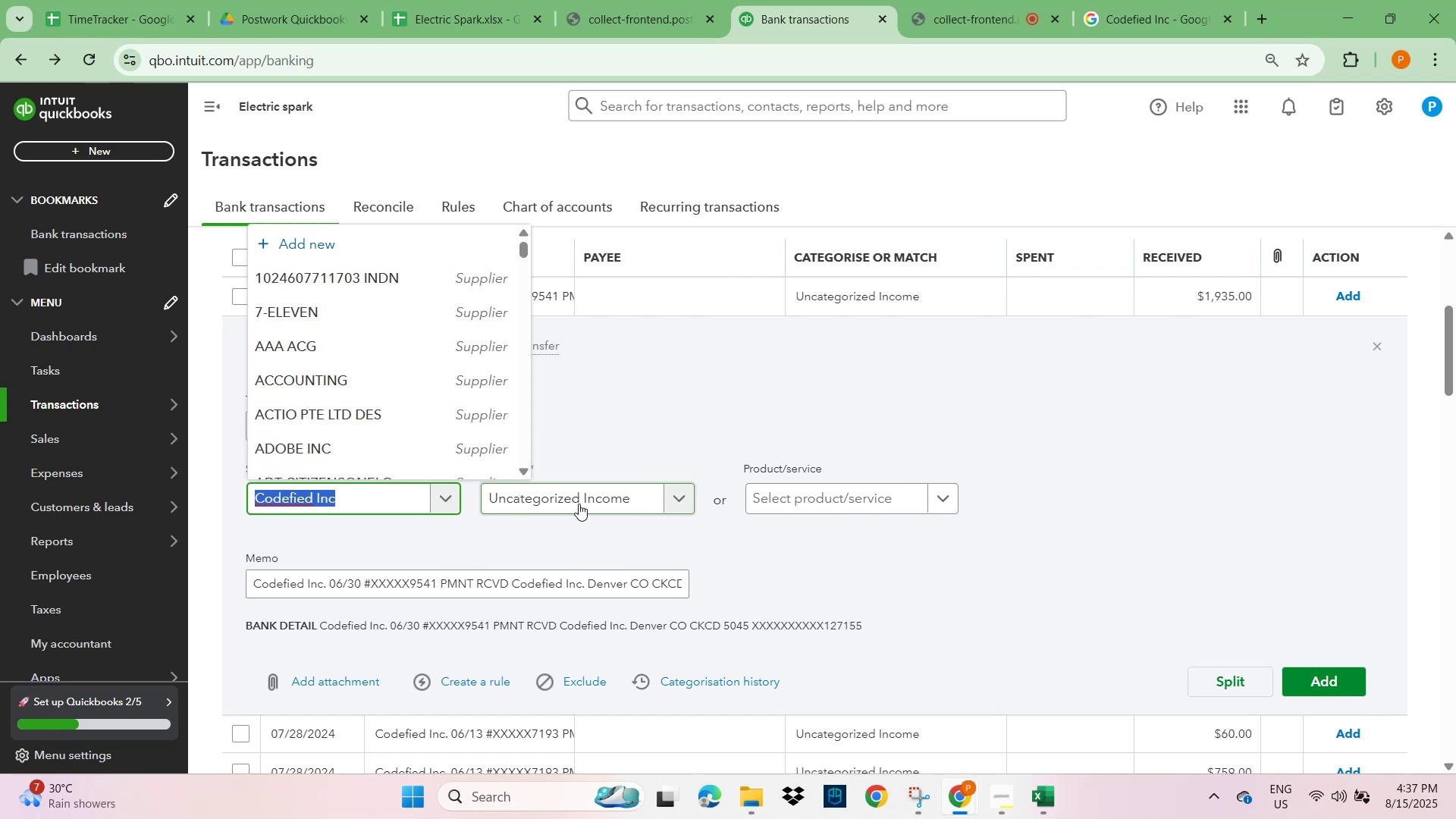 
left_click([578, 536])
 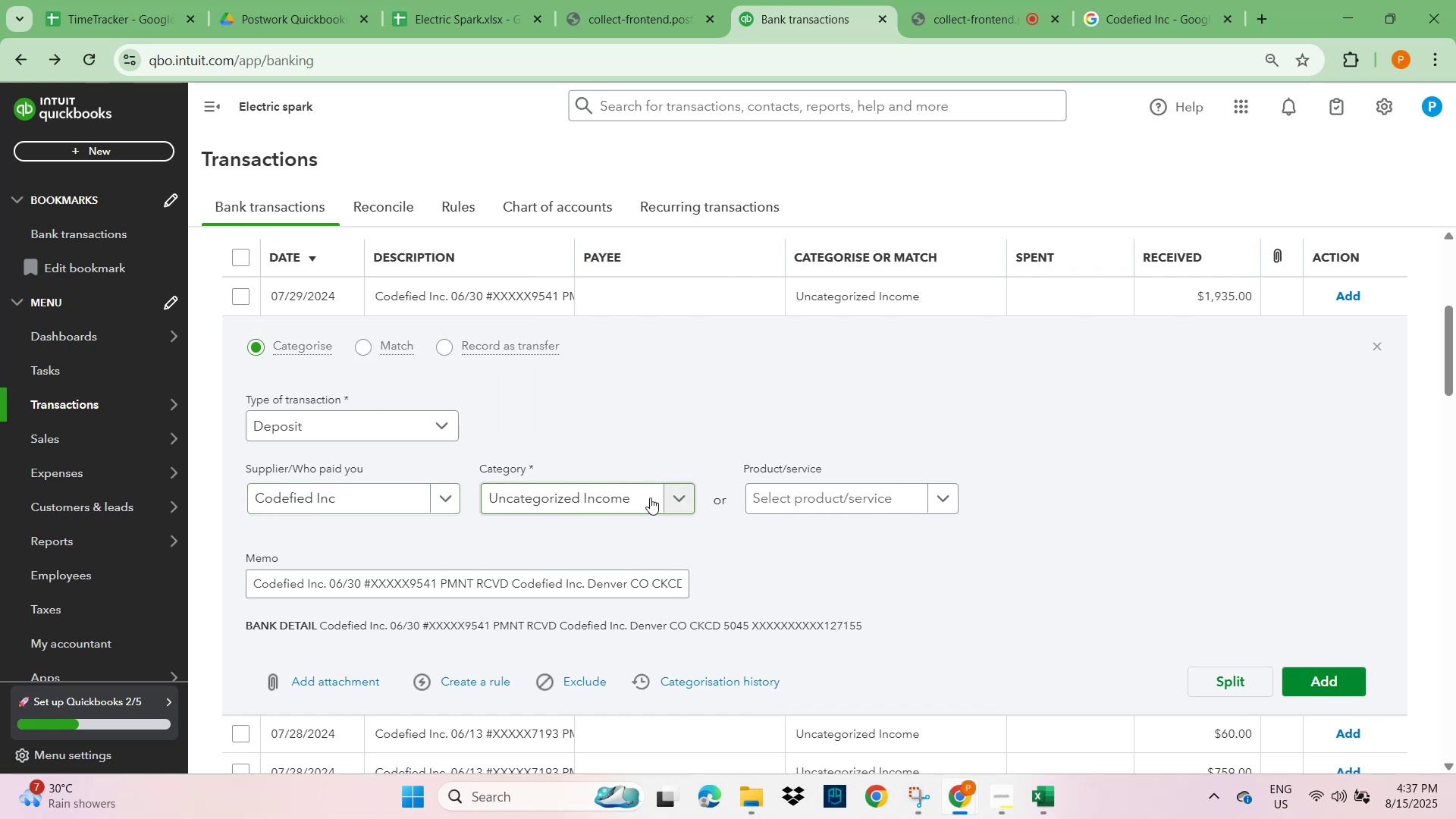 
wait(8.19)
 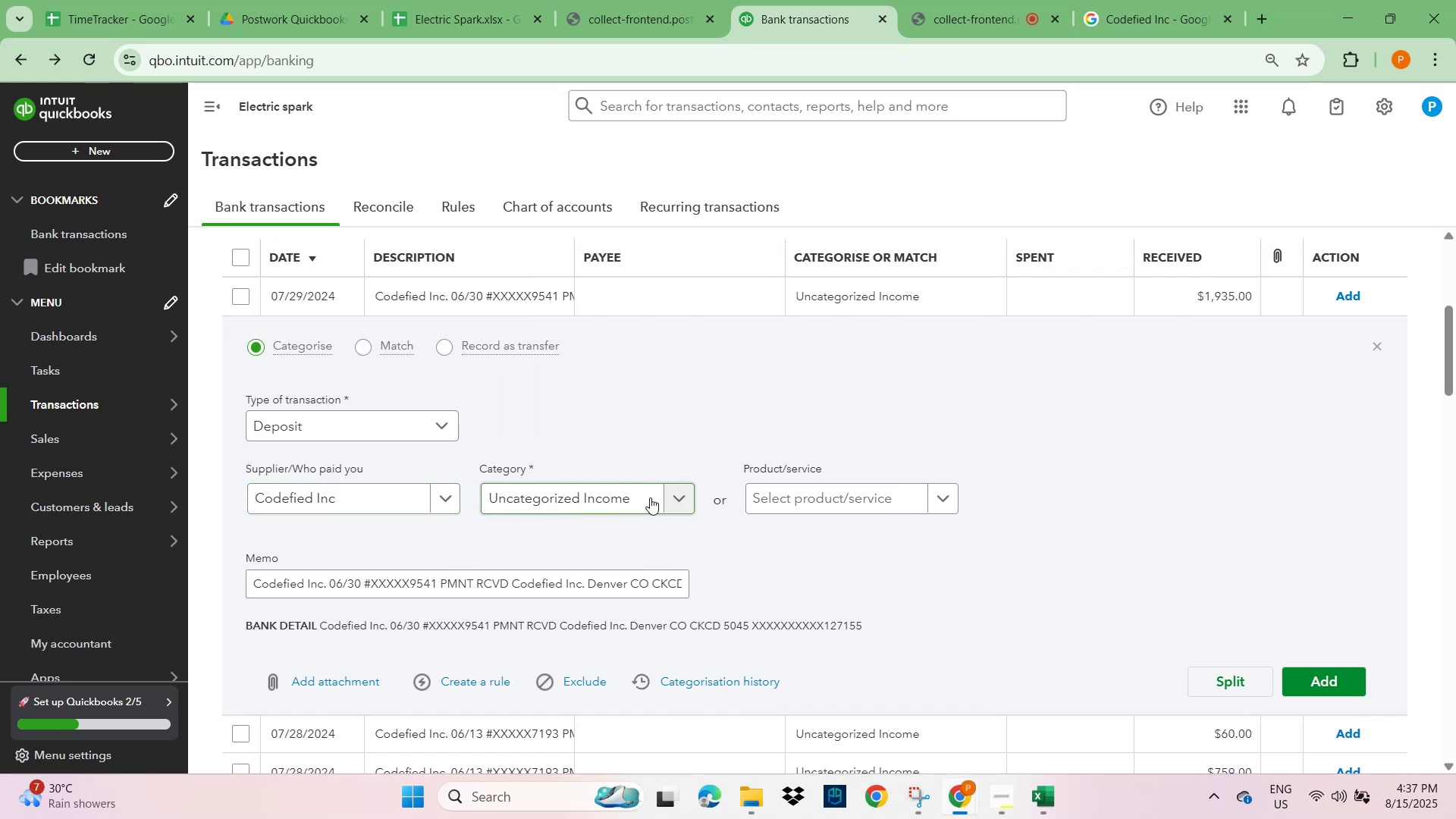 
left_click([601, 497])
 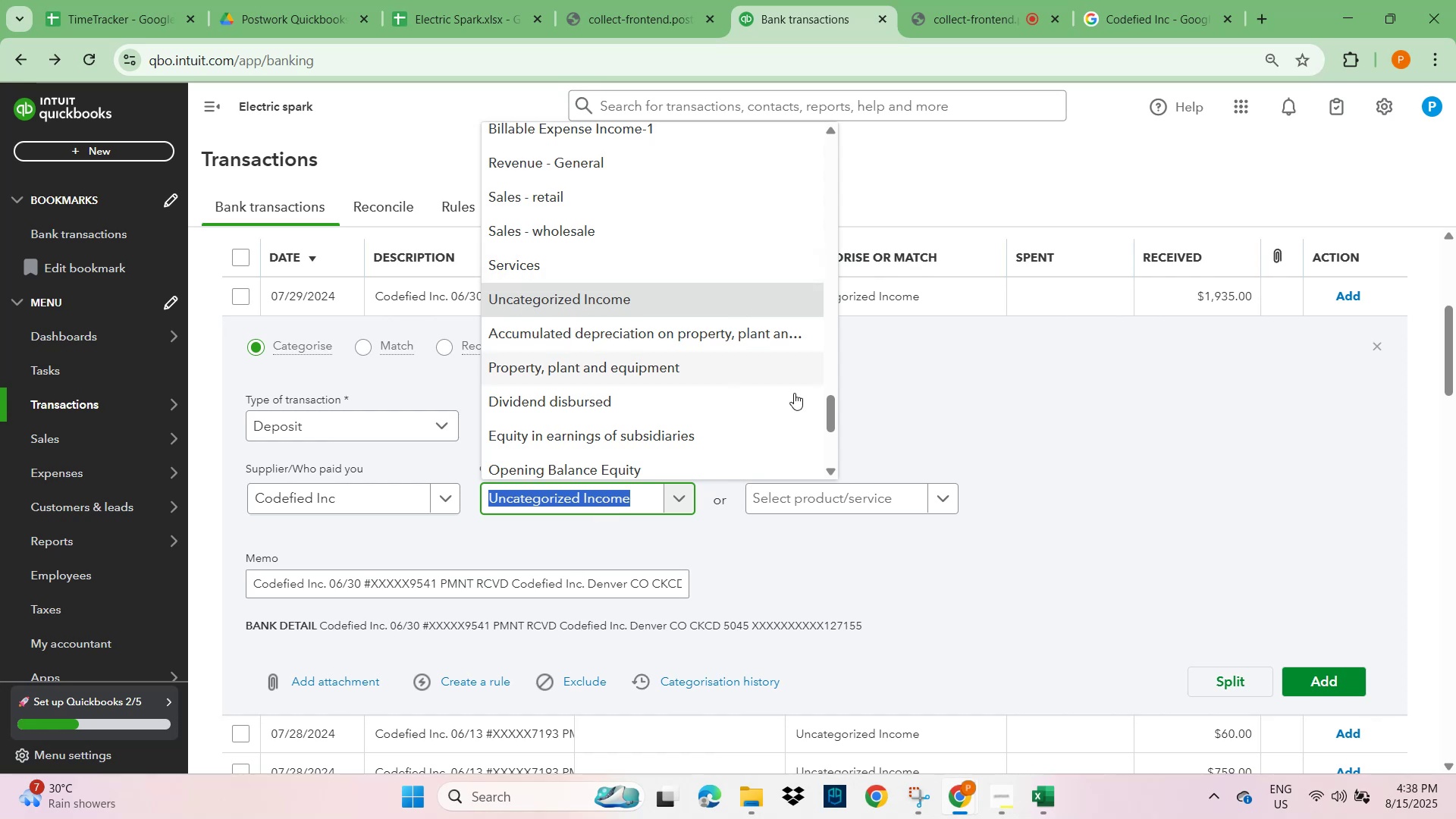 
wait(7.56)
 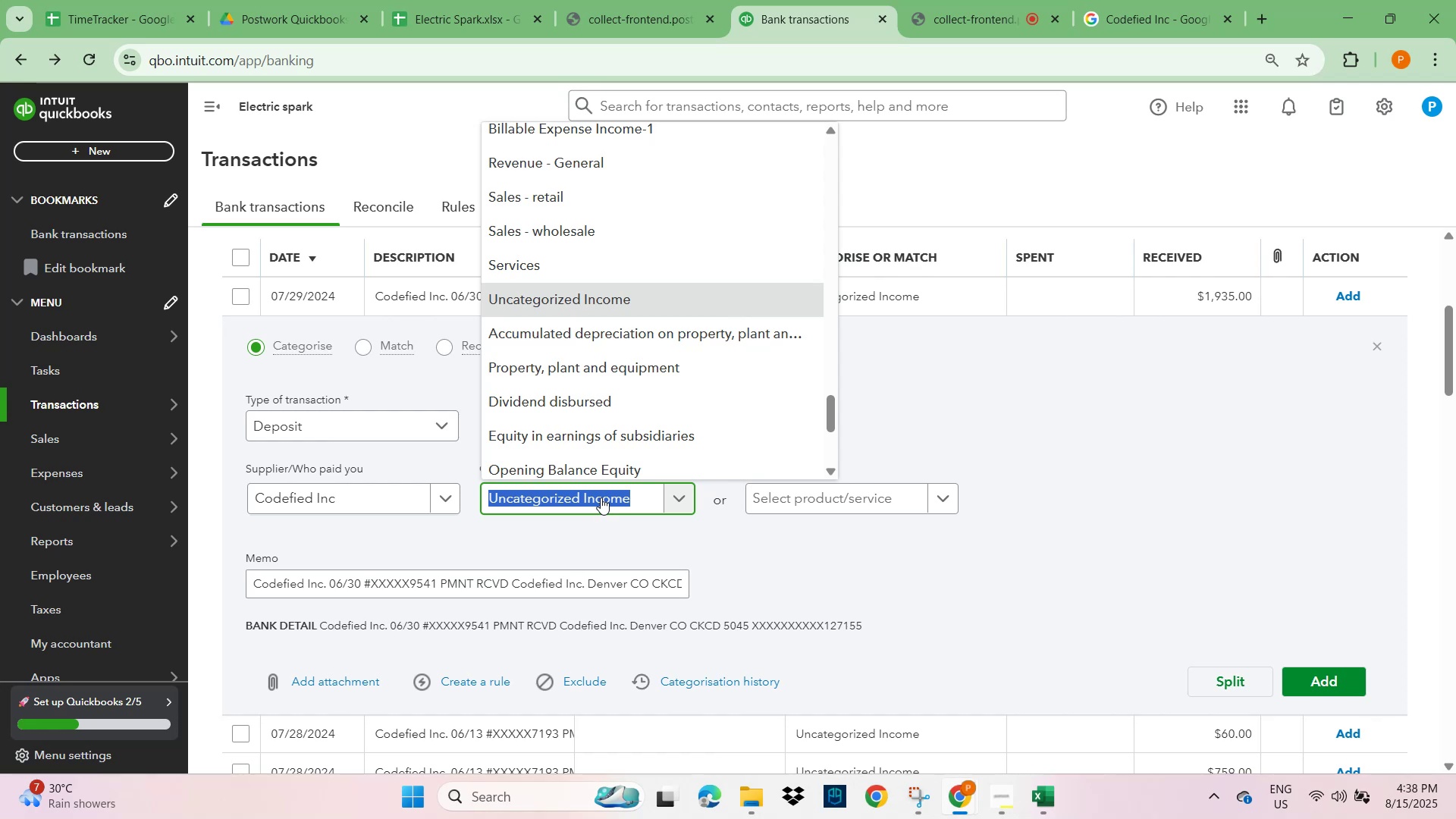 
left_click([944, 506])
 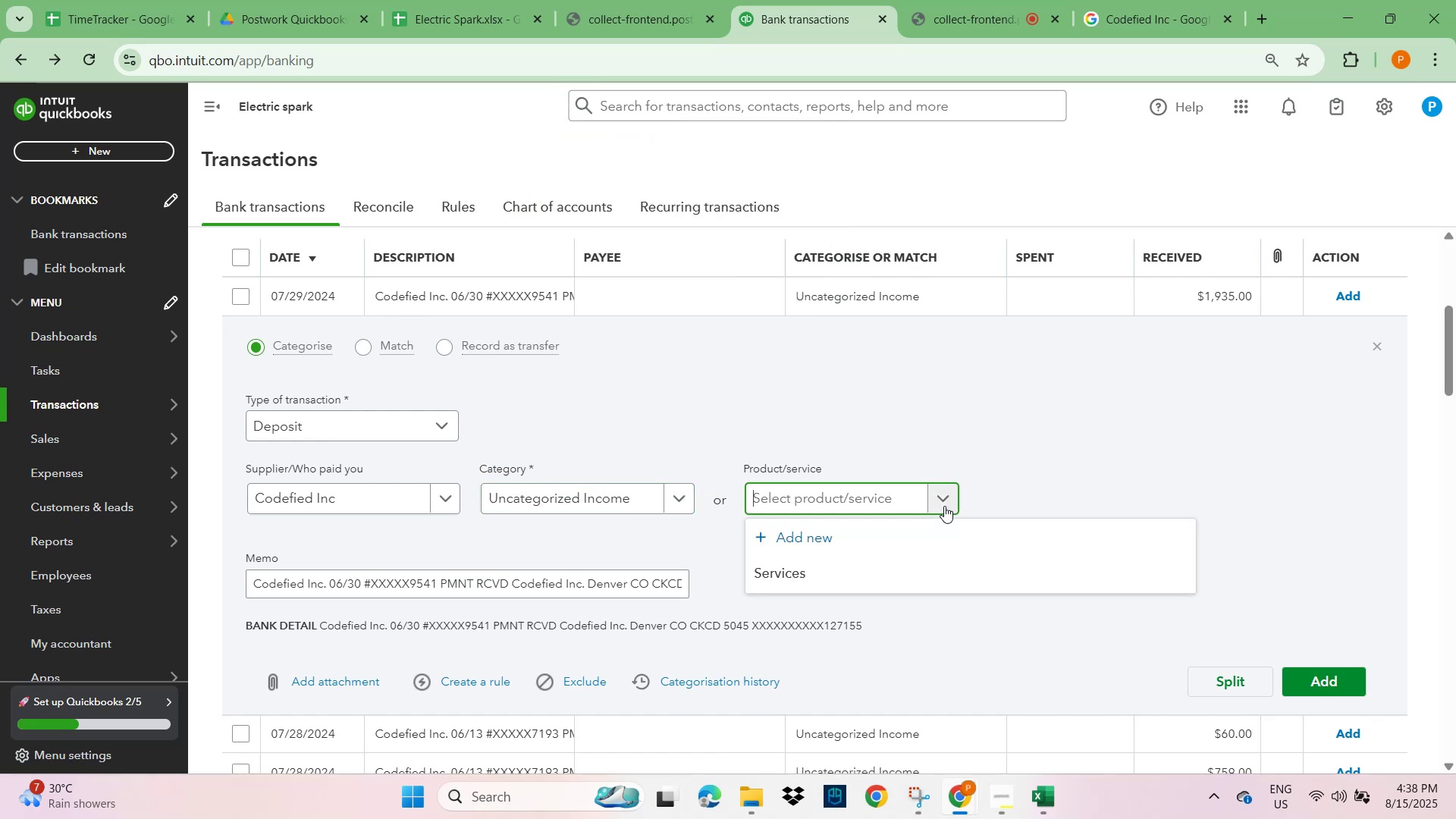 
left_click([1165, 17])
 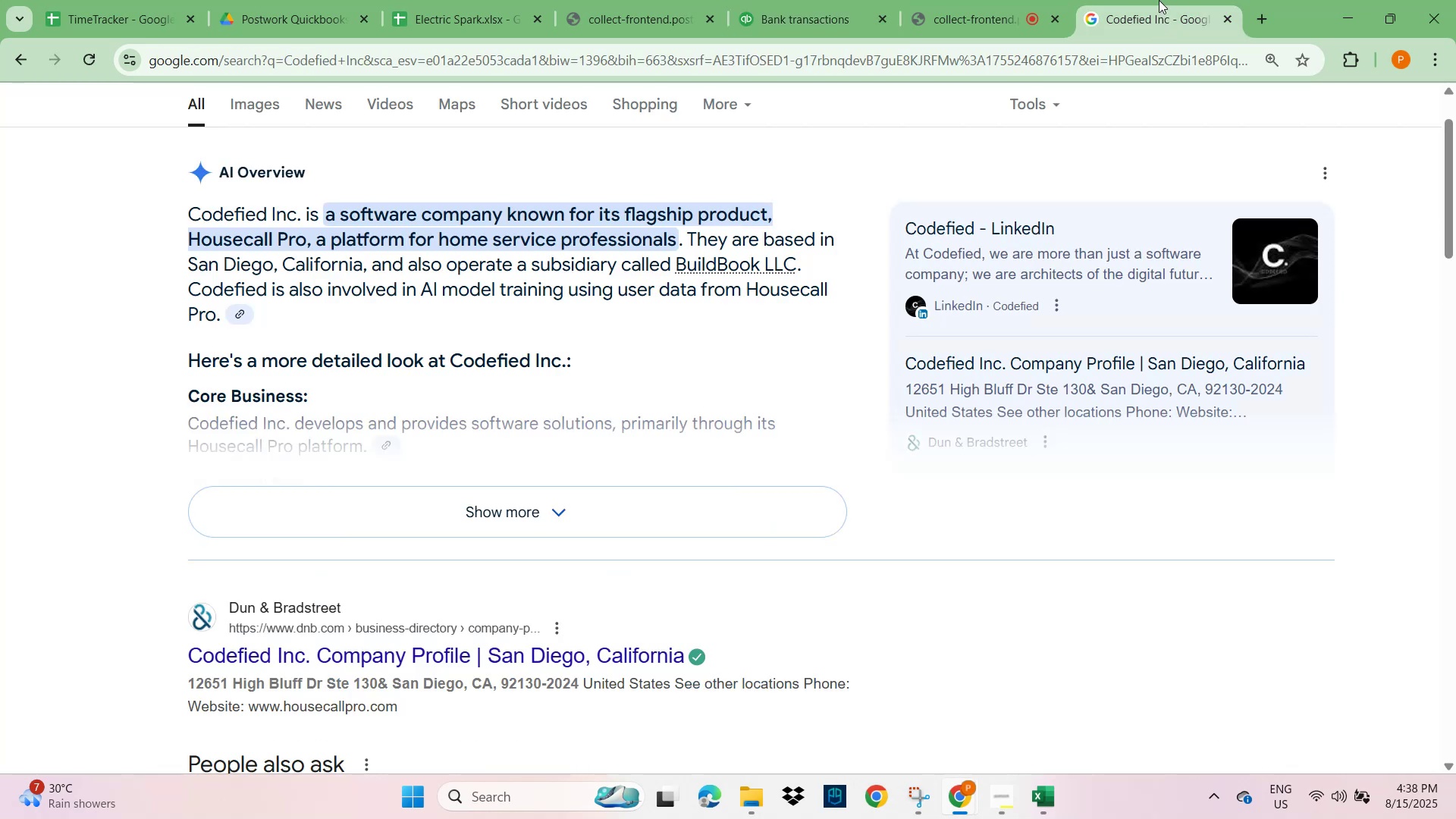 
wait(11.4)
 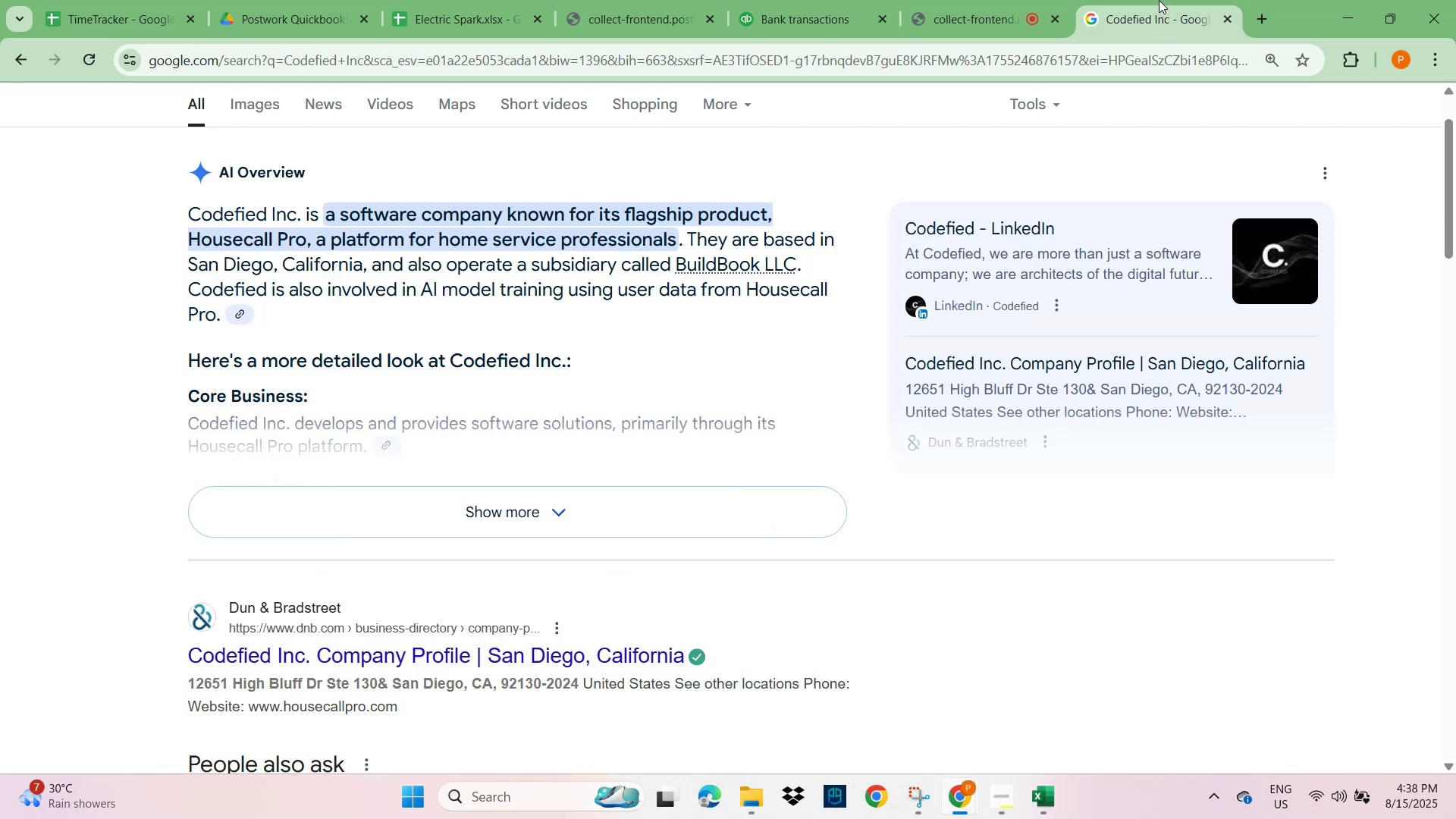 
left_click([808, 14])
 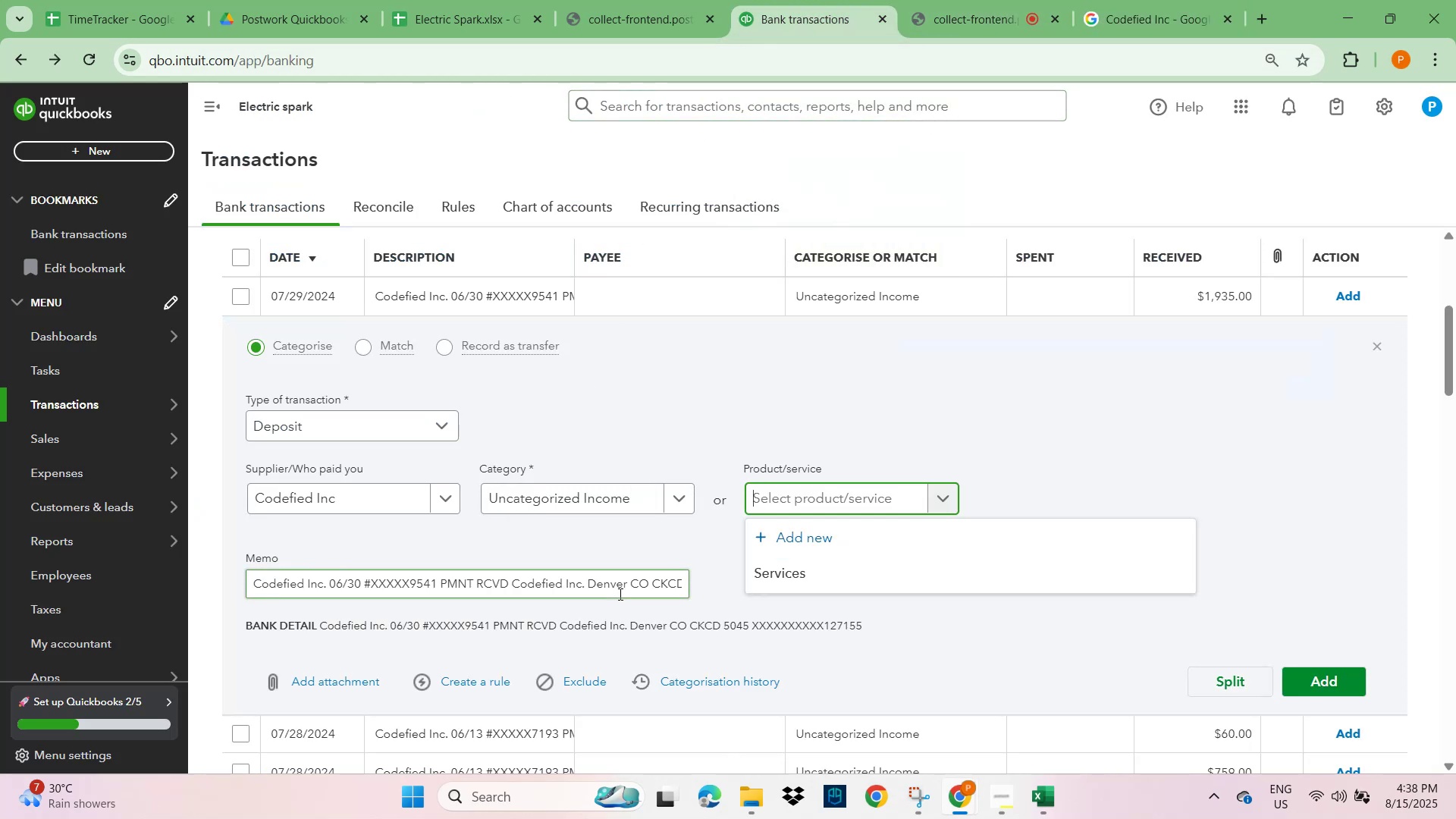 
wait(7.17)
 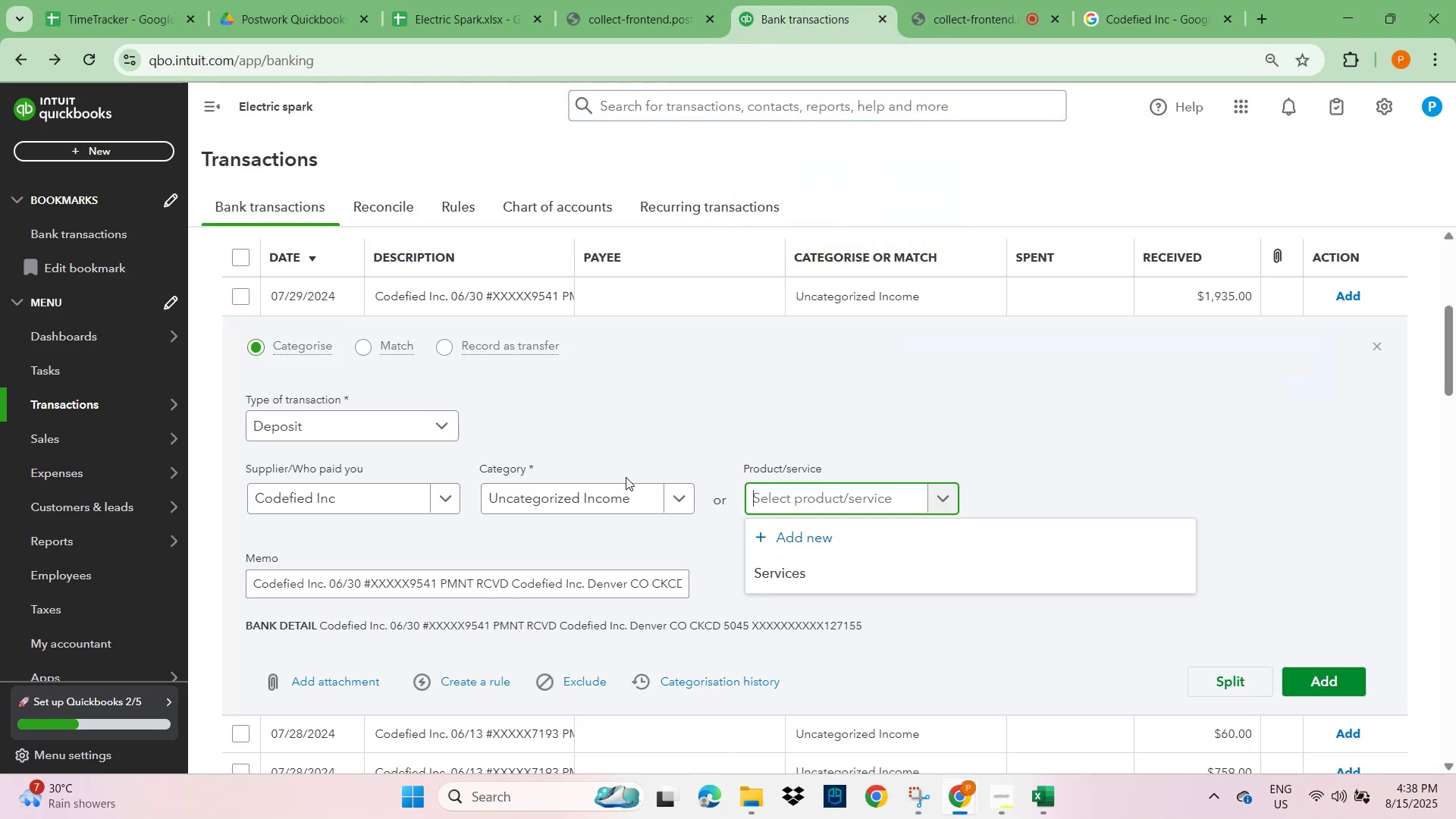 
scroll: coordinate [866, 509], scroll_direction: down, amount: 32.0
 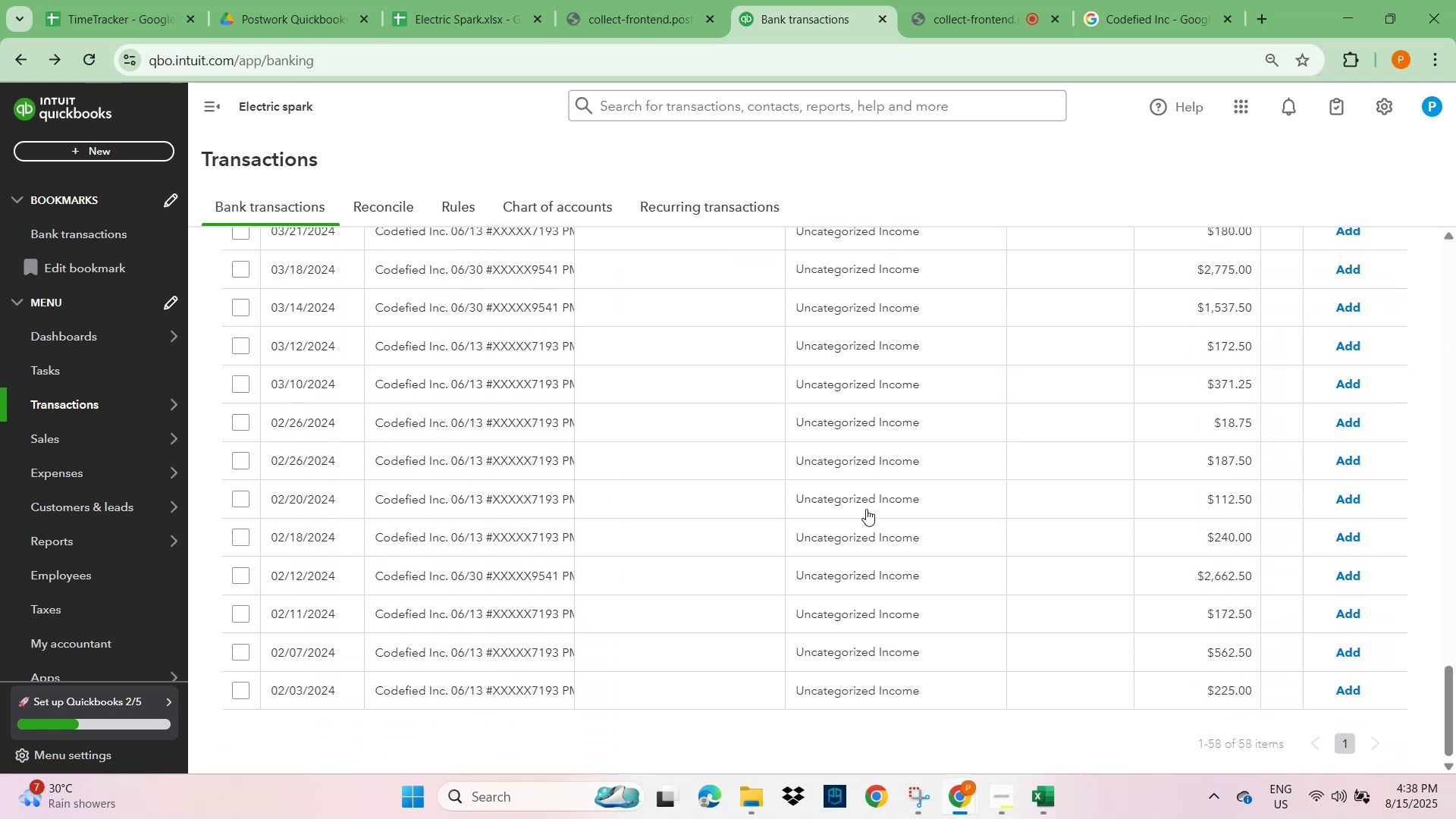 
scroll: coordinate [676, 519], scroll_direction: up, amount: 27.0
 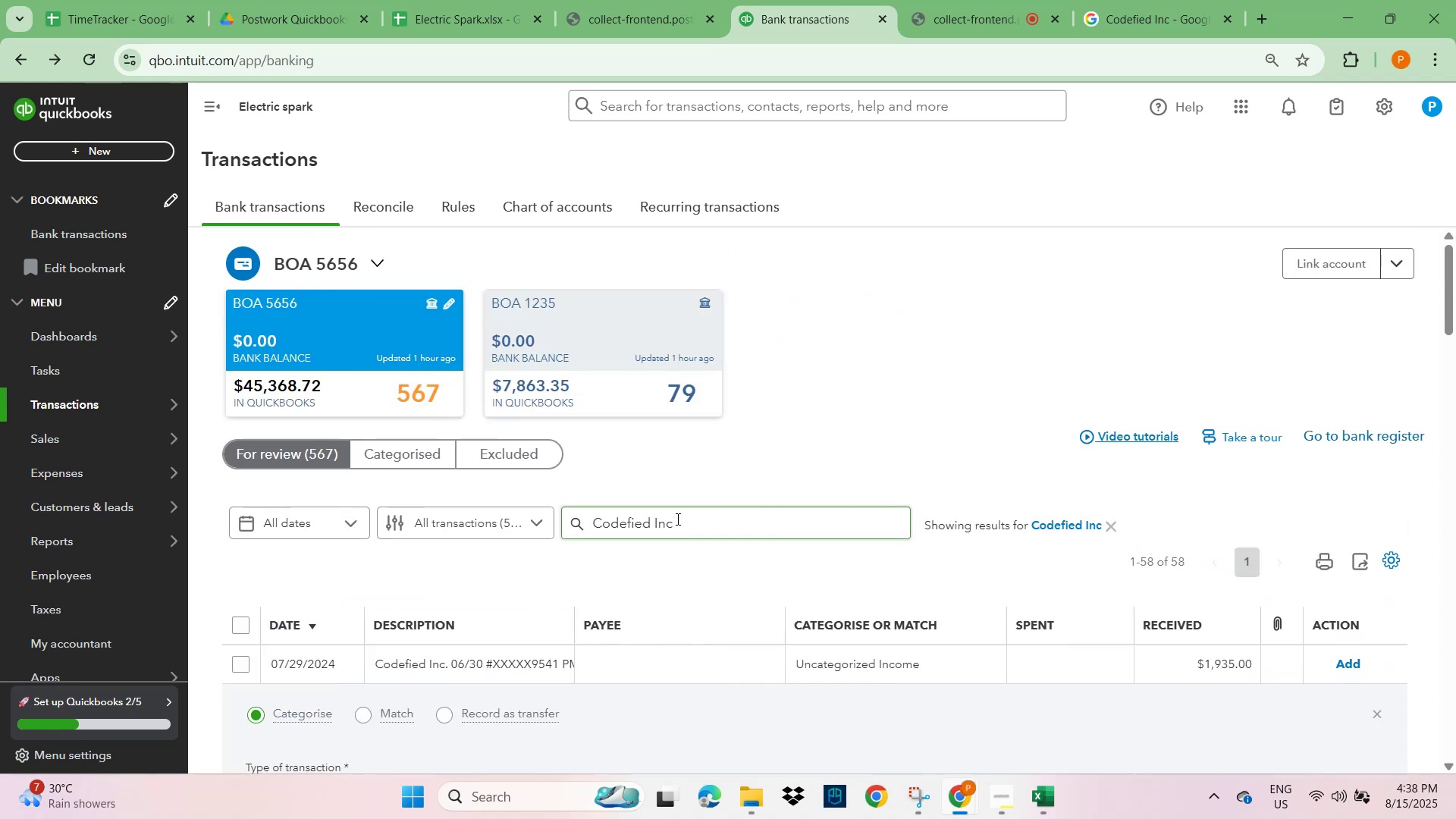 
scroll: coordinate [521, 535], scroll_direction: down, amount: 2.0
 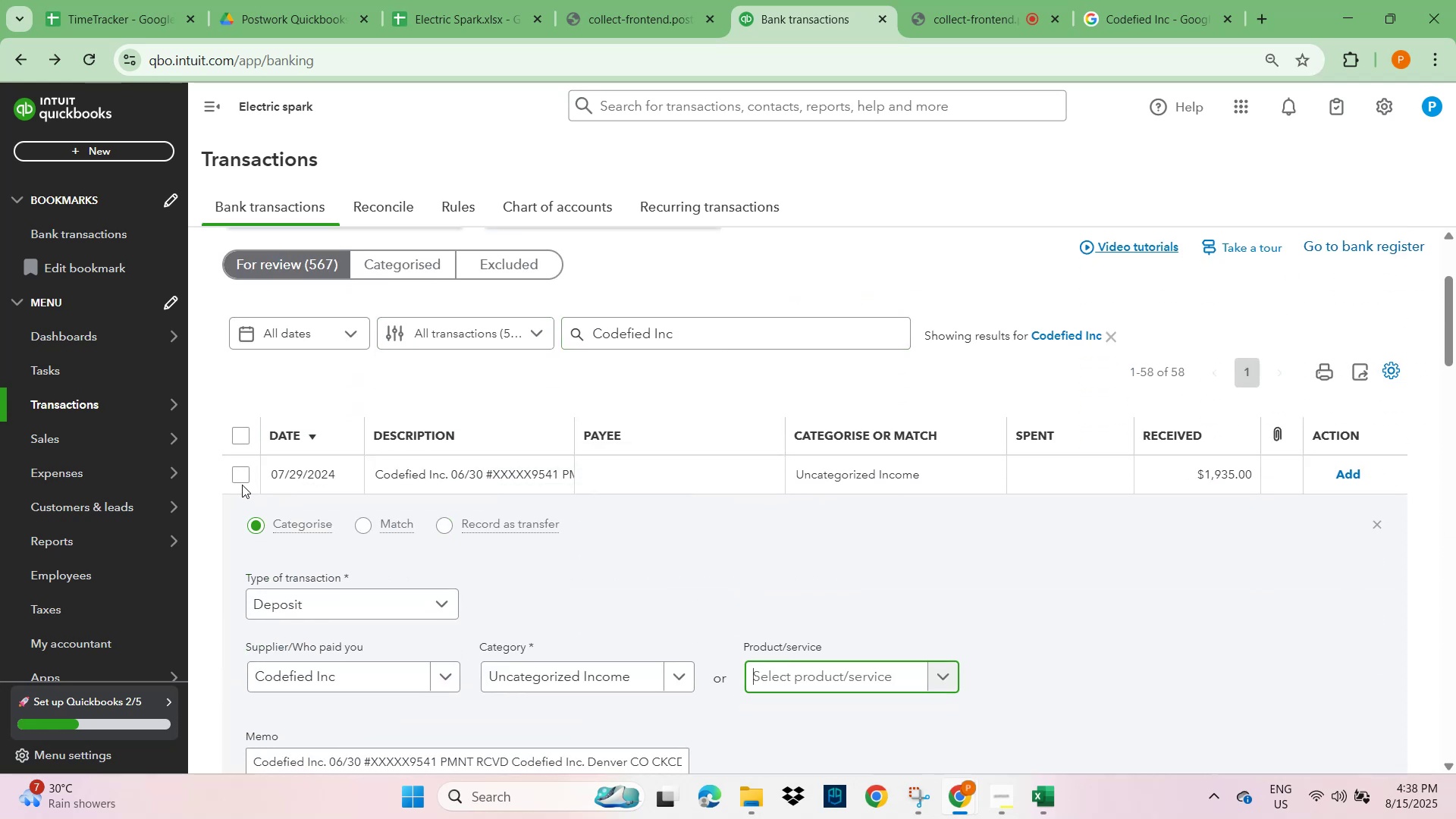 
left_click([240, 467])
 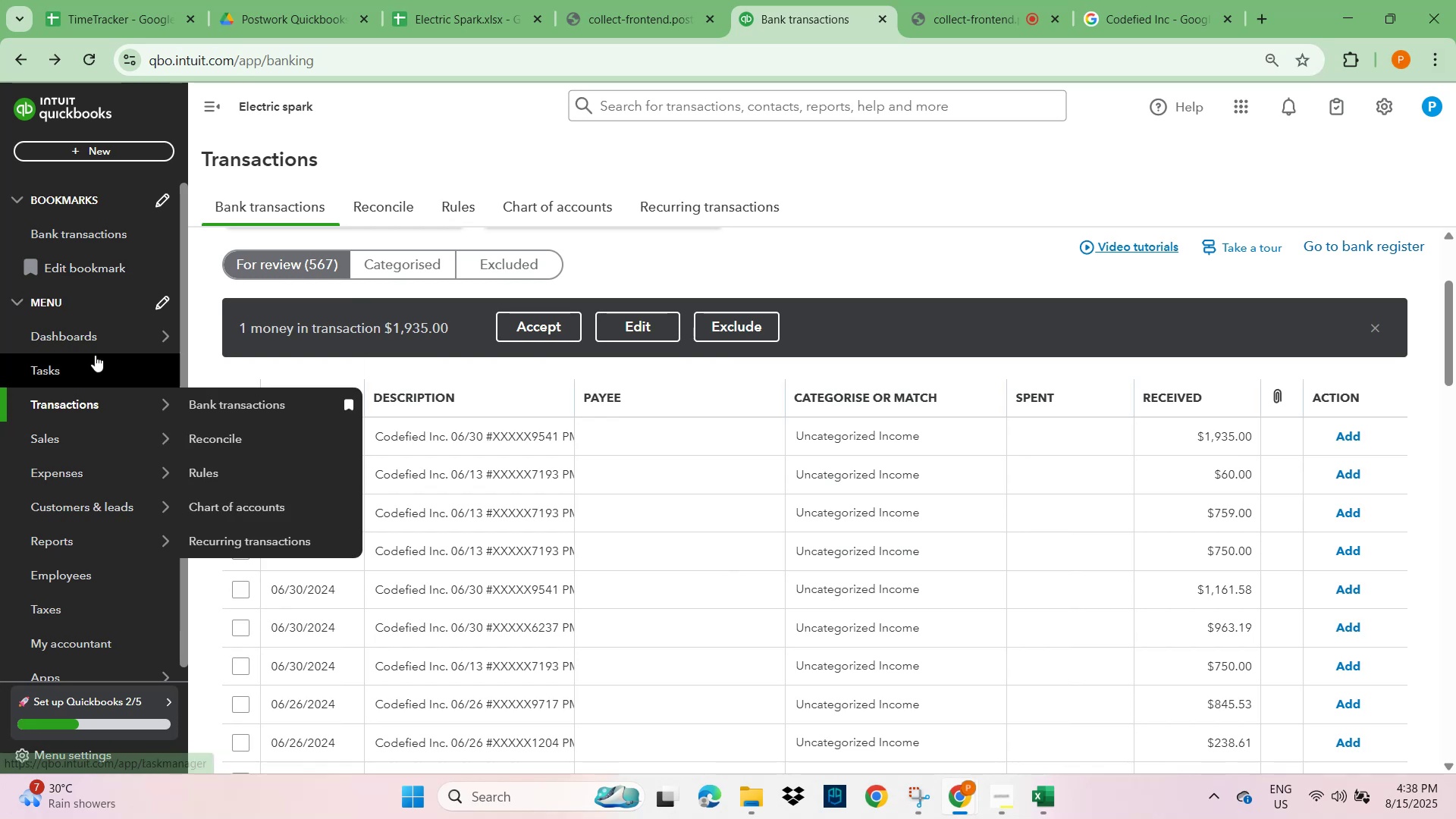 
scroll: coordinate [835, 463], scroll_direction: down, amount: 8.0
 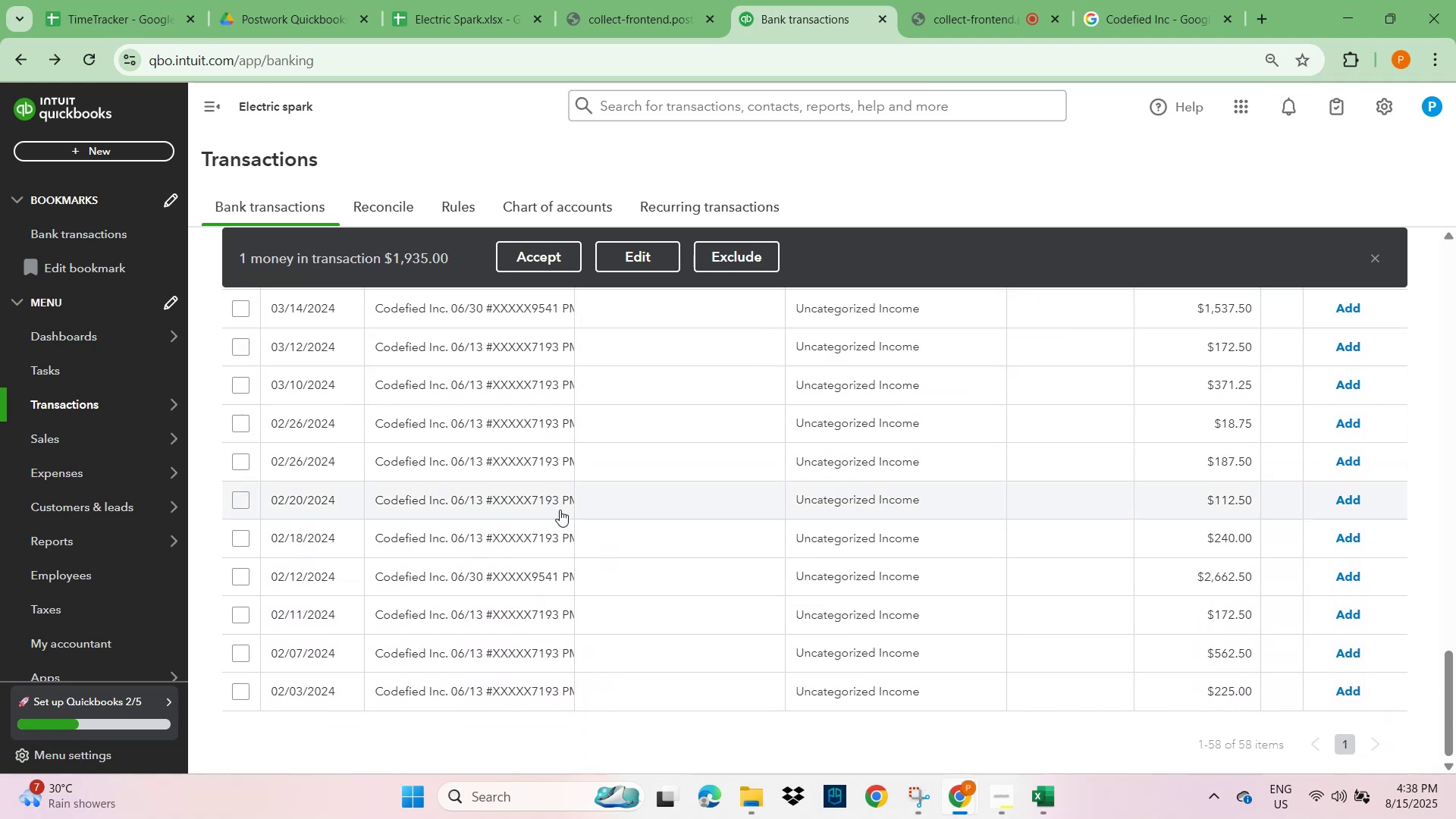 
wait(9.04)
 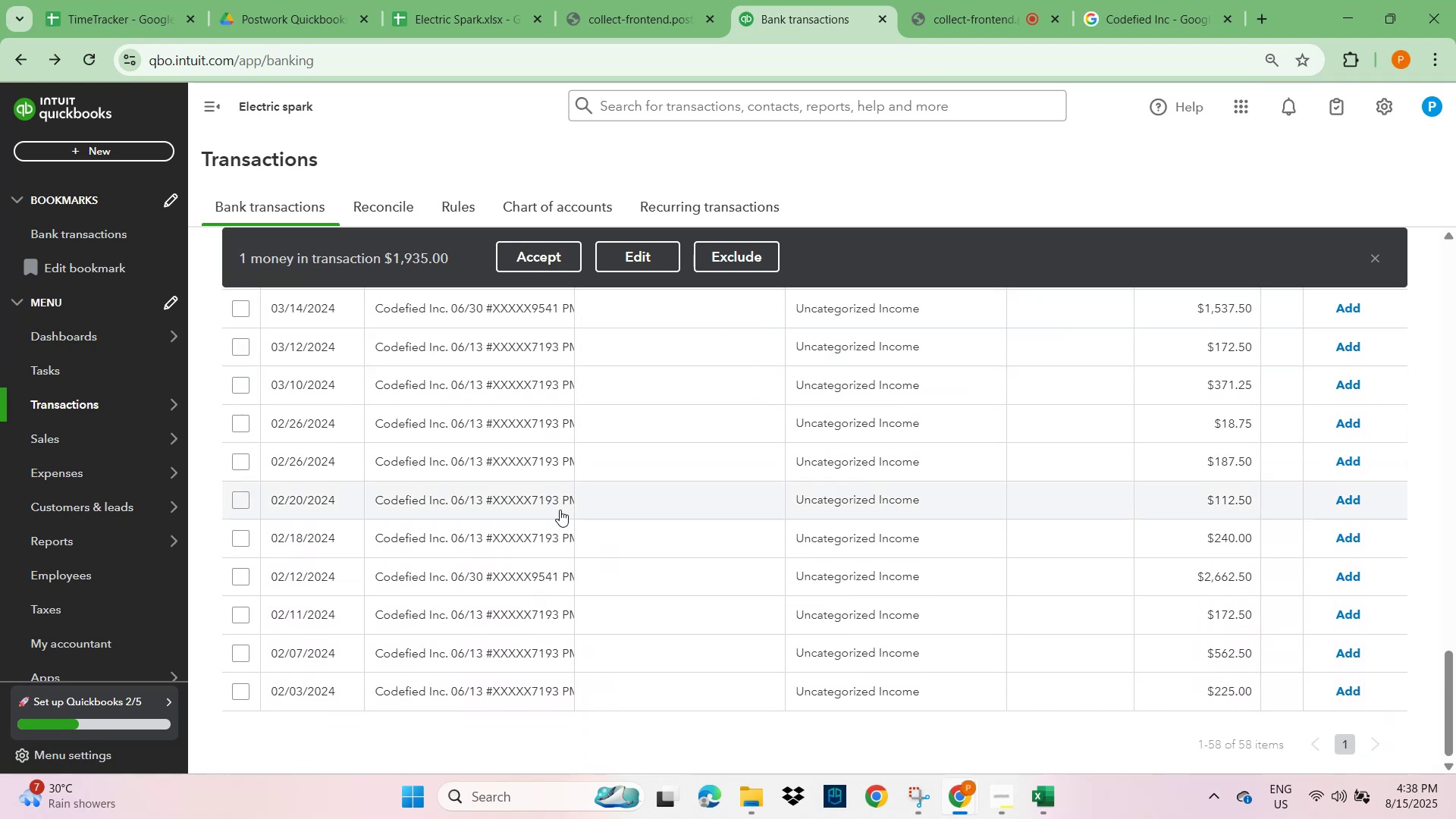 
left_click([460, 604])
 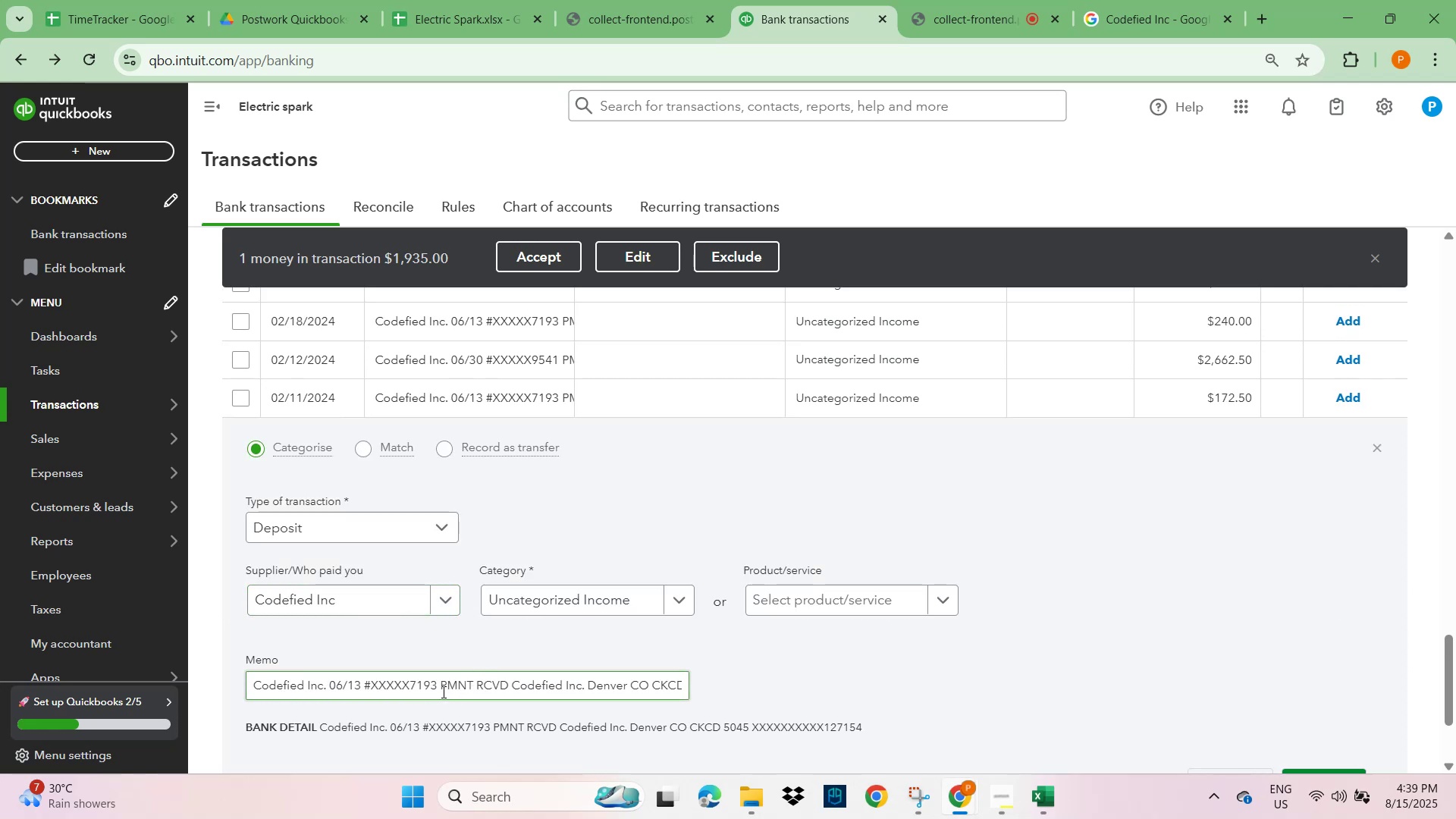 
wait(7.73)
 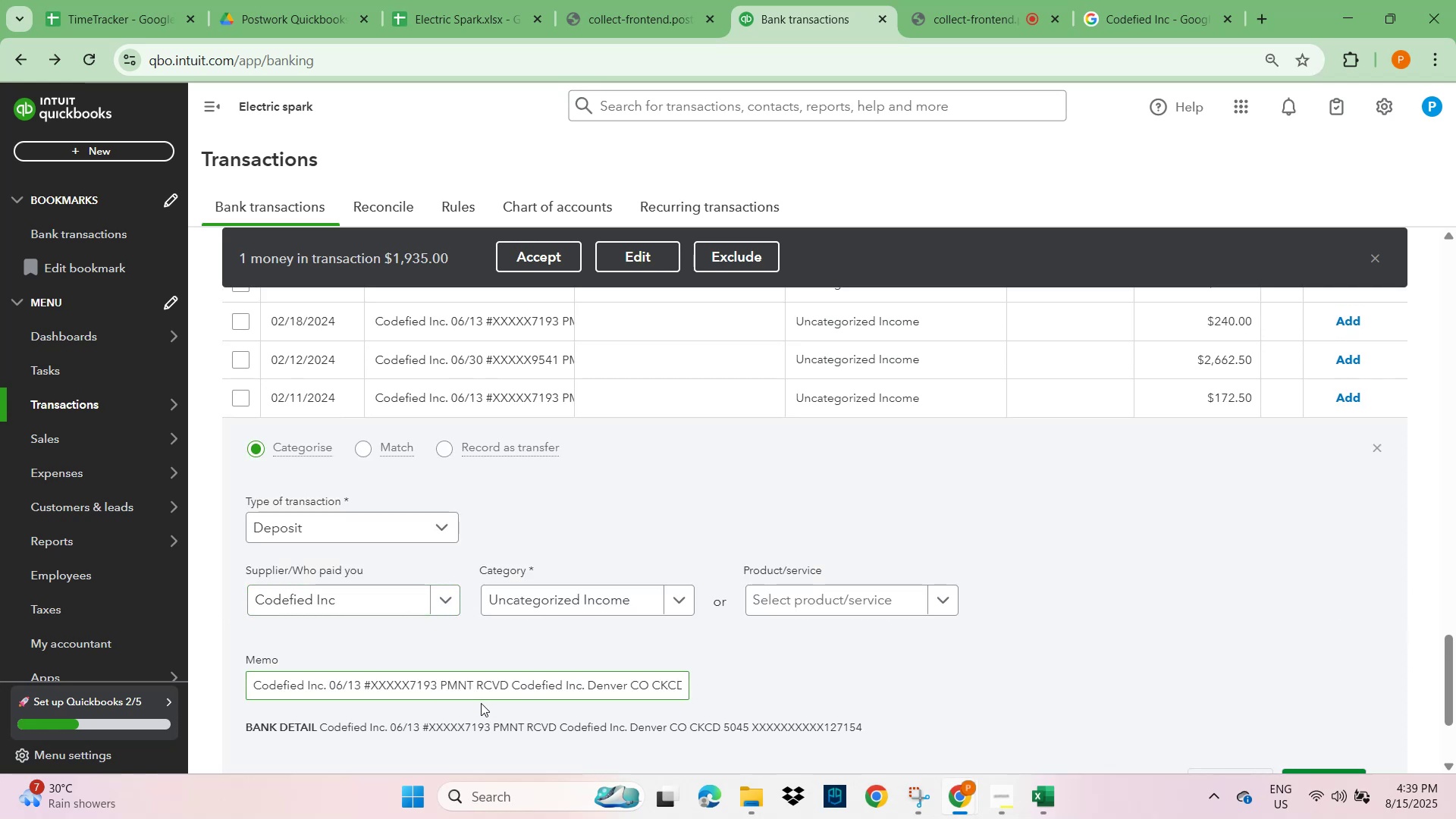 
left_click([524, 689])
 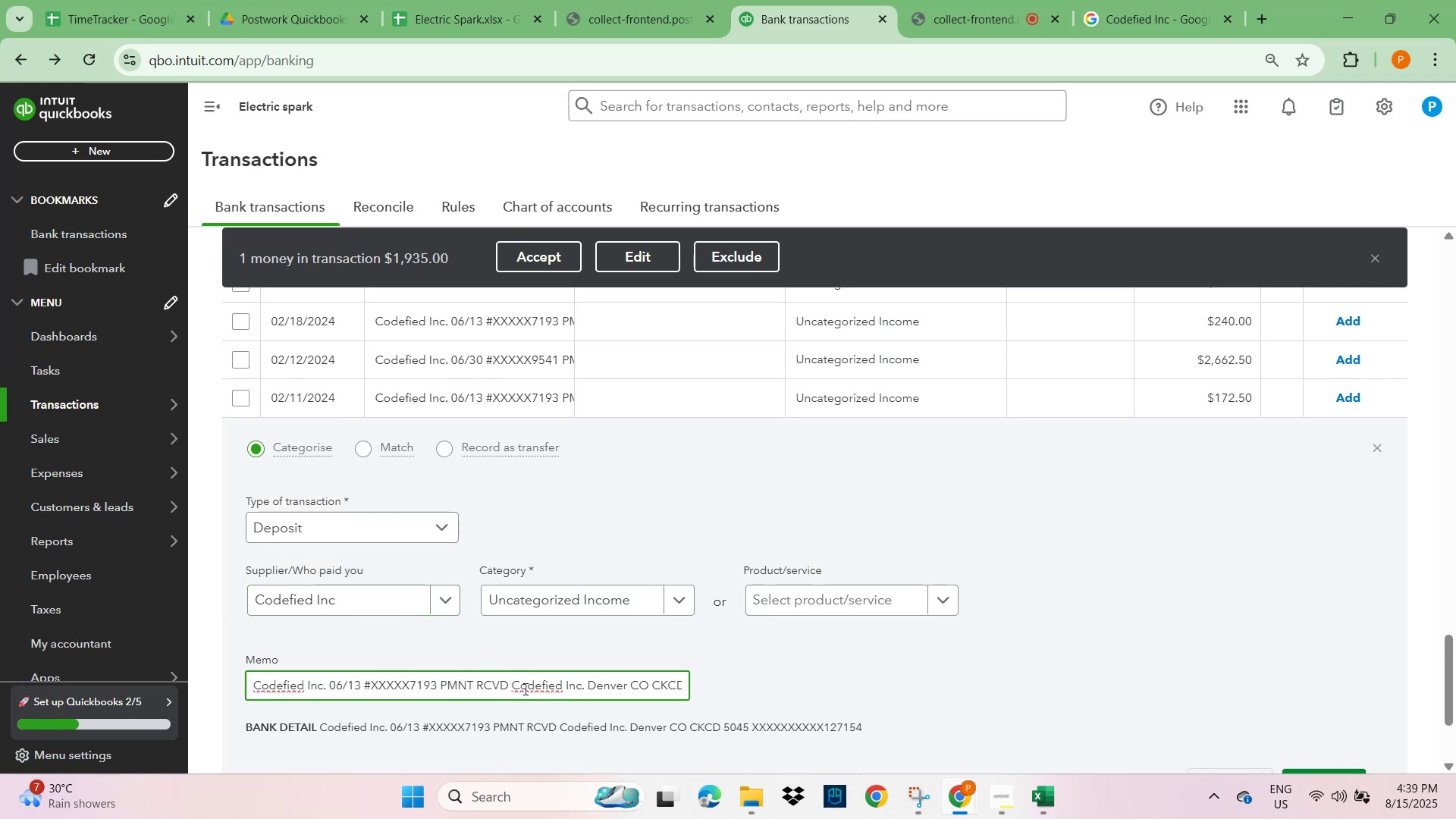 
hold_key(key=ArrowRight, duration=1.5)
 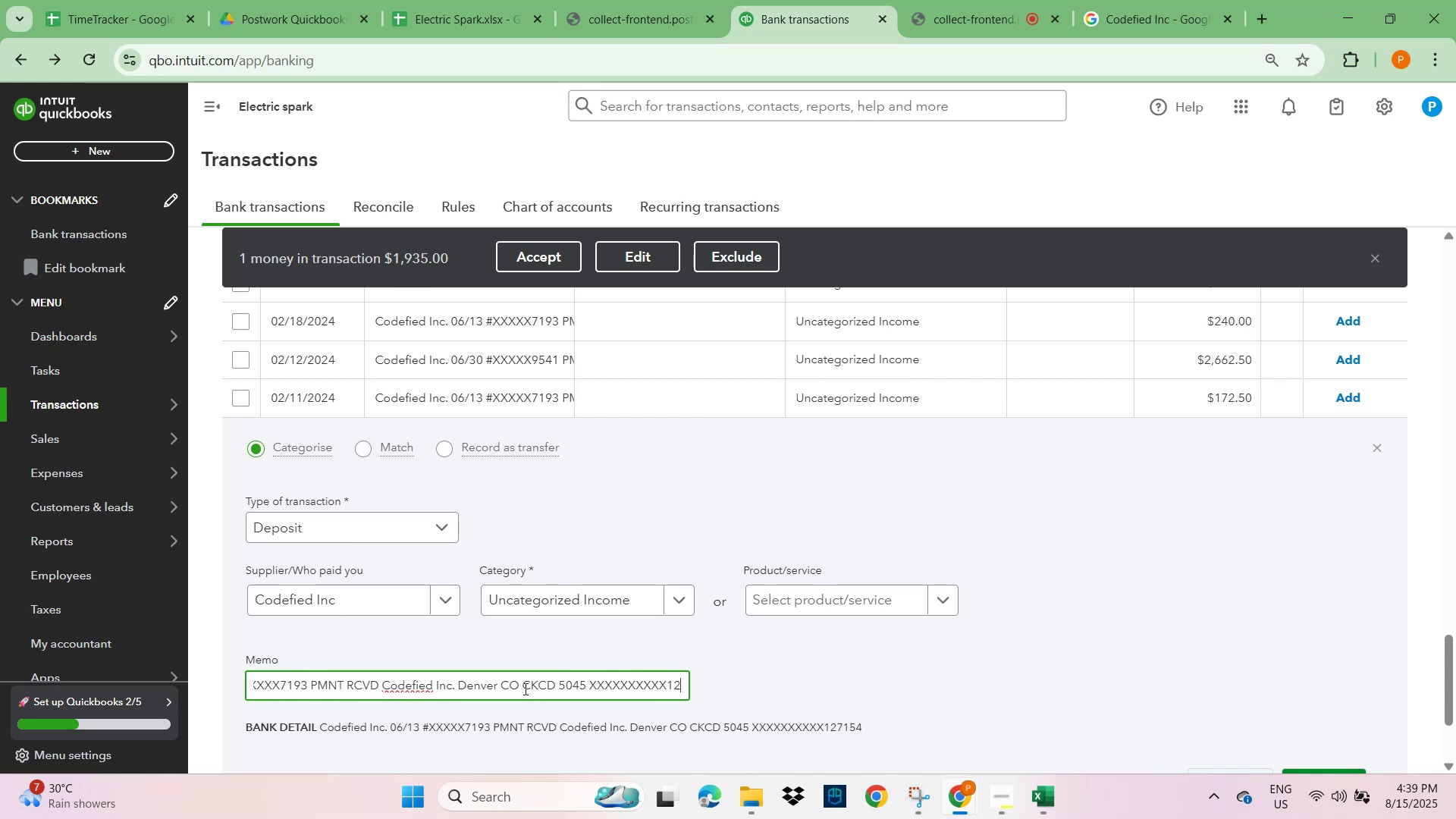 
hold_key(key=ArrowRight, duration=0.42)
 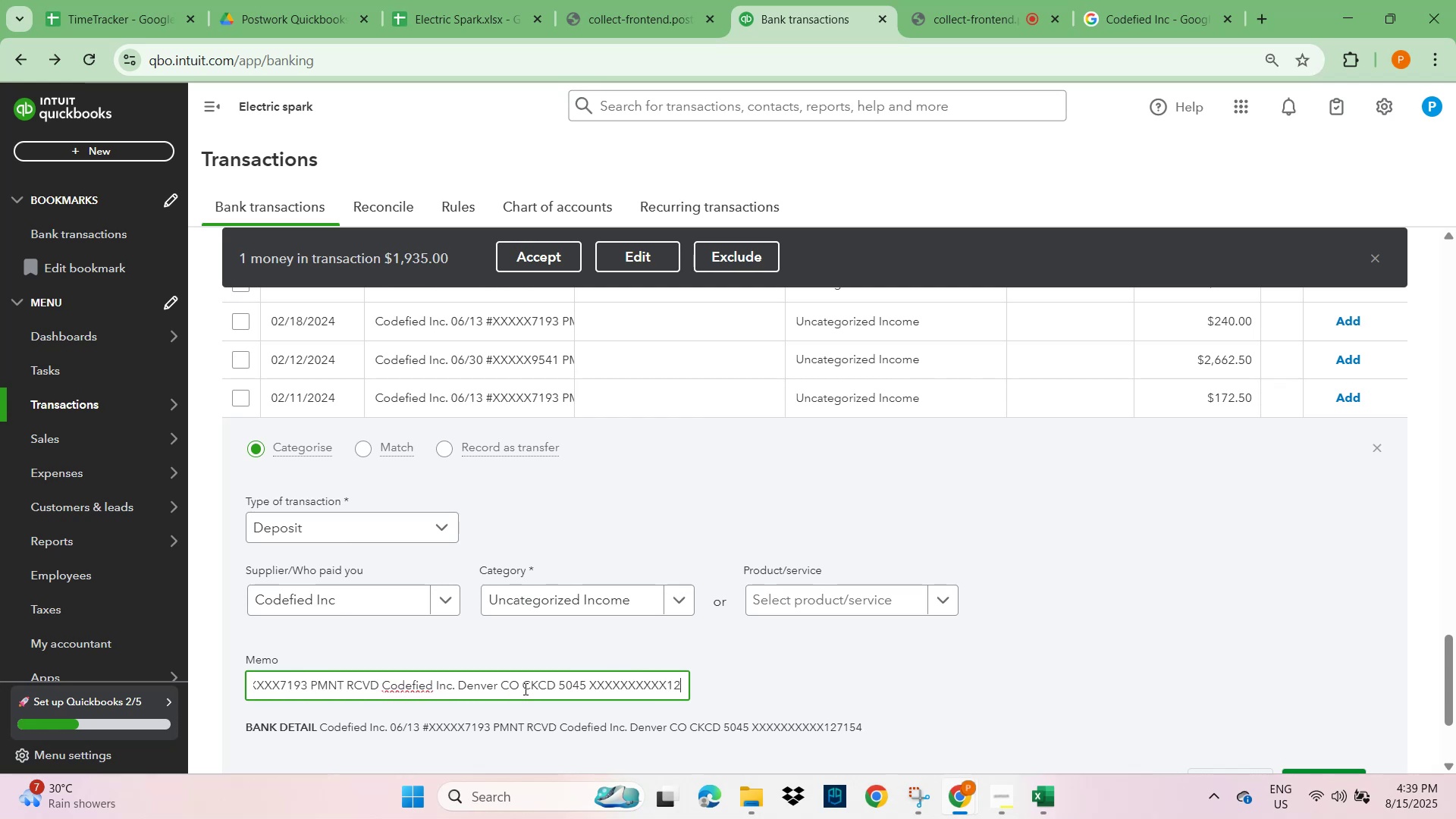 
key(ArrowRight)
 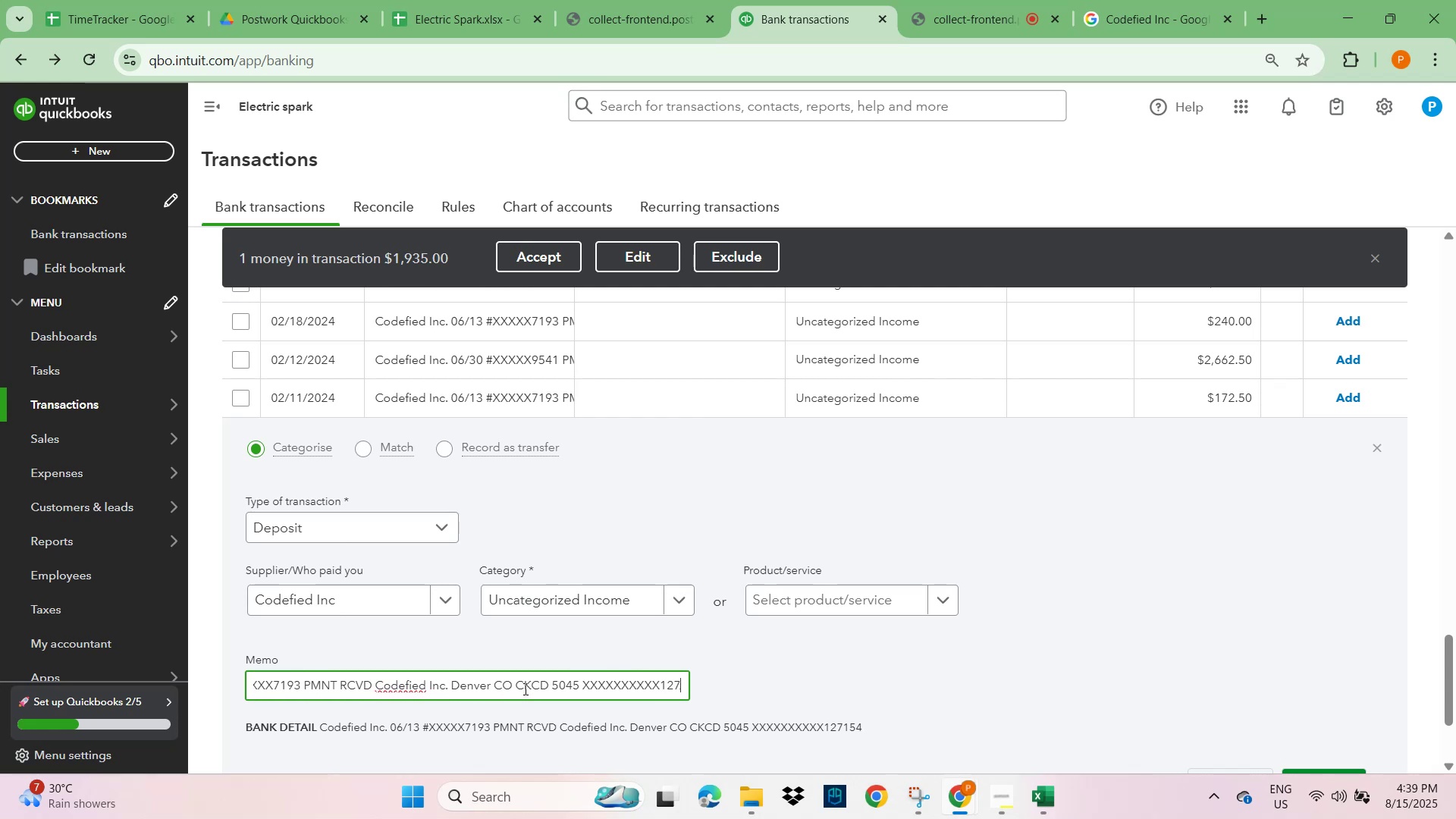 
hold_key(key=ArrowRight, duration=1.14)
 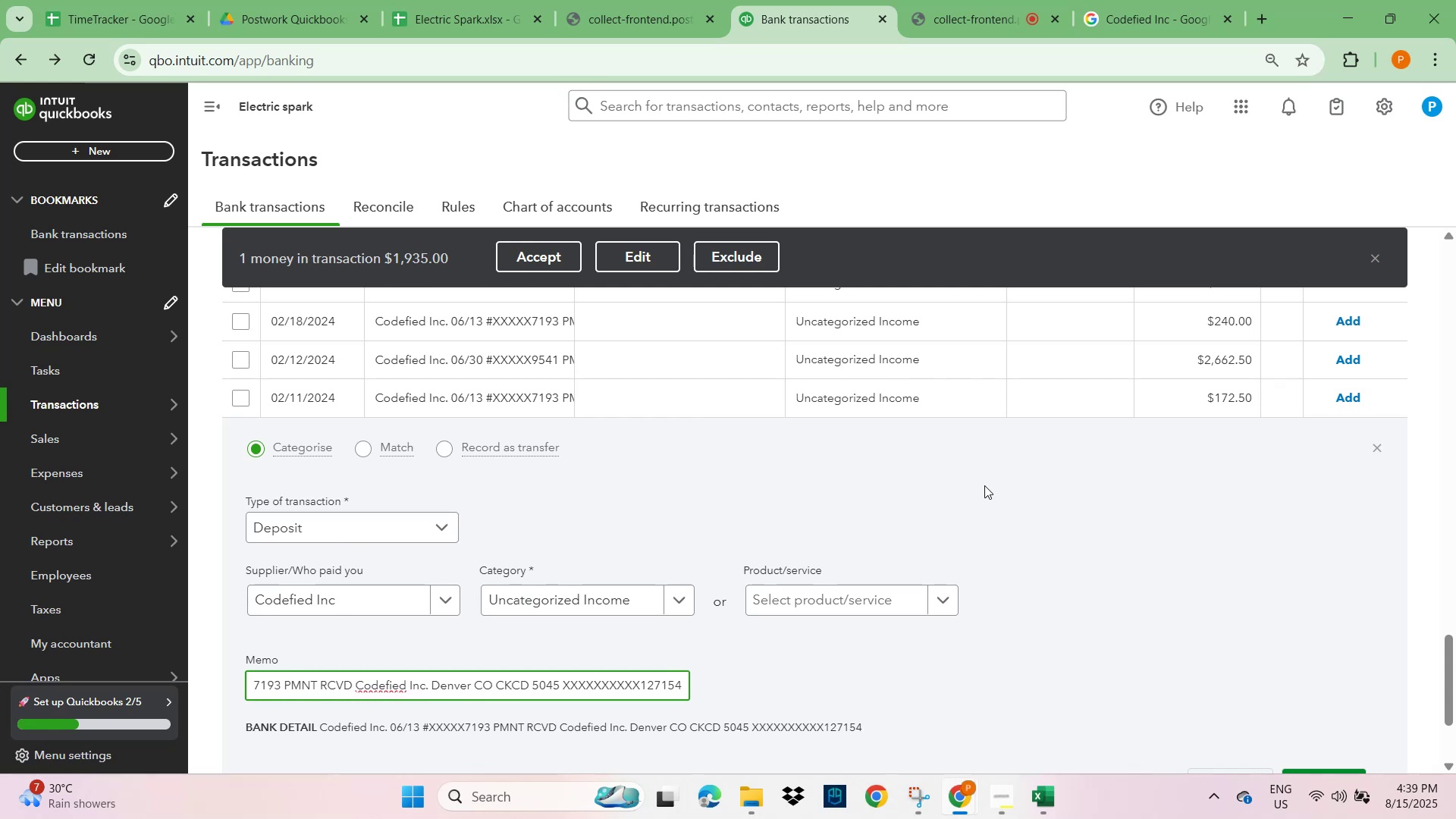 
scroll: coordinate [248, 512], scroll_direction: up, amount: 27.0
 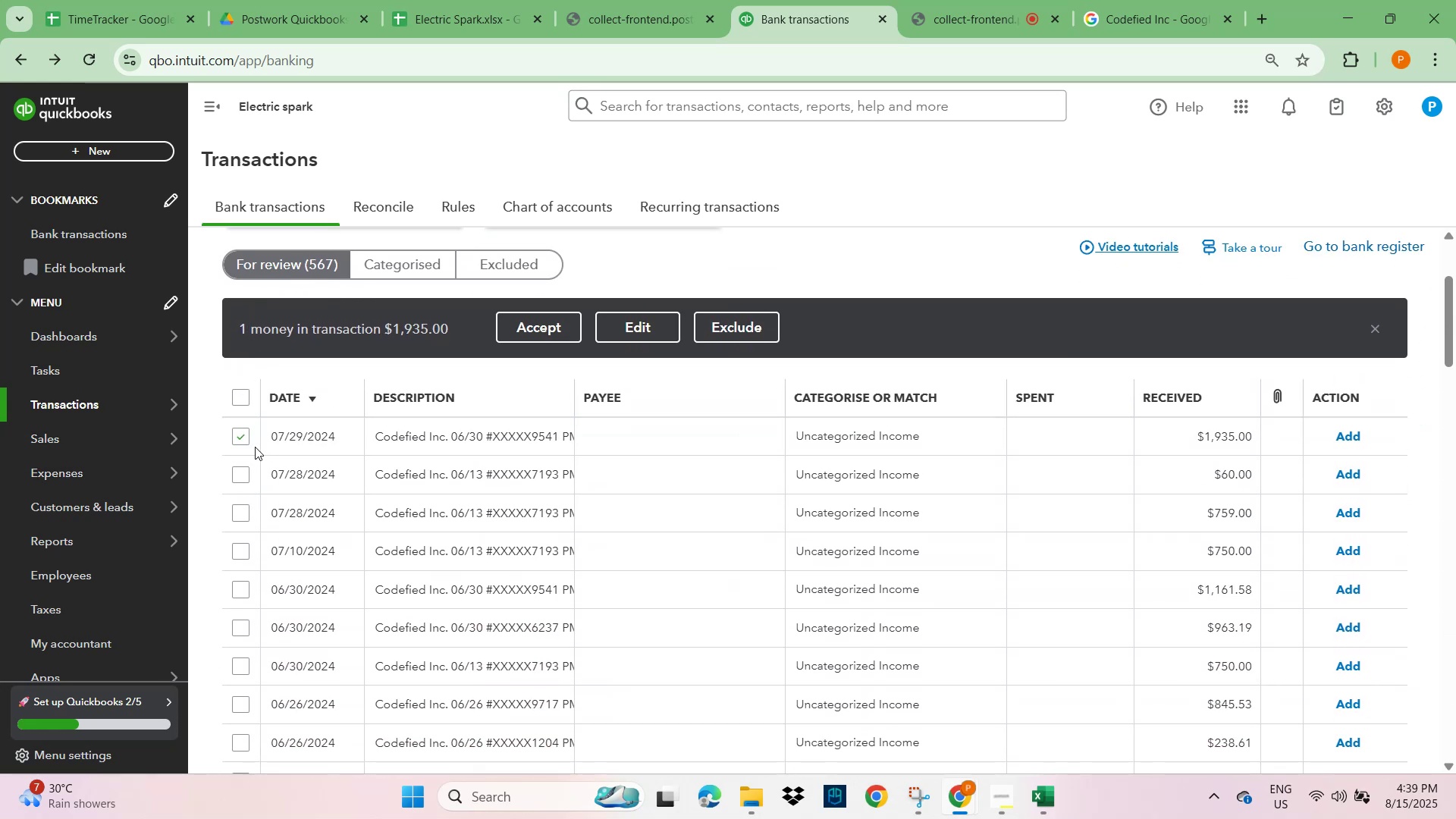 
left_click([425, 427])
 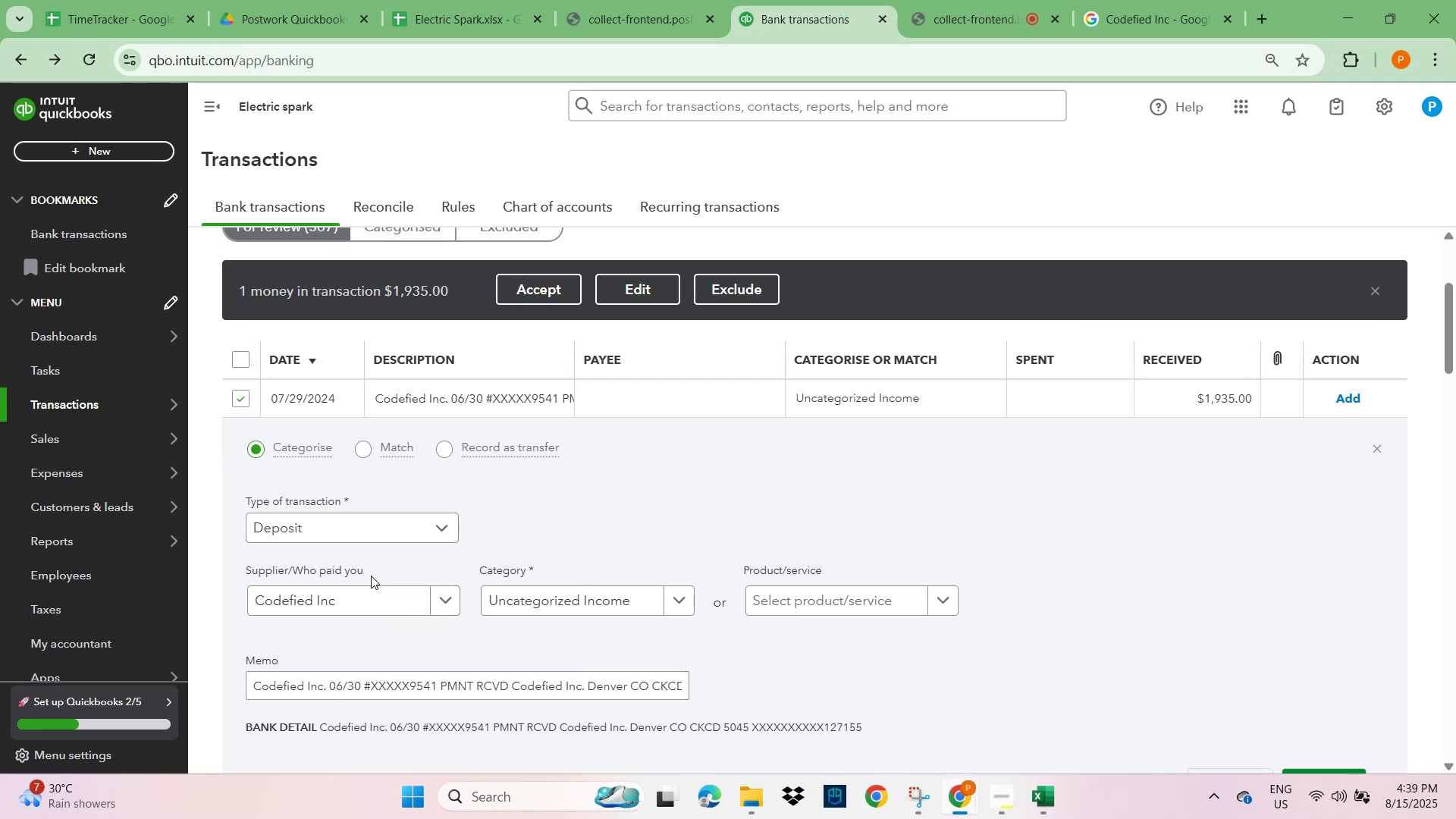 
scroll: coordinate [361, 641], scroll_direction: down, amount: 6.0
 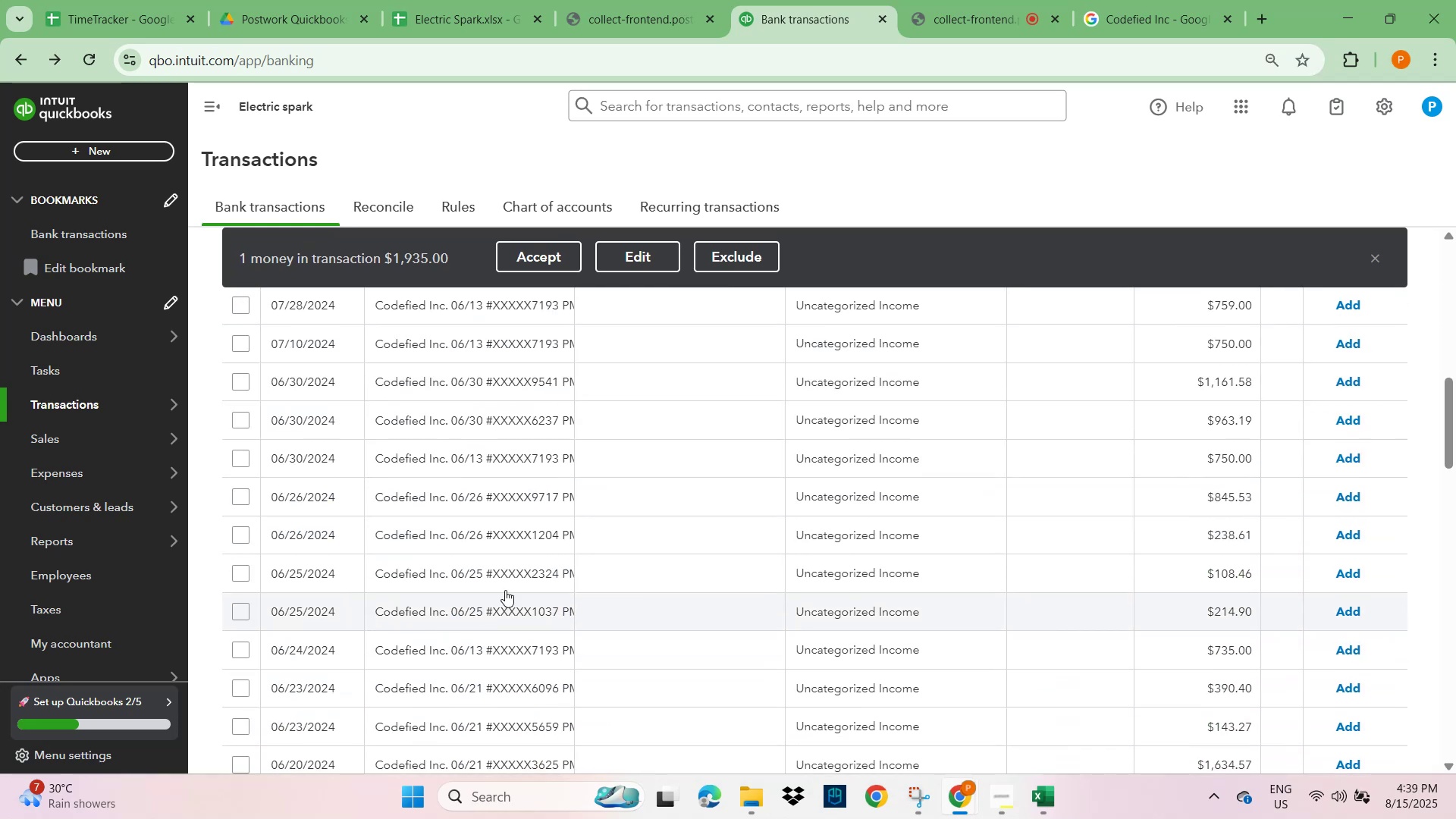 
mouse_move([444, 420])
 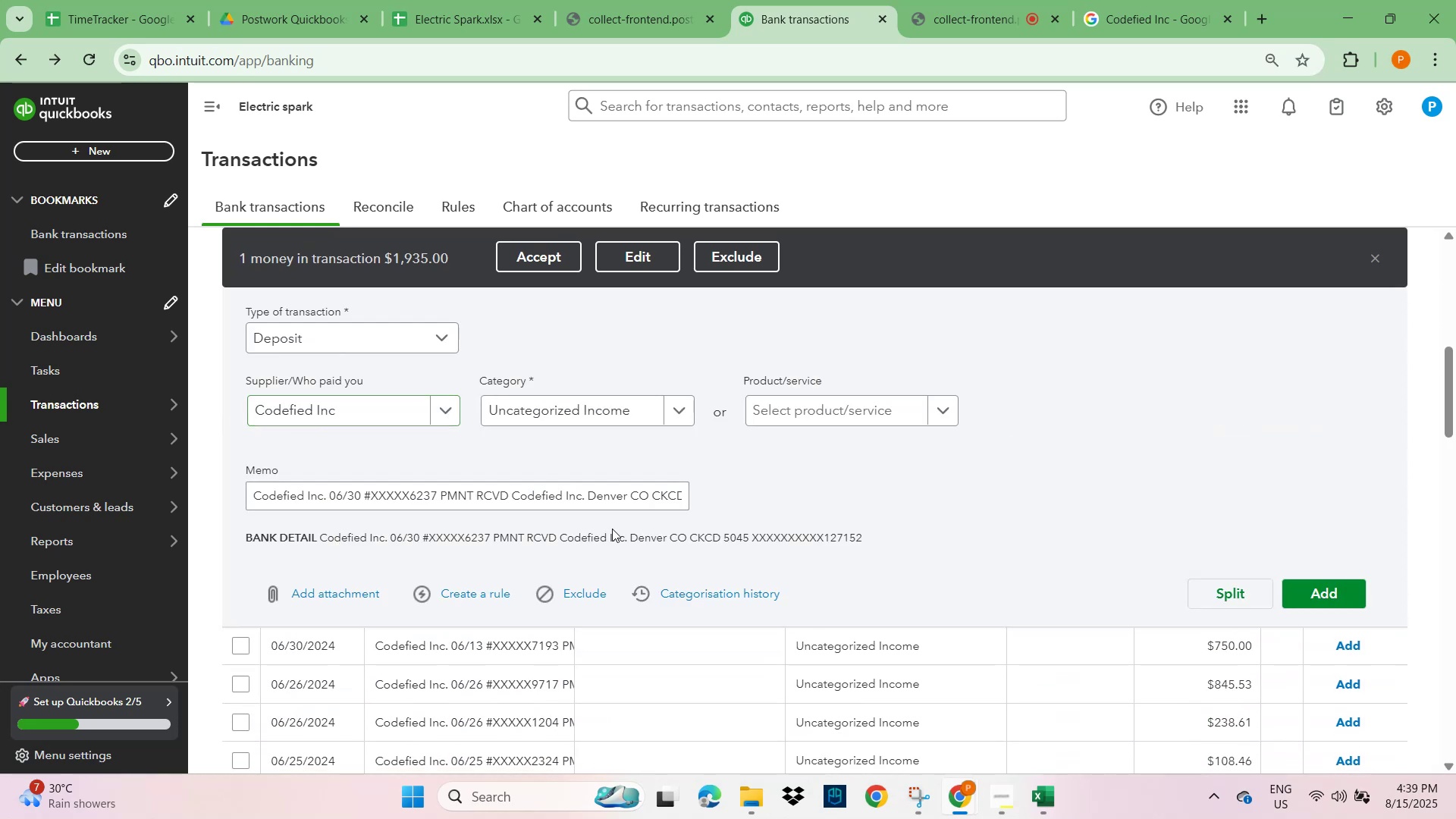 
scroll: coordinate [441, 570], scroll_direction: up, amount: 10.0
 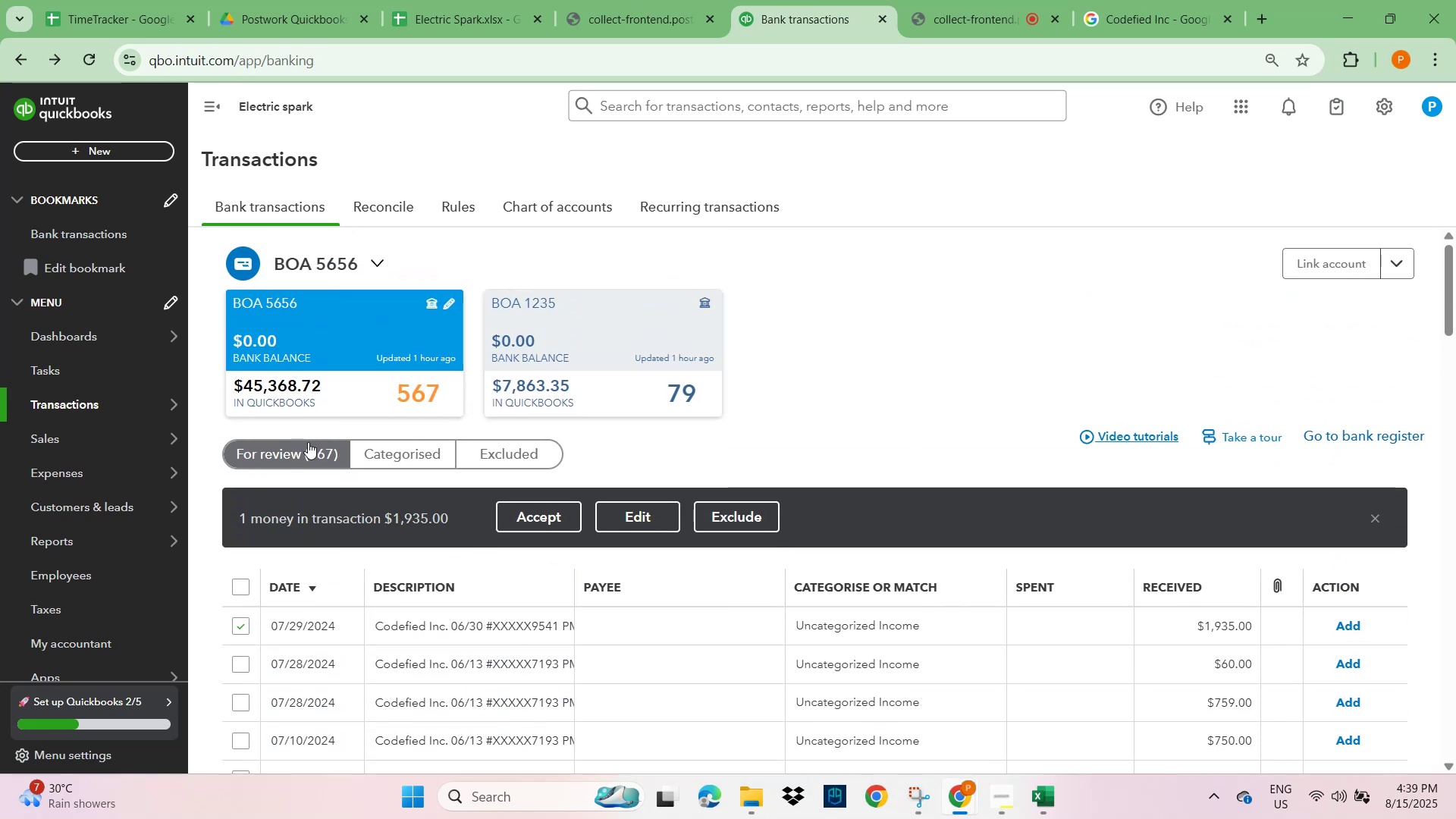 
scroll: coordinate [1021, 568], scroll_direction: down, amount: 3.0
 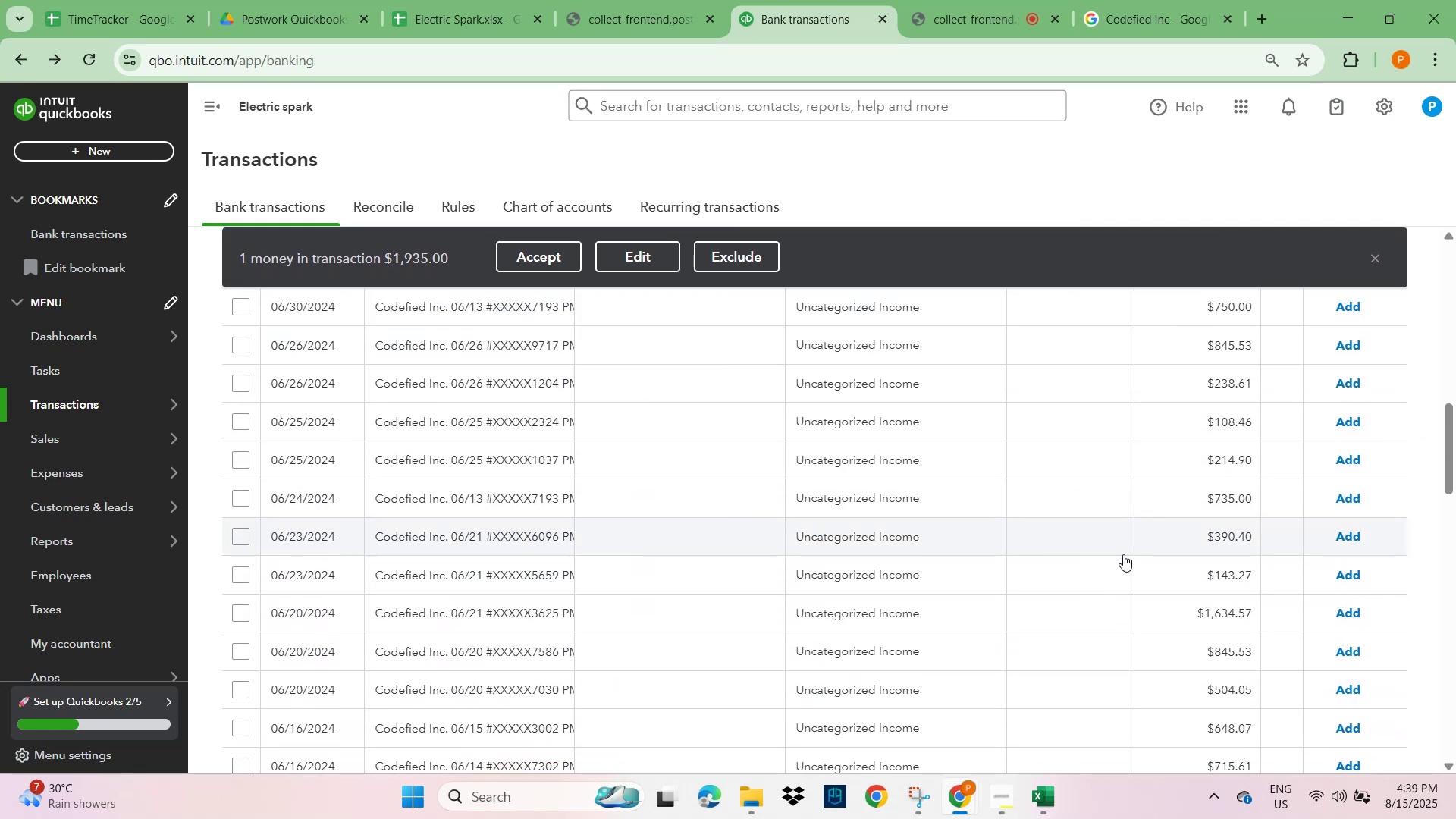 
scroll: coordinate [1107, 551], scroll_direction: up, amount: 6.0
 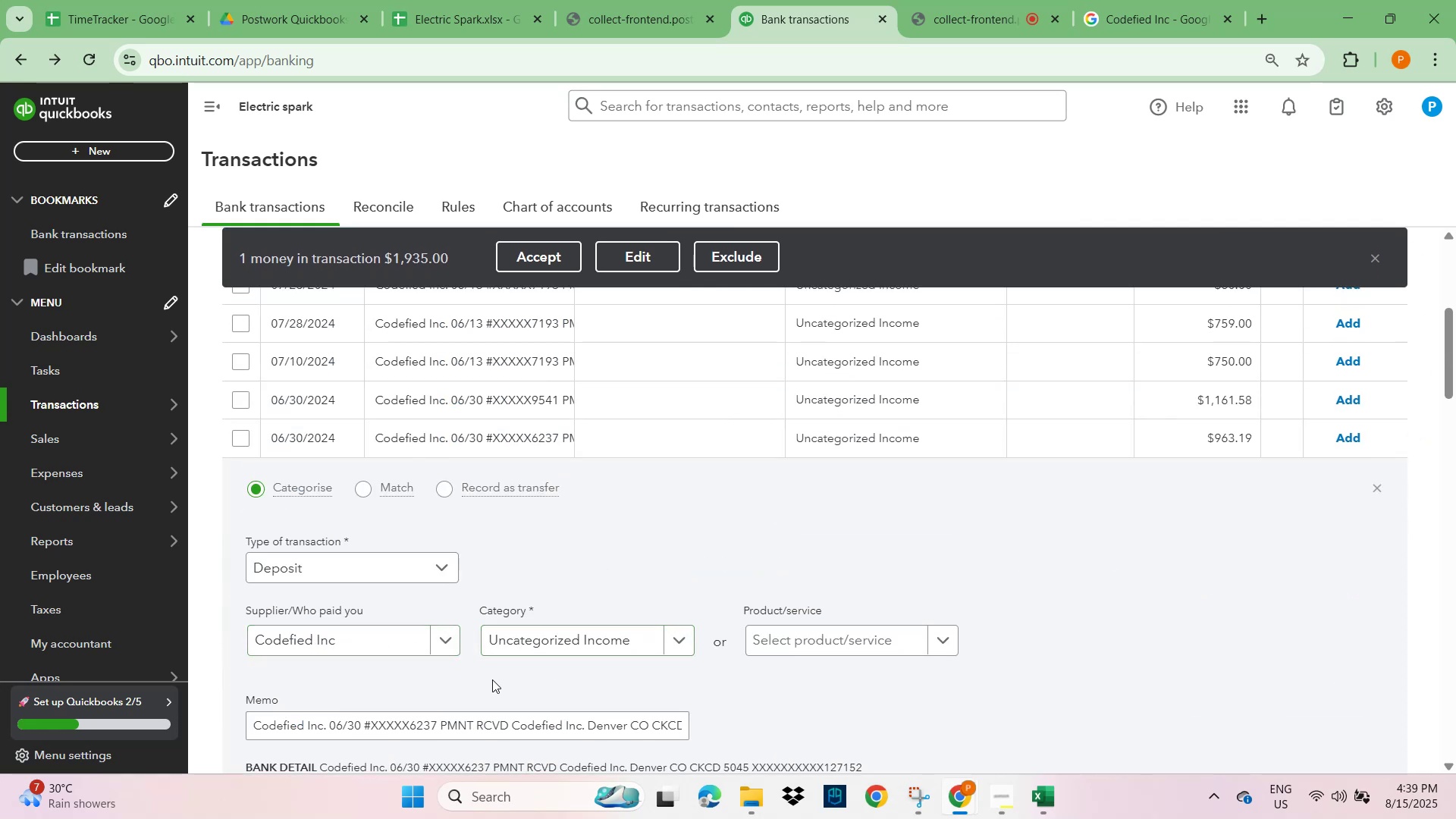 
scroll: coordinate [573, 657], scroll_direction: down, amount: 1.0
 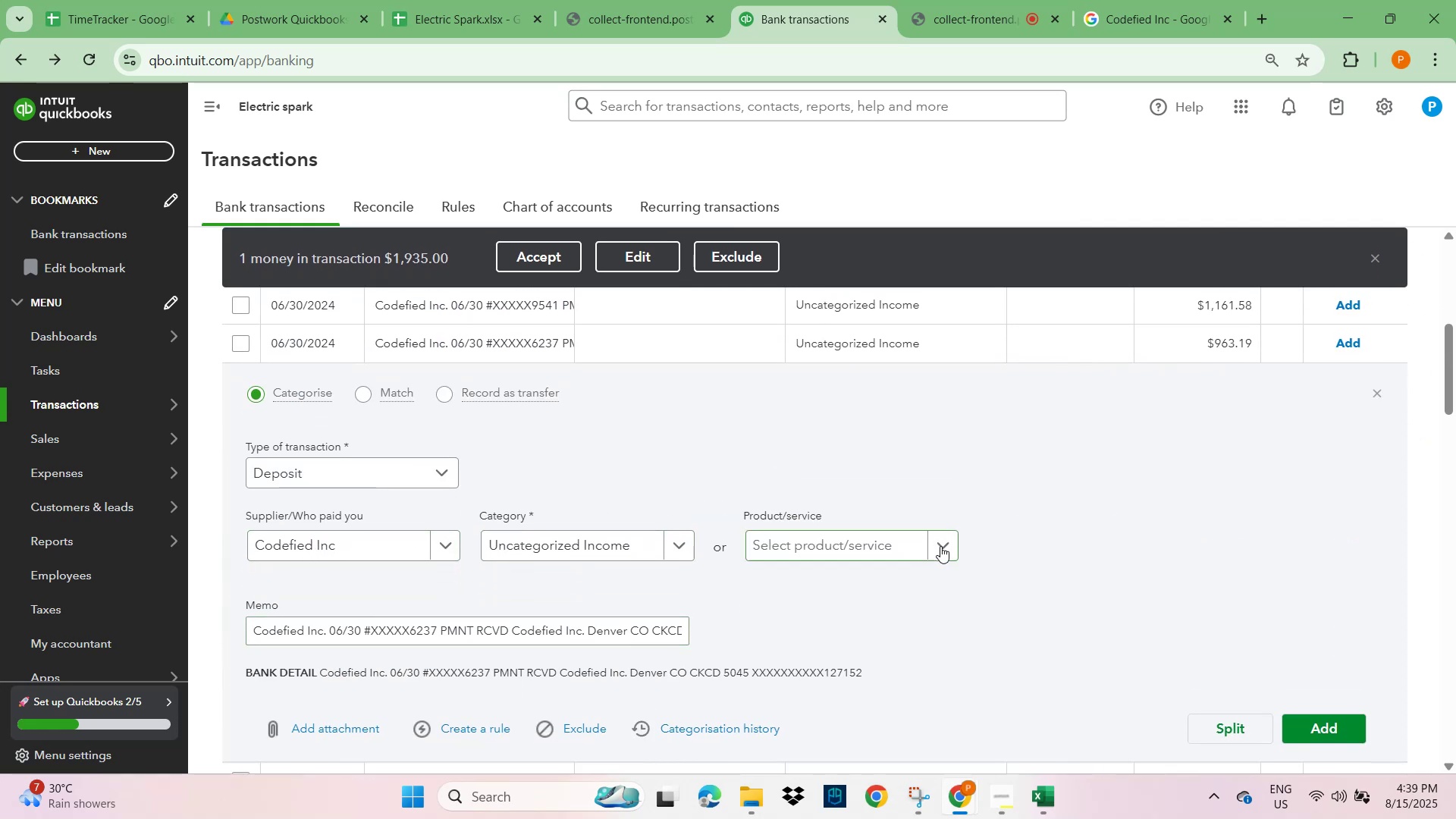 
left_click([946, 544])
 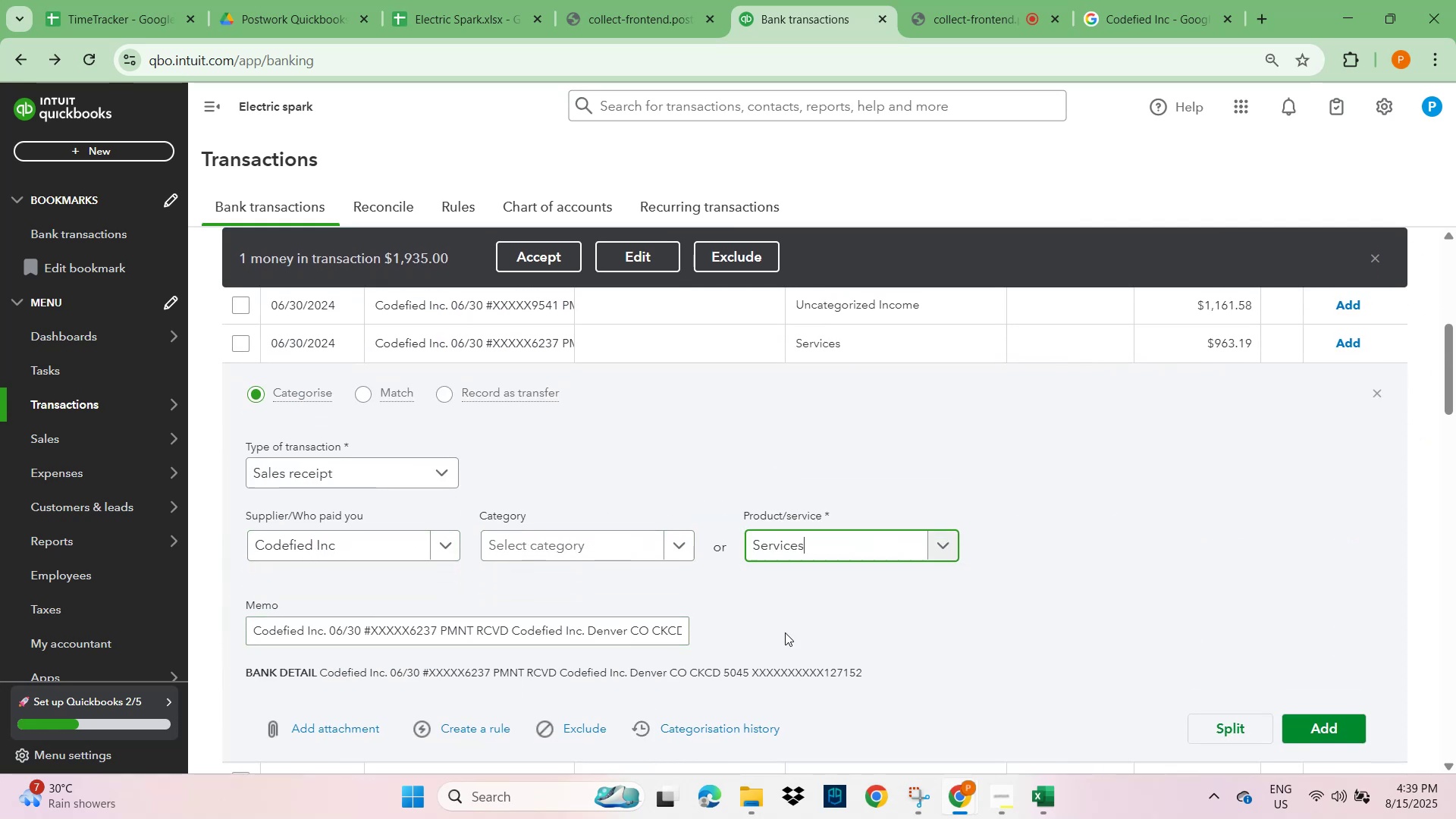 
left_click([799, 613])
 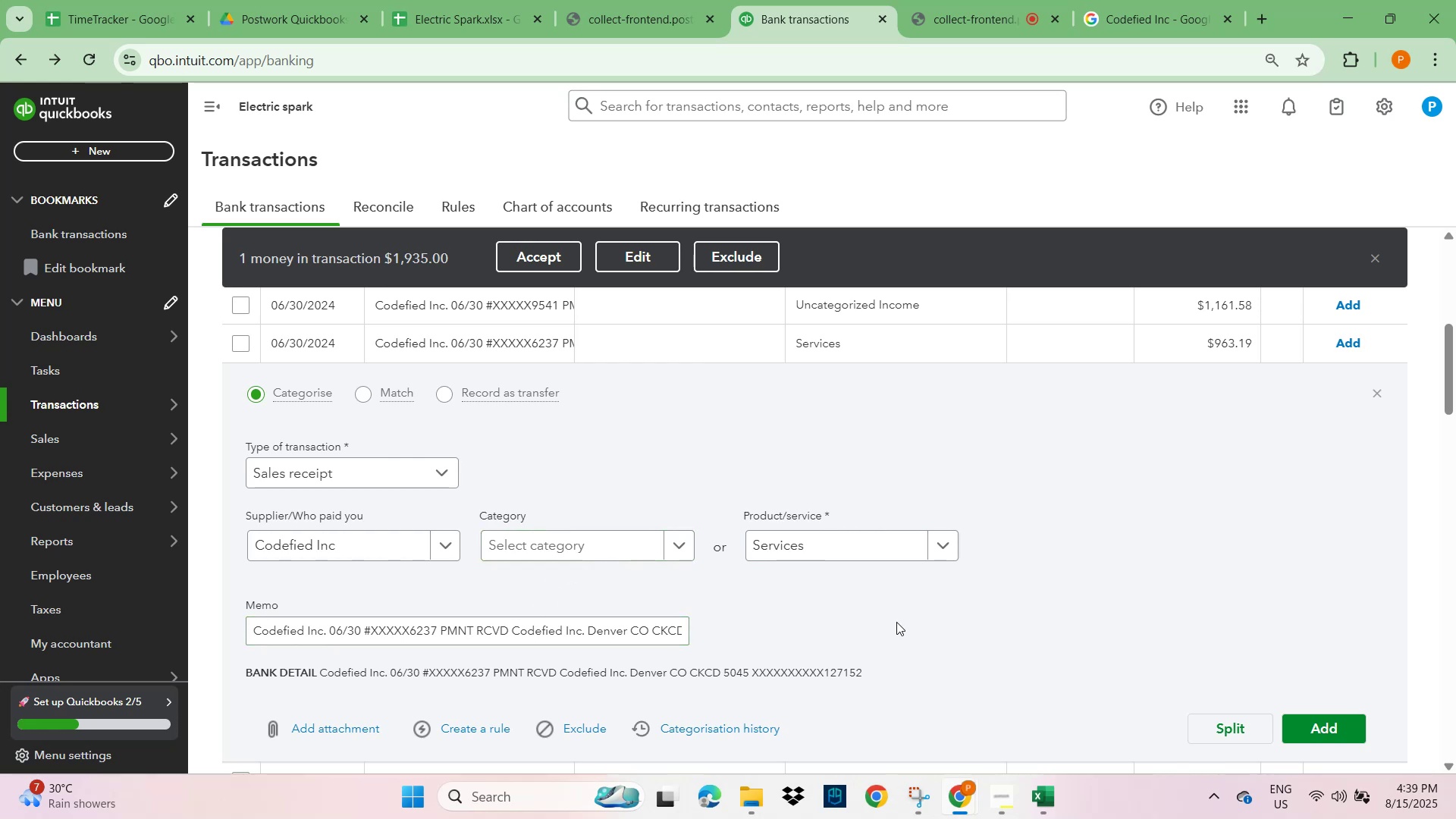 
wait(6.32)
 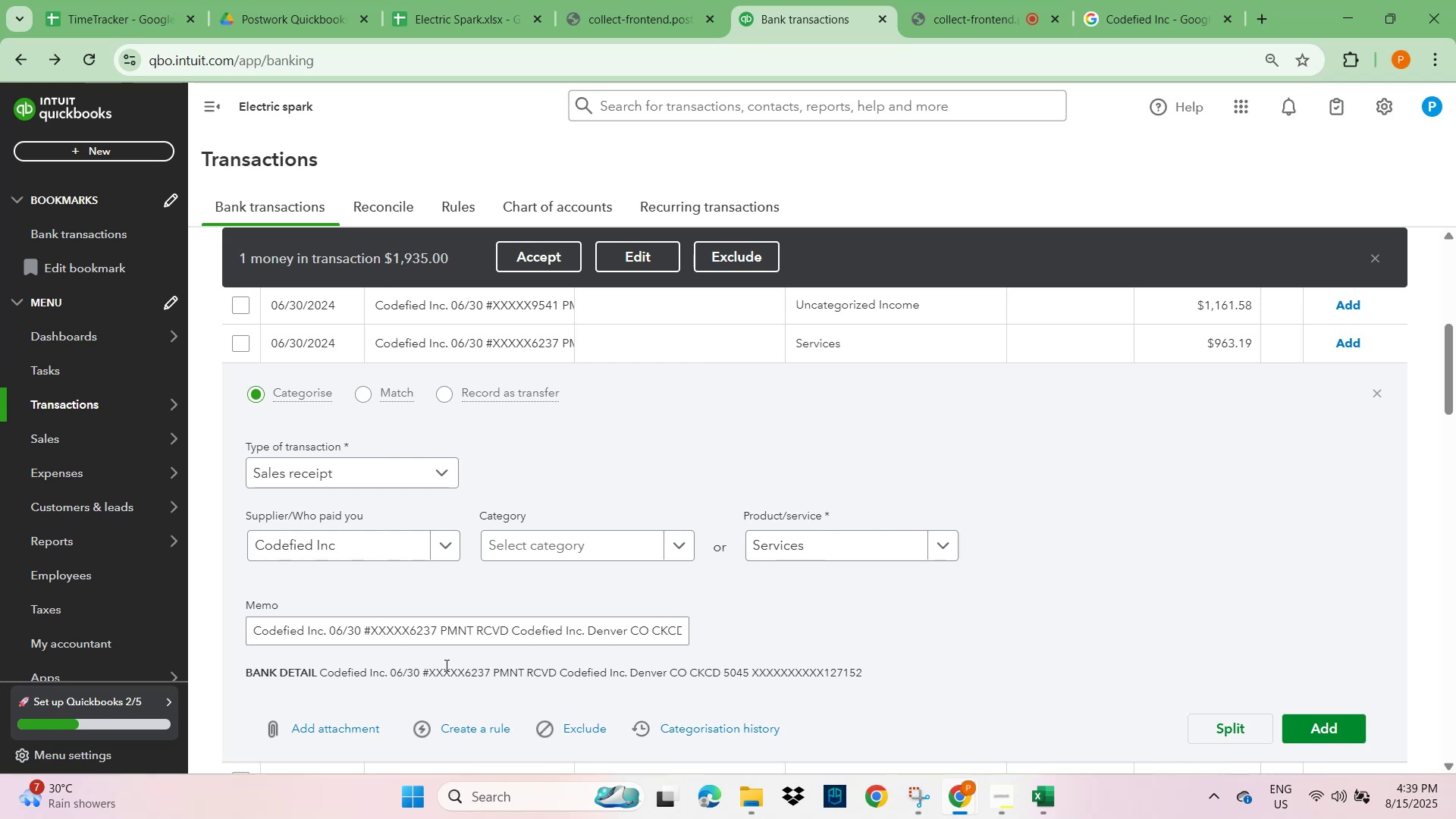 
left_click([592, 547])
 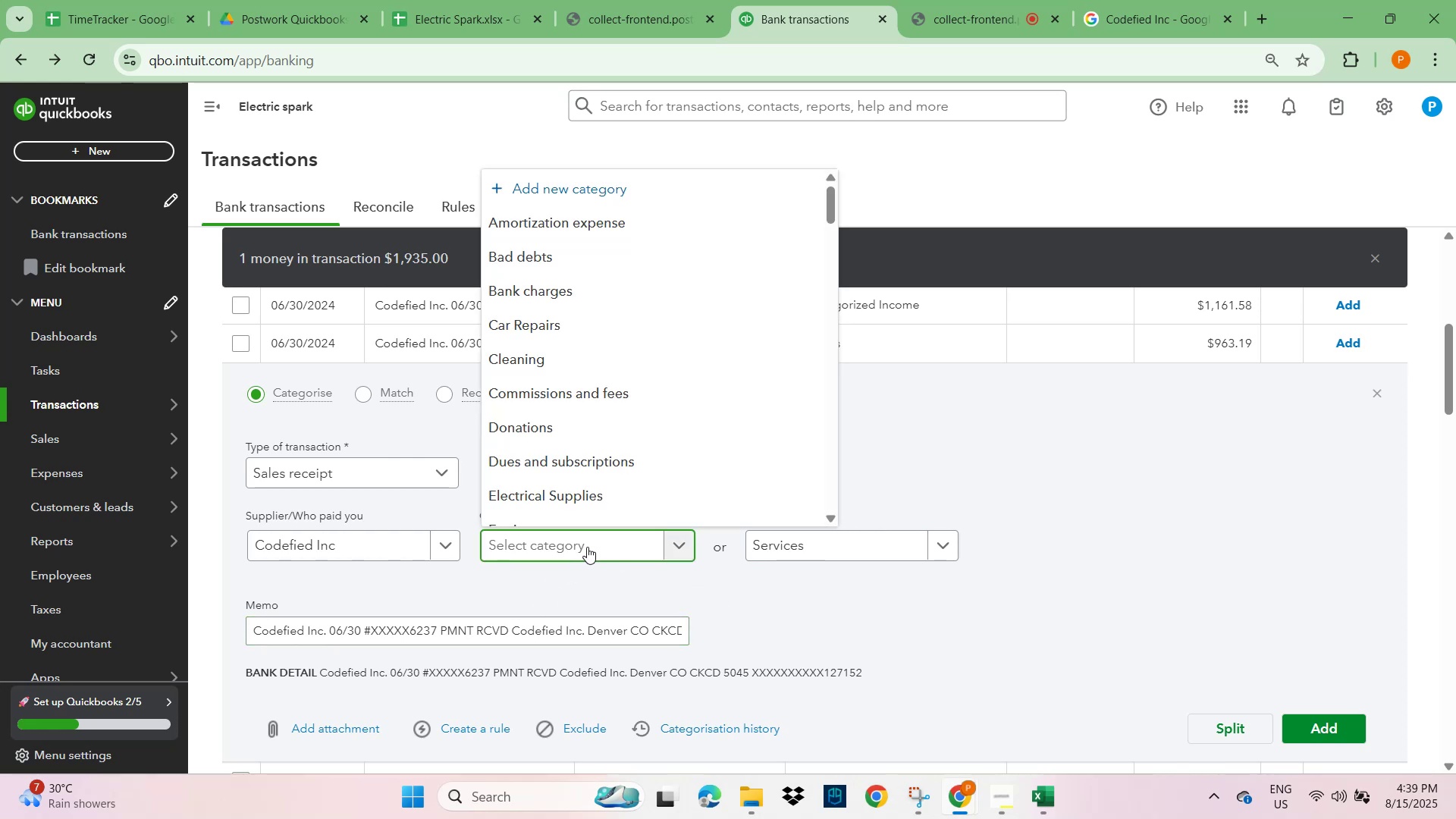 
type(OTEH)
key(Backspace)
key(Backspace)
key(Backspace)
type(THER)
 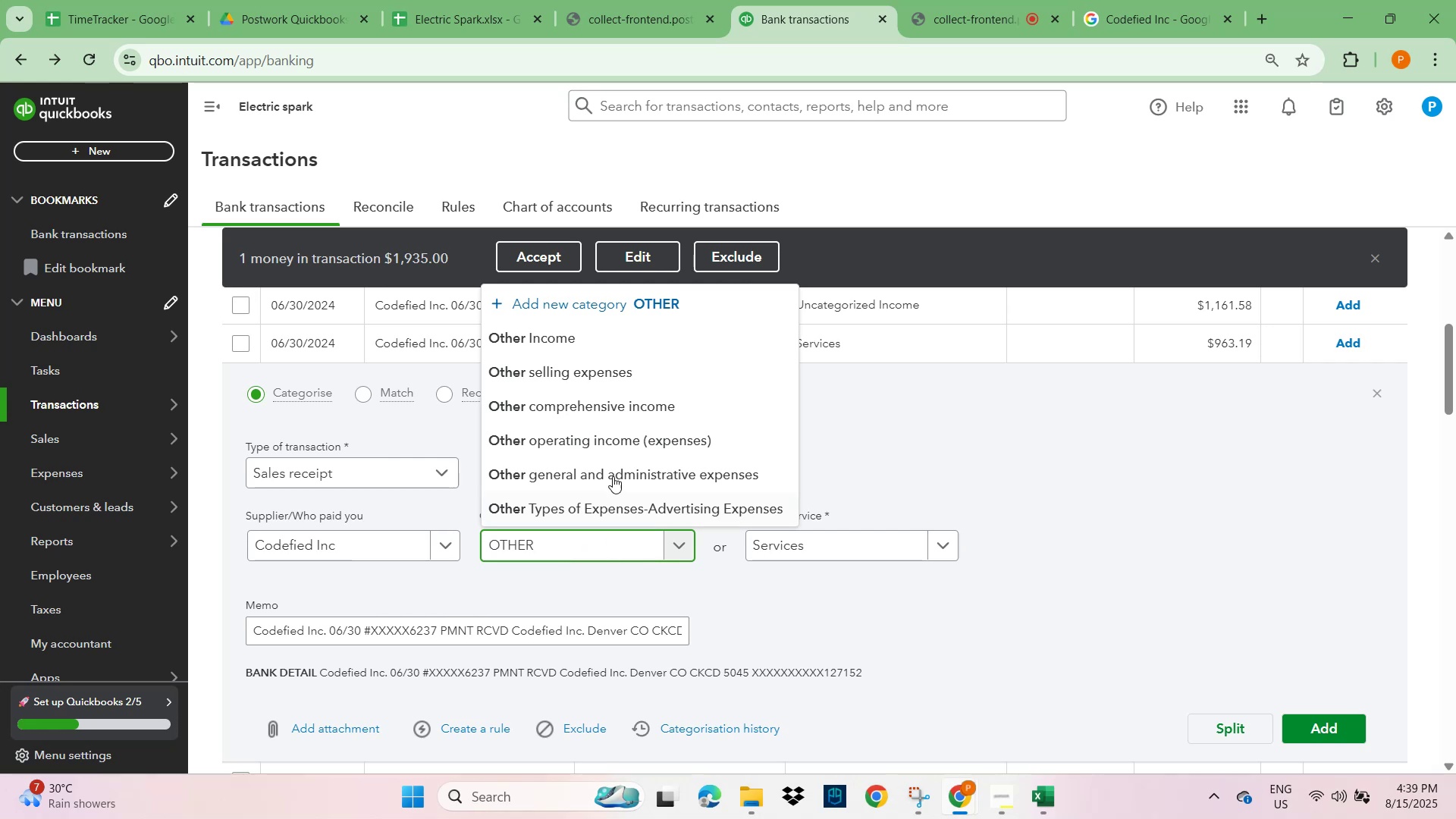 
left_click([606, 346])
 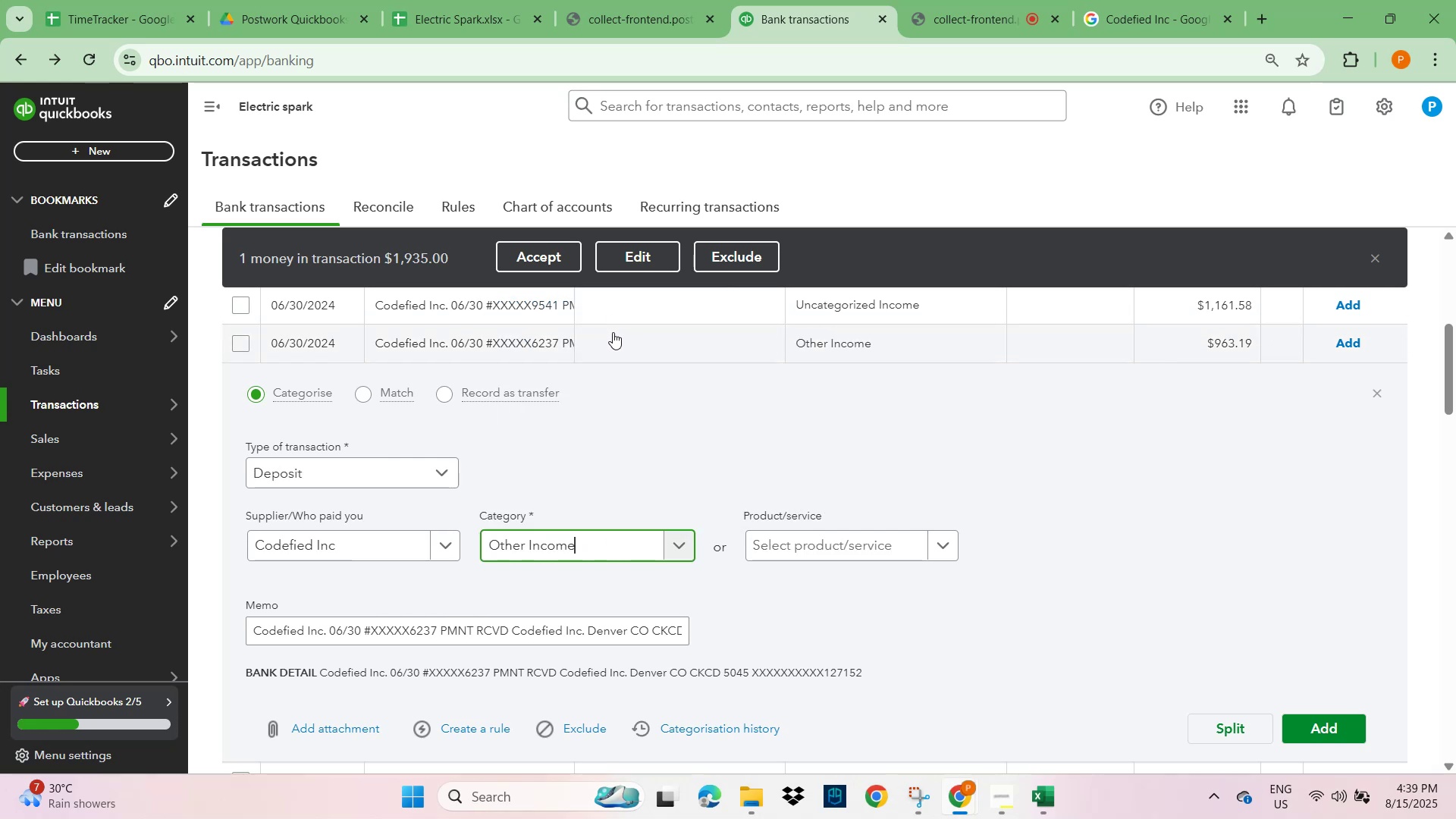 
wait(9.51)
 